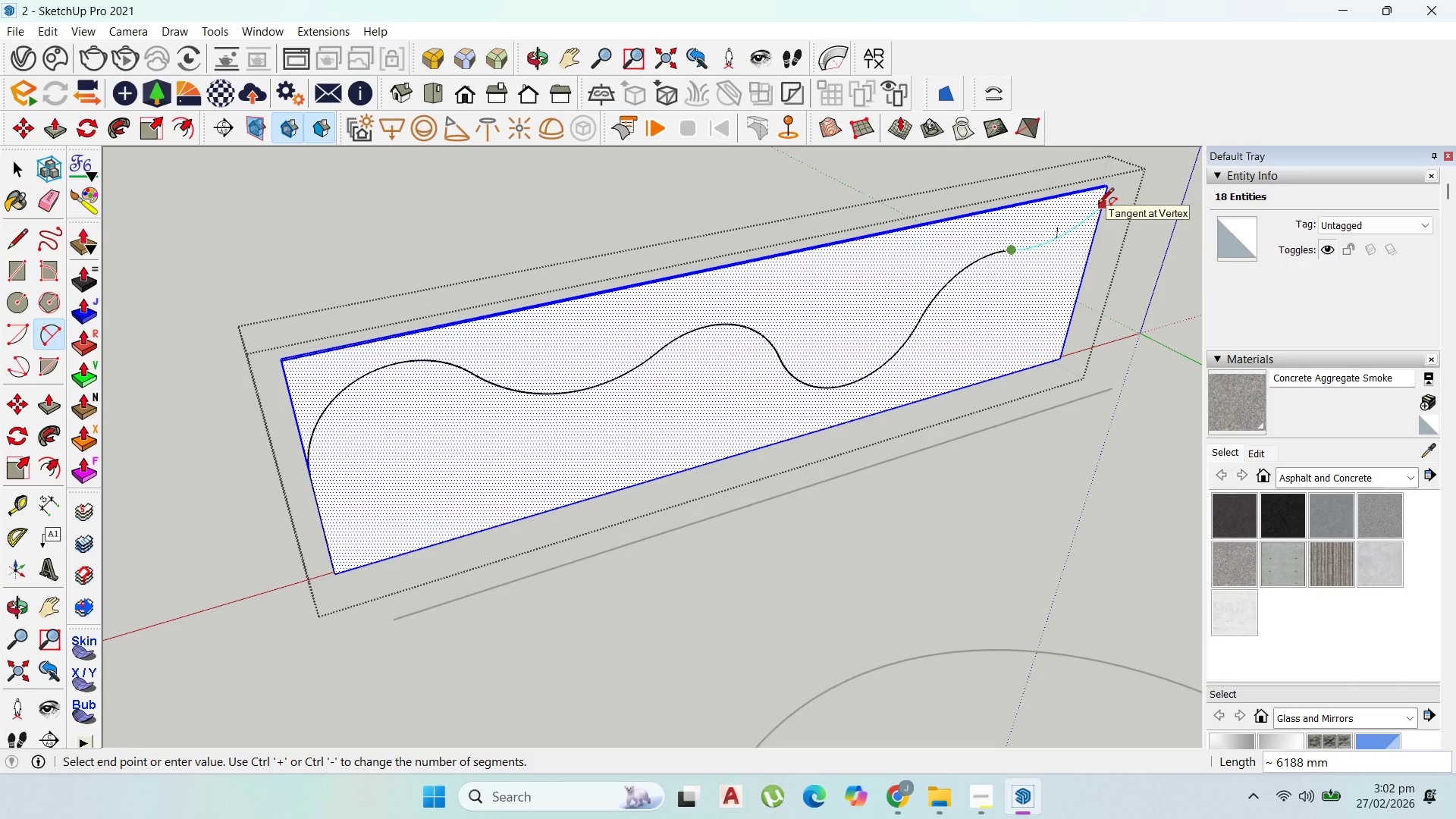 
left_click([1098, 205])
 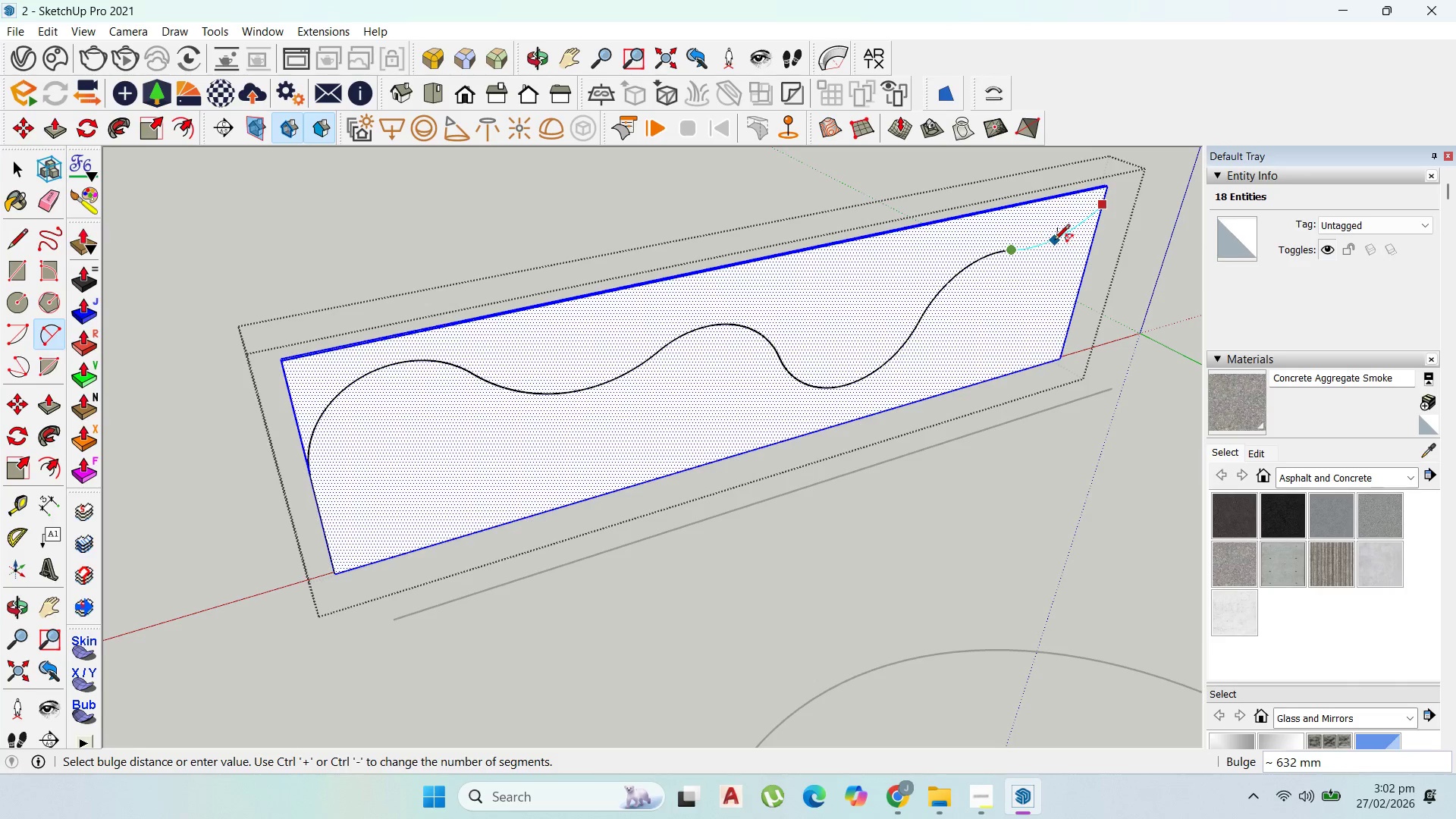 
left_click([1054, 241])
 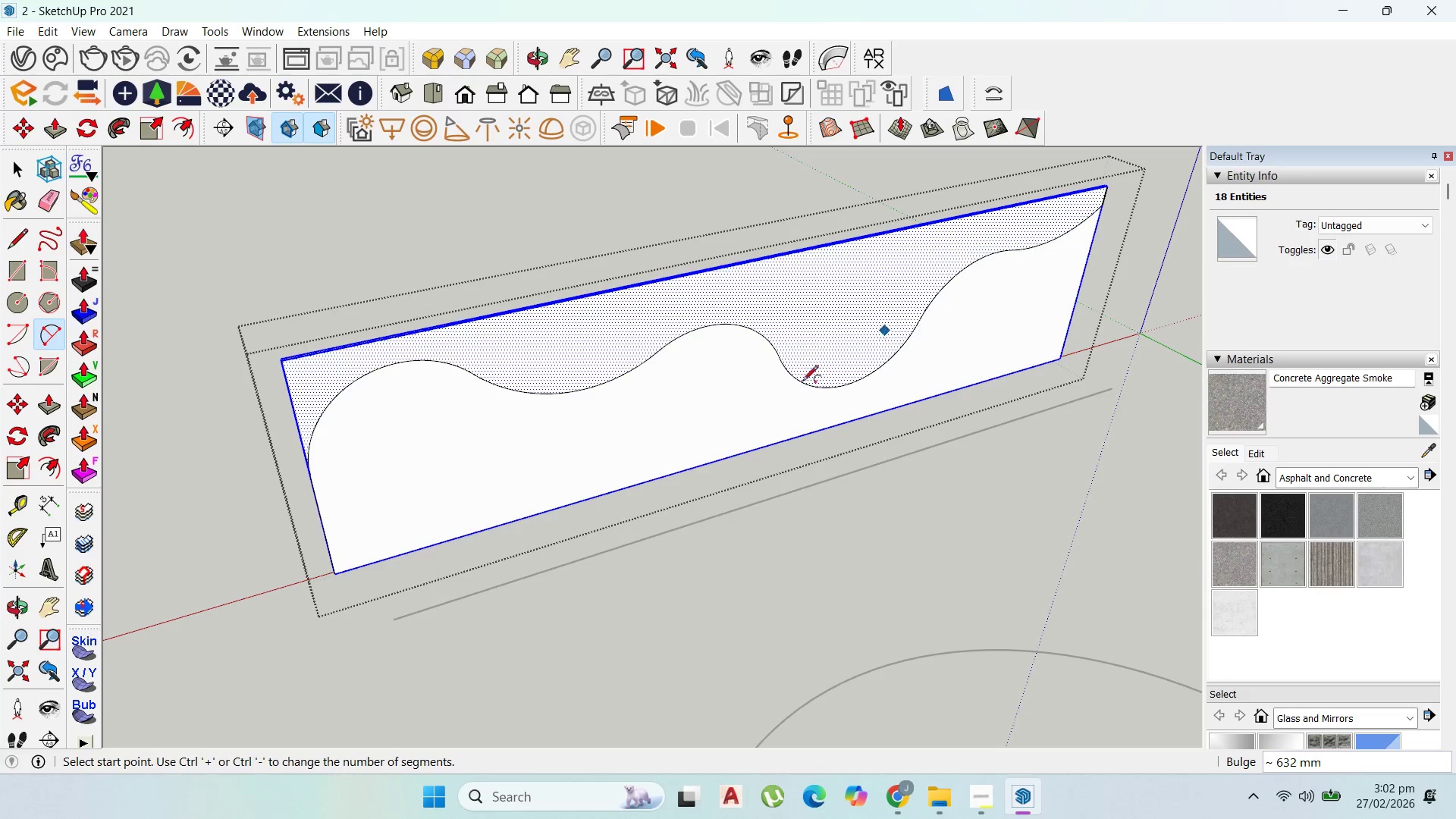 
scroll: coordinate [799, 385], scroll_direction: down, amount: 3.0
 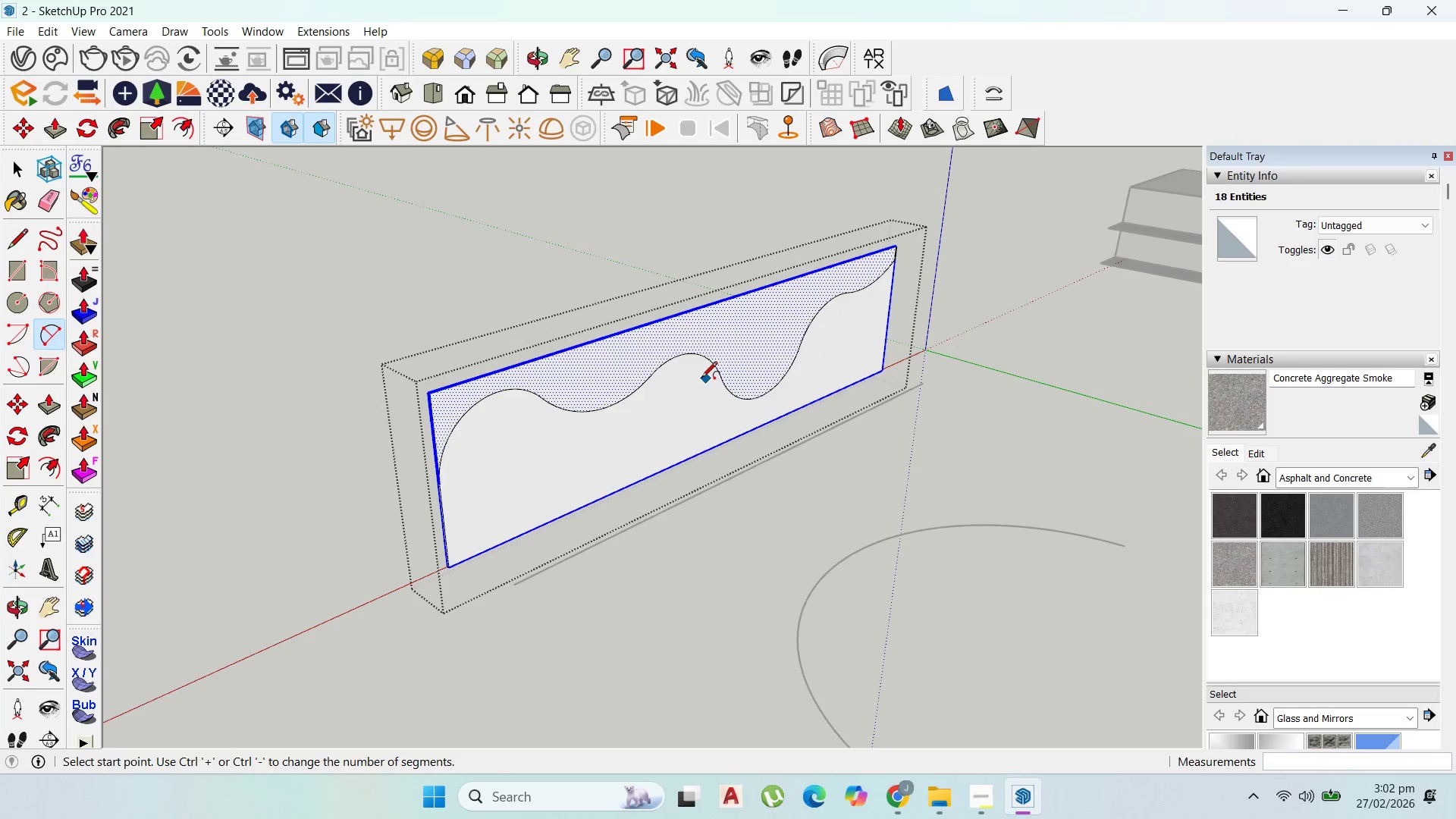 
scroll: coordinate [711, 386], scroll_direction: up, amount: 1.0
 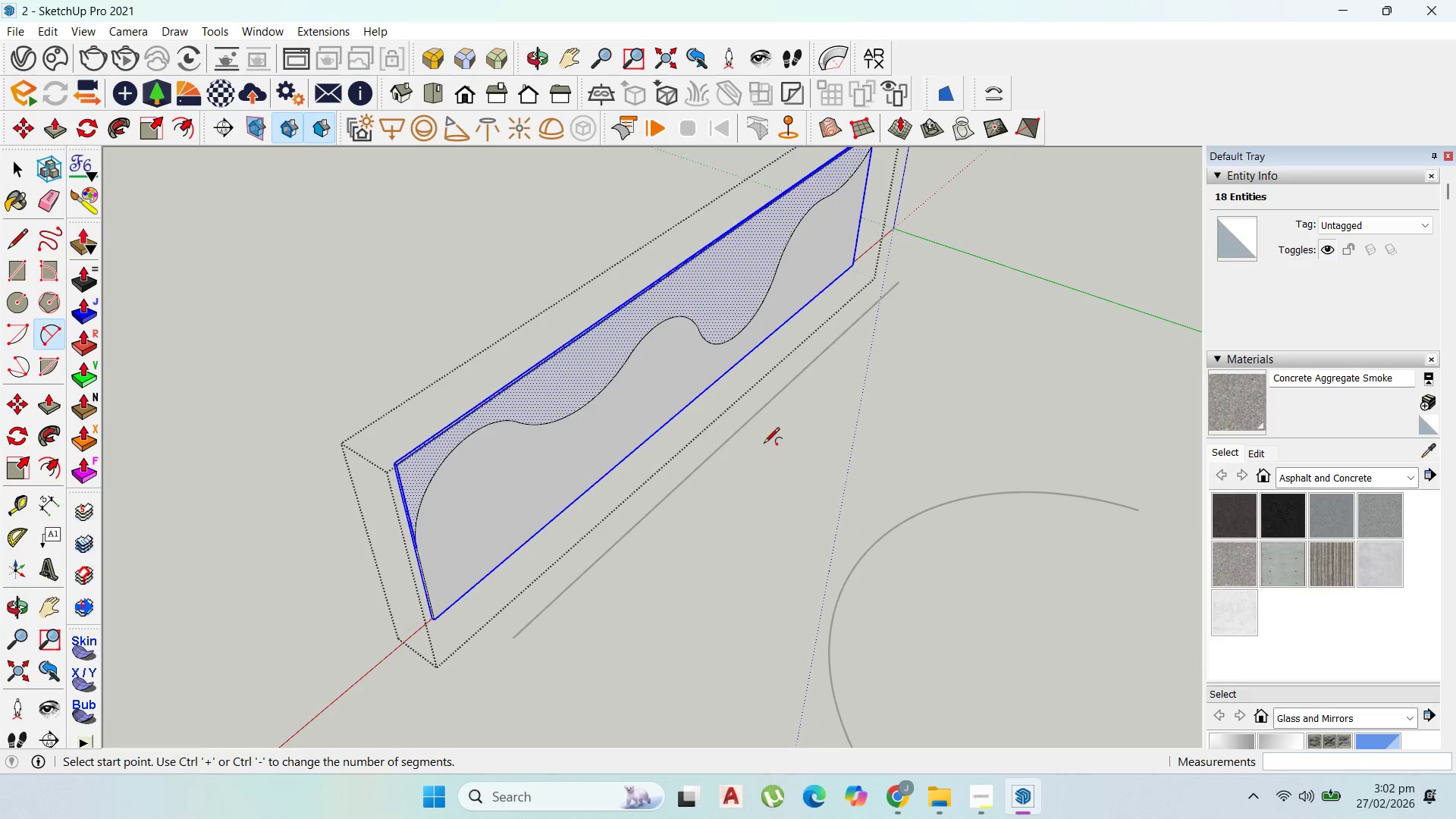 
key(P)
 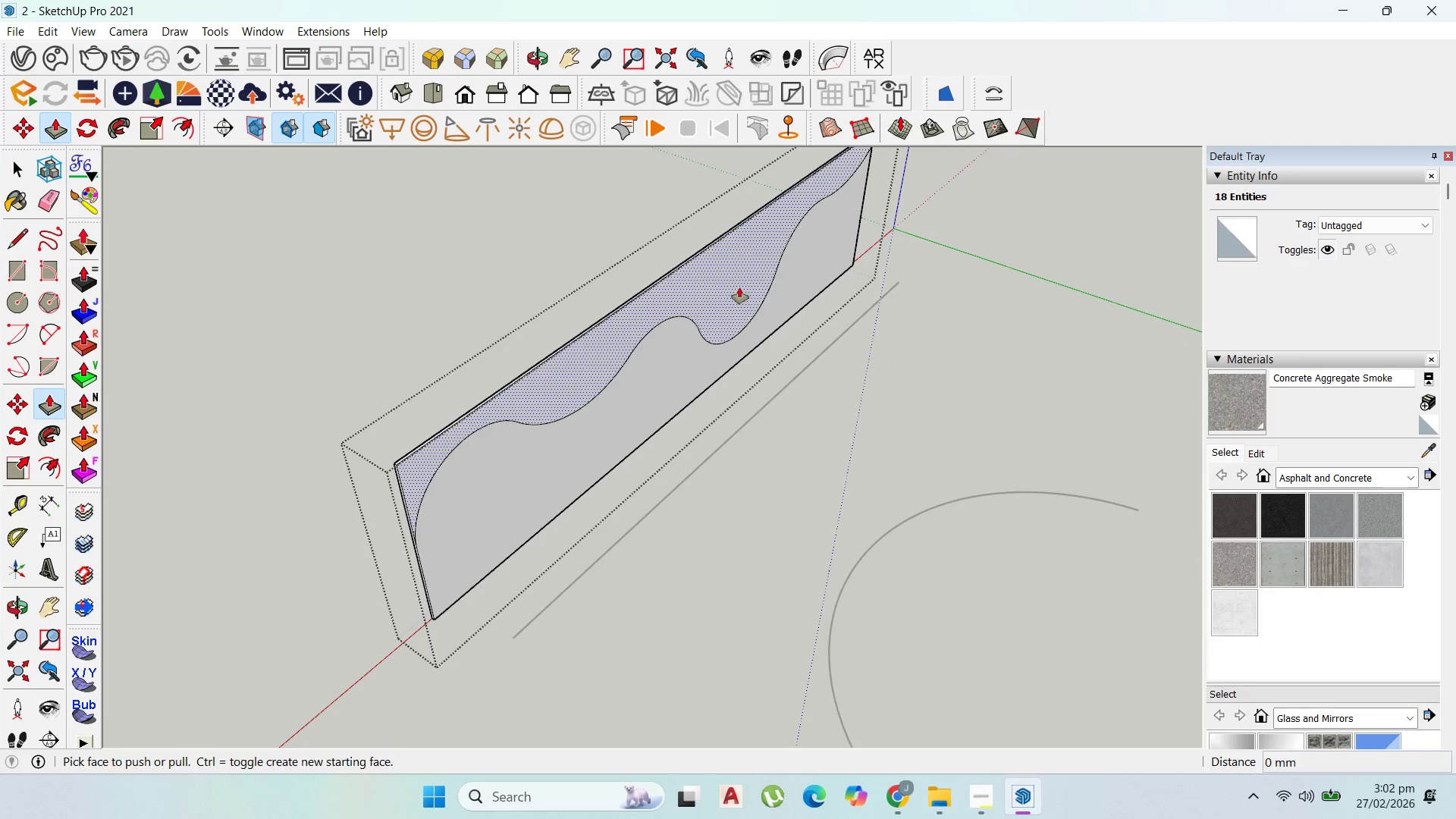 
left_click([739, 287])
 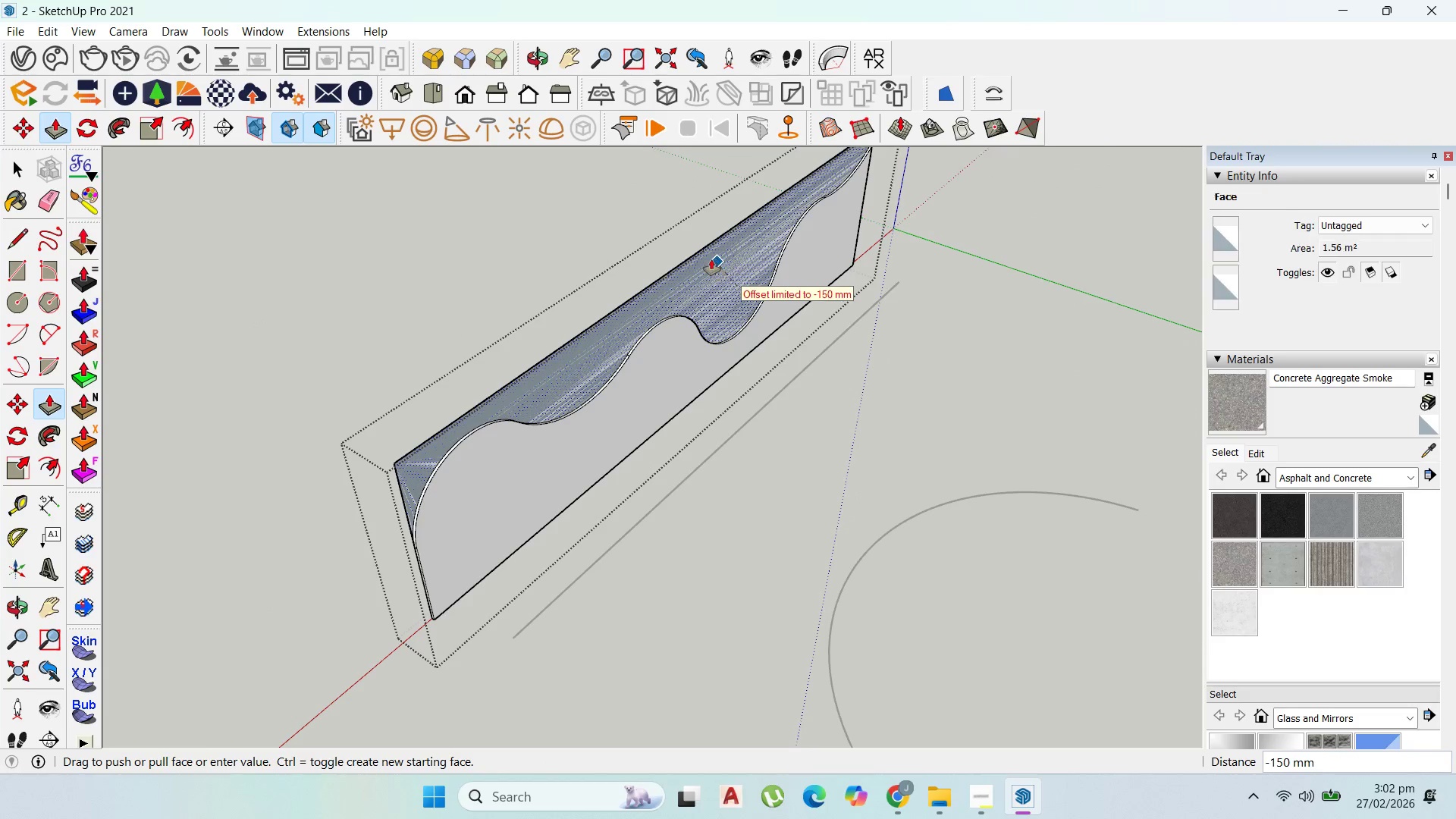 
left_click([711, 259])
 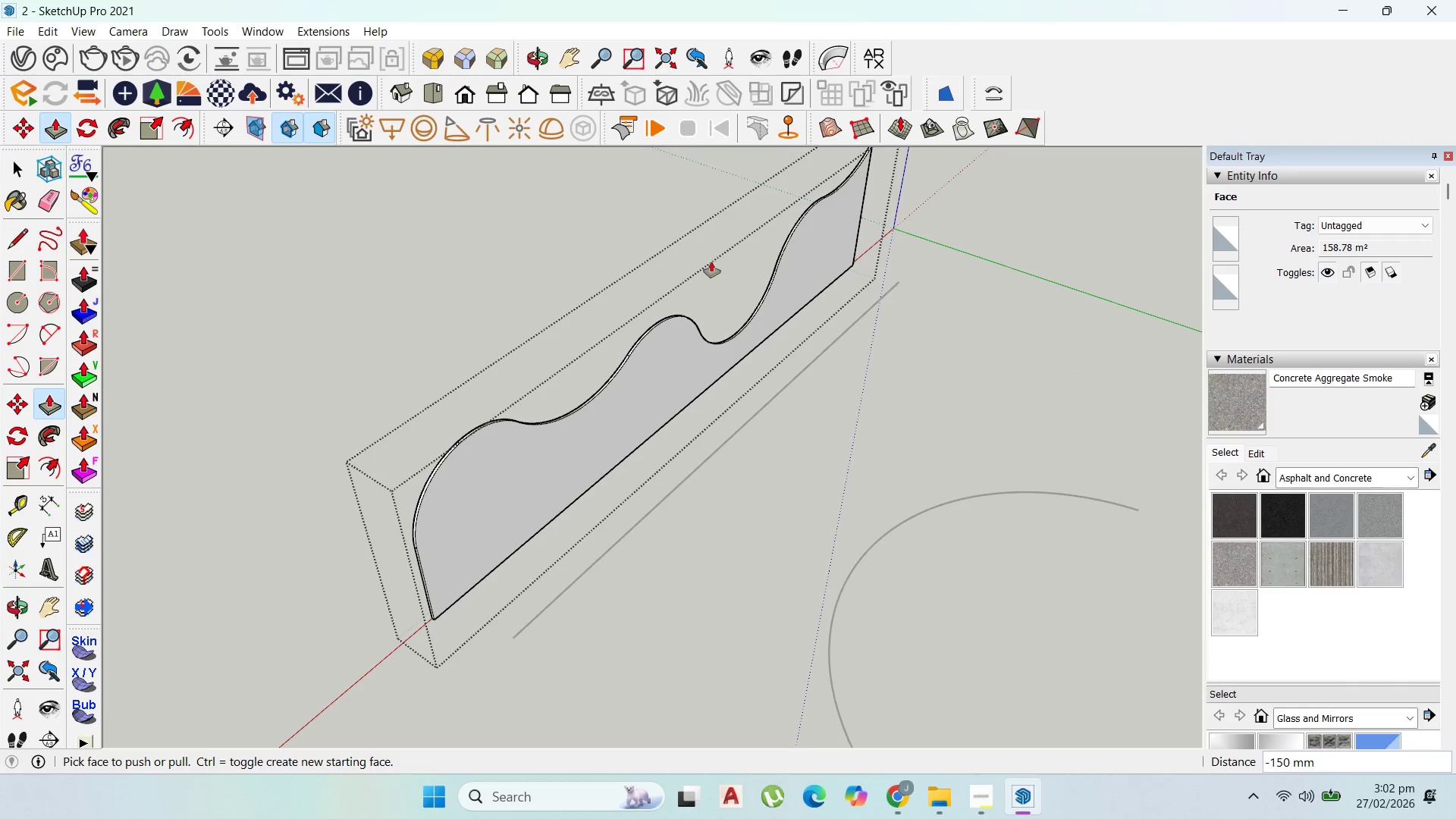 
scroll: coordinate [647, 325], scroll_direction: down, amount: 5.0
 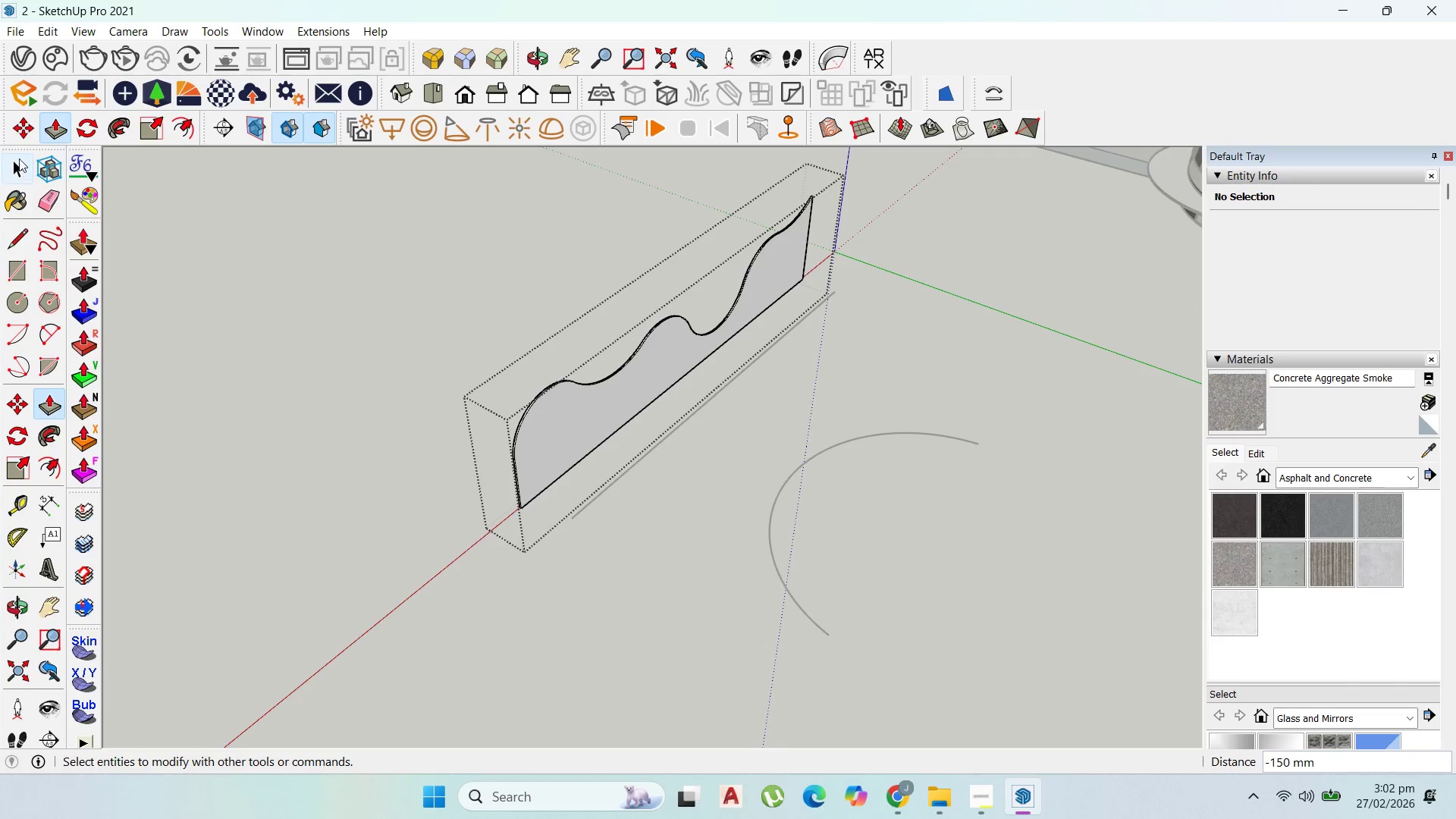 
left_click([19, 158])
 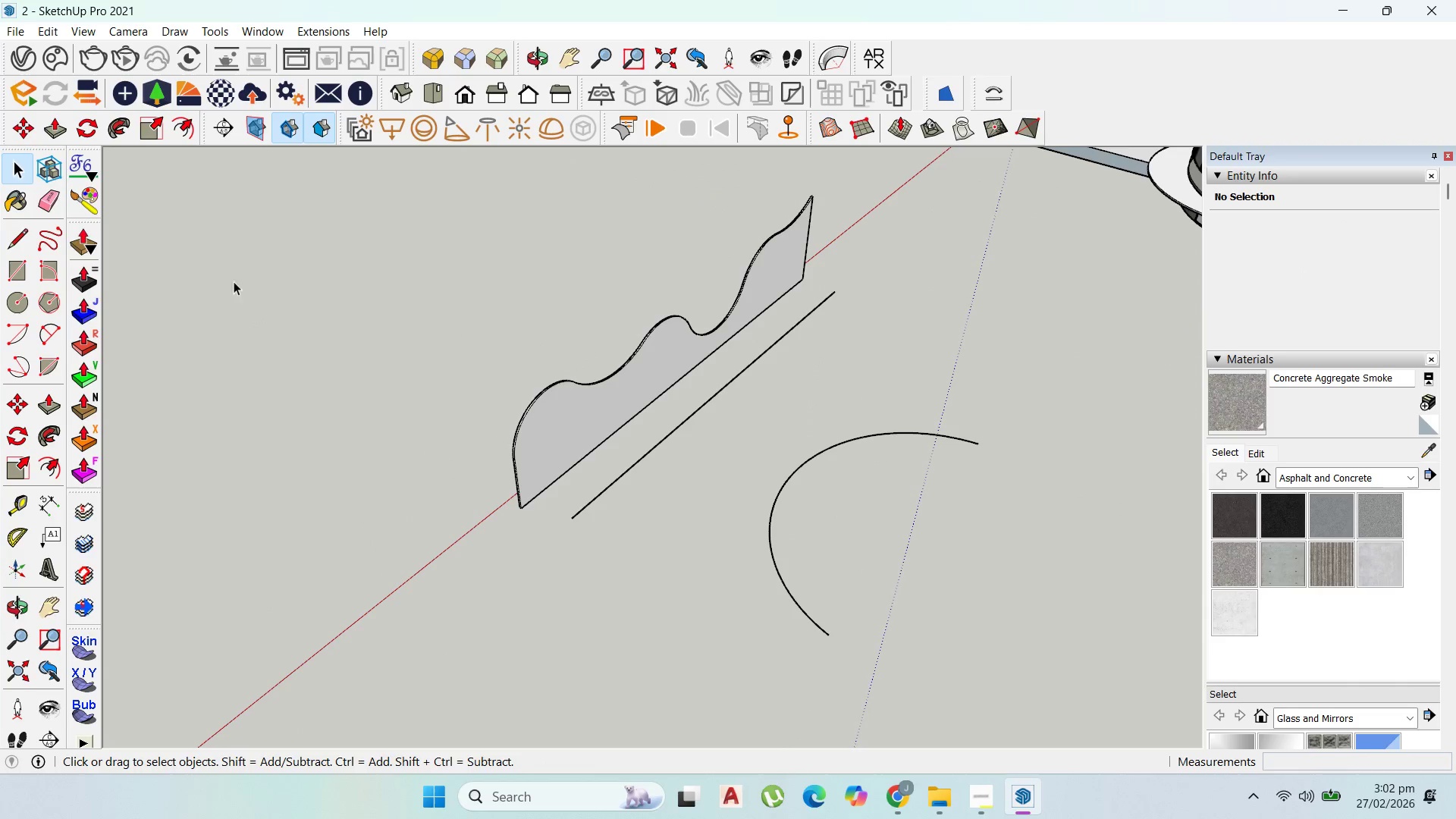 
key(Escape)
 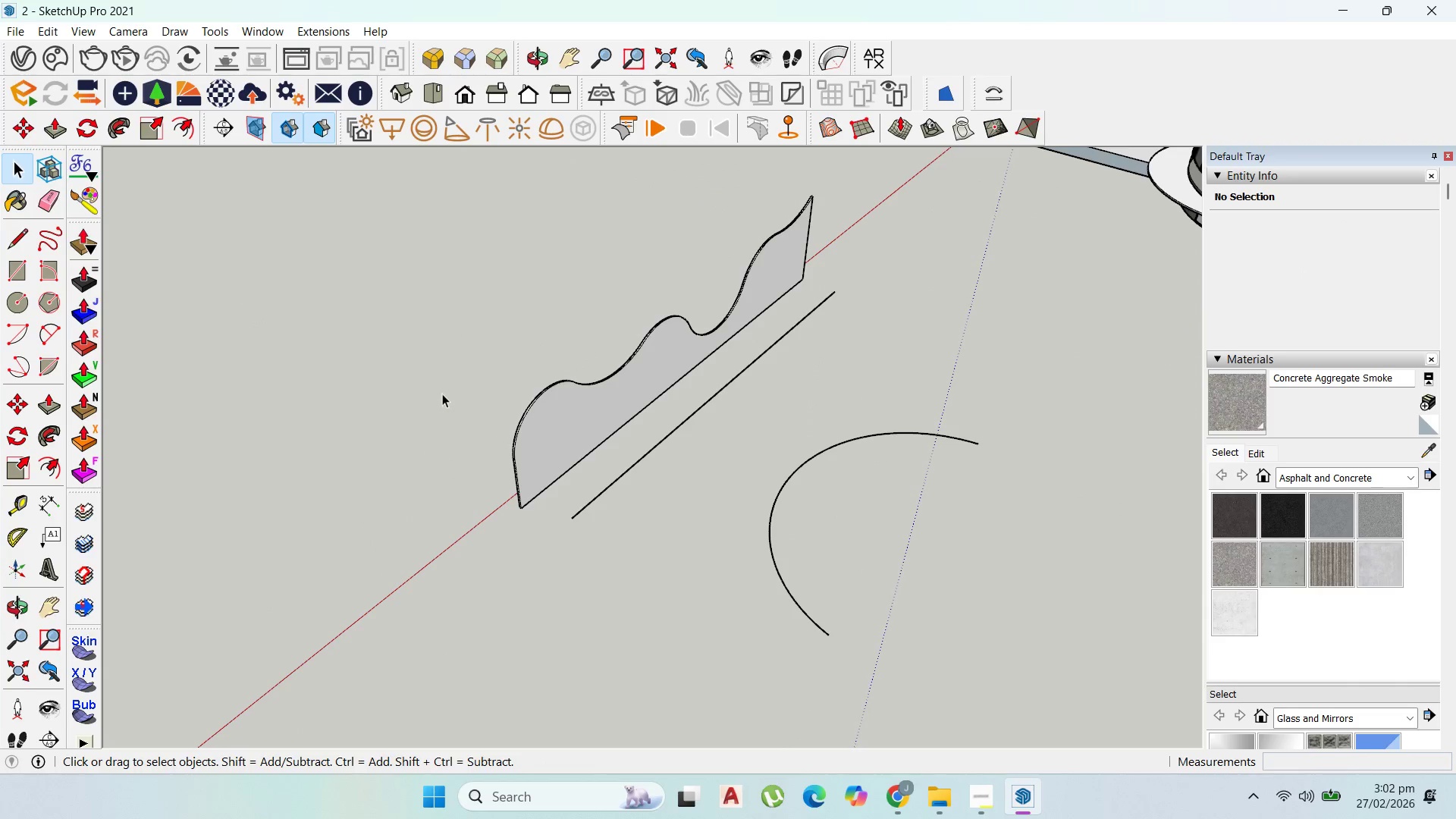 
key(Escape)
 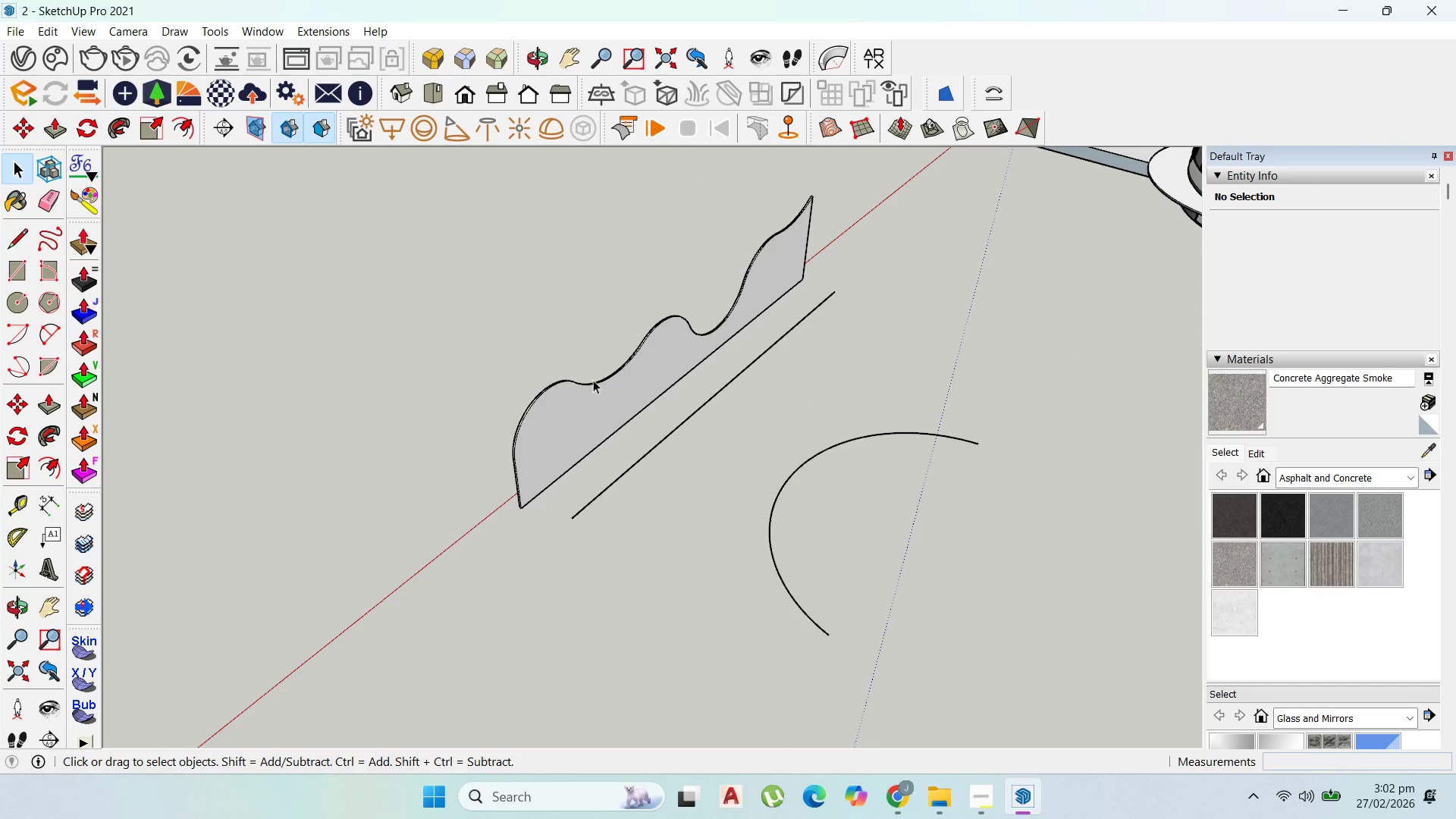 
left_click([617, 383])
 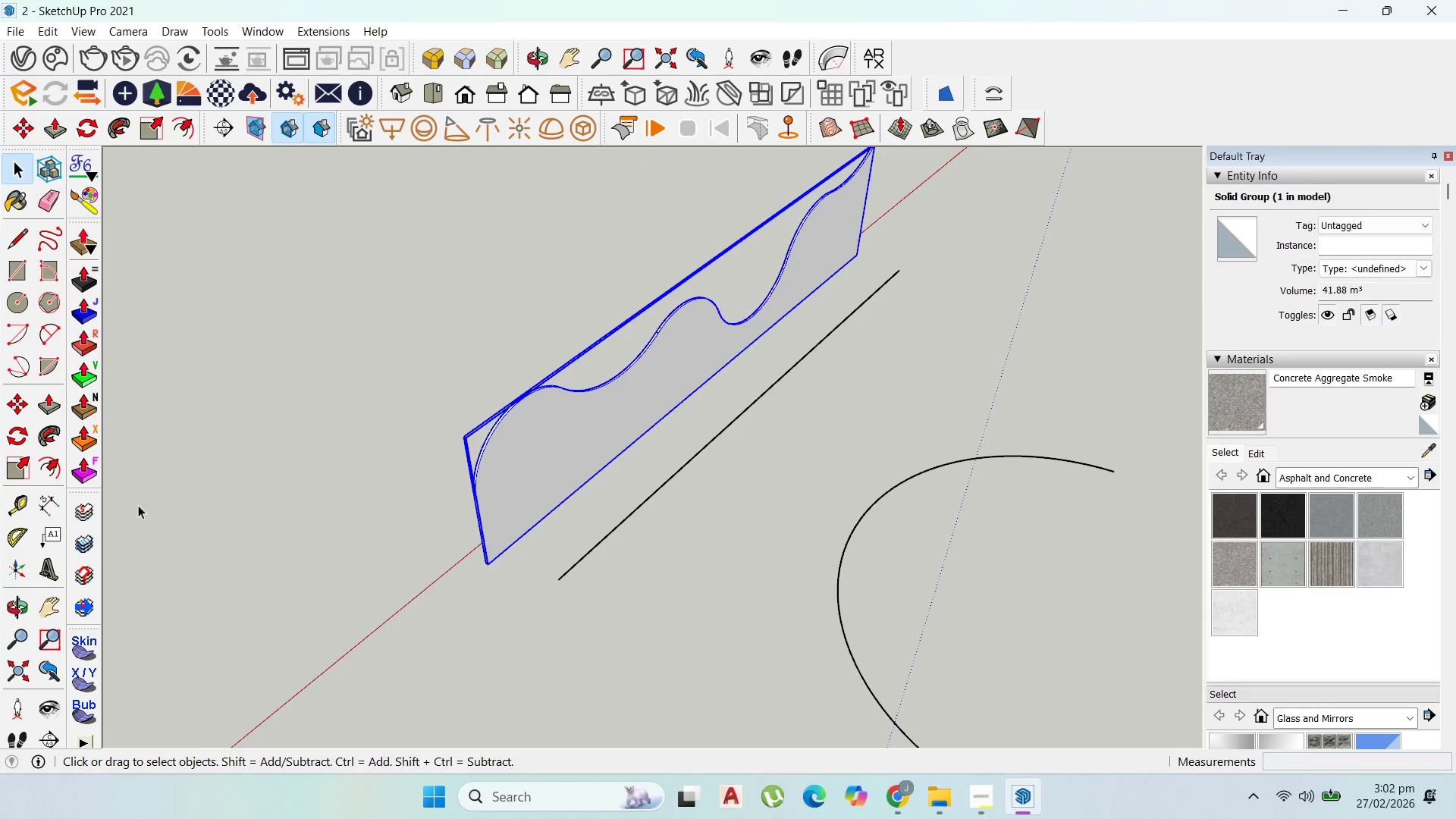 
scroll: coordinate [608, 363], scroll_direction: up, amount: 3.0
 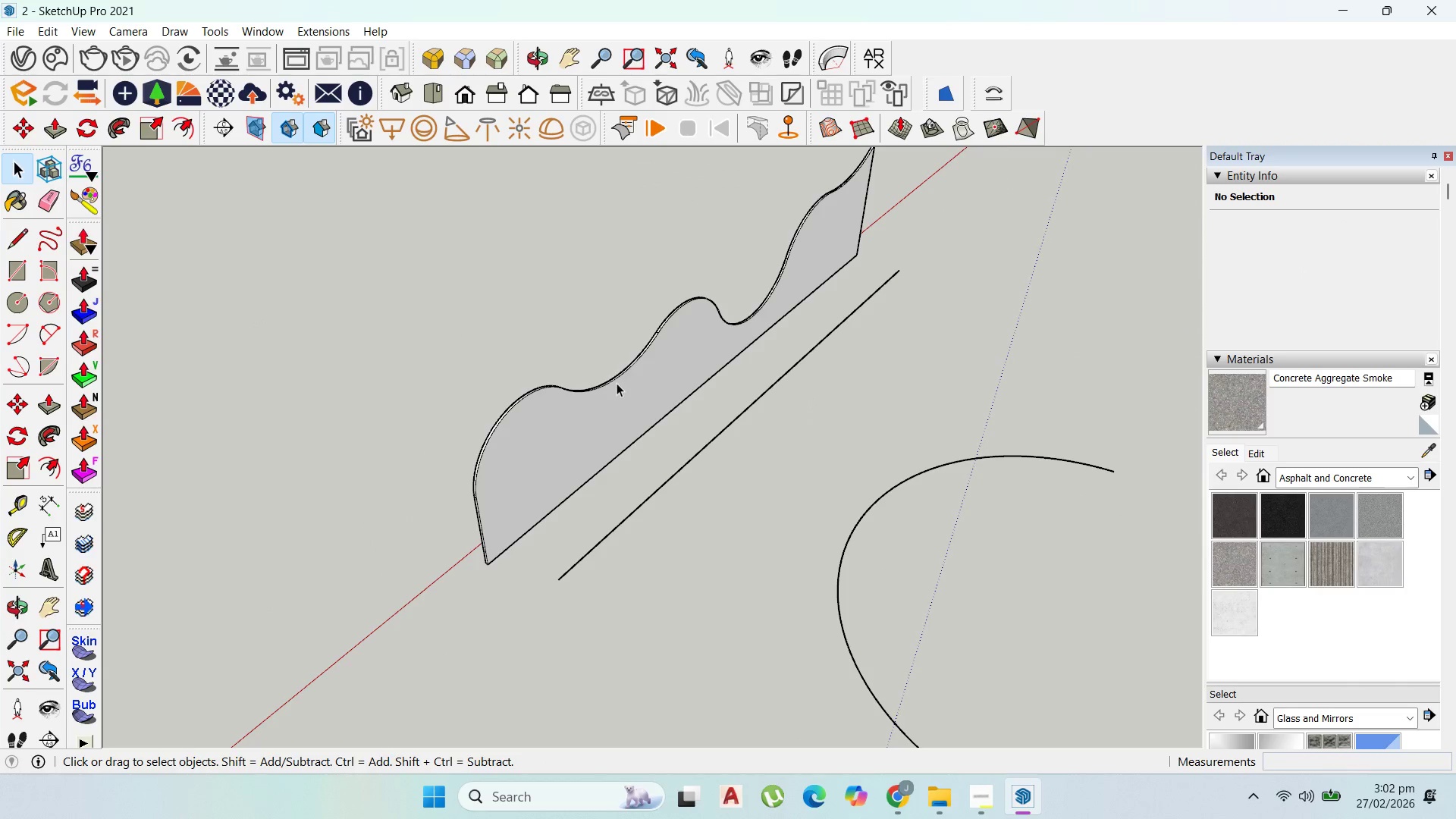 
left_click([89, 507])
 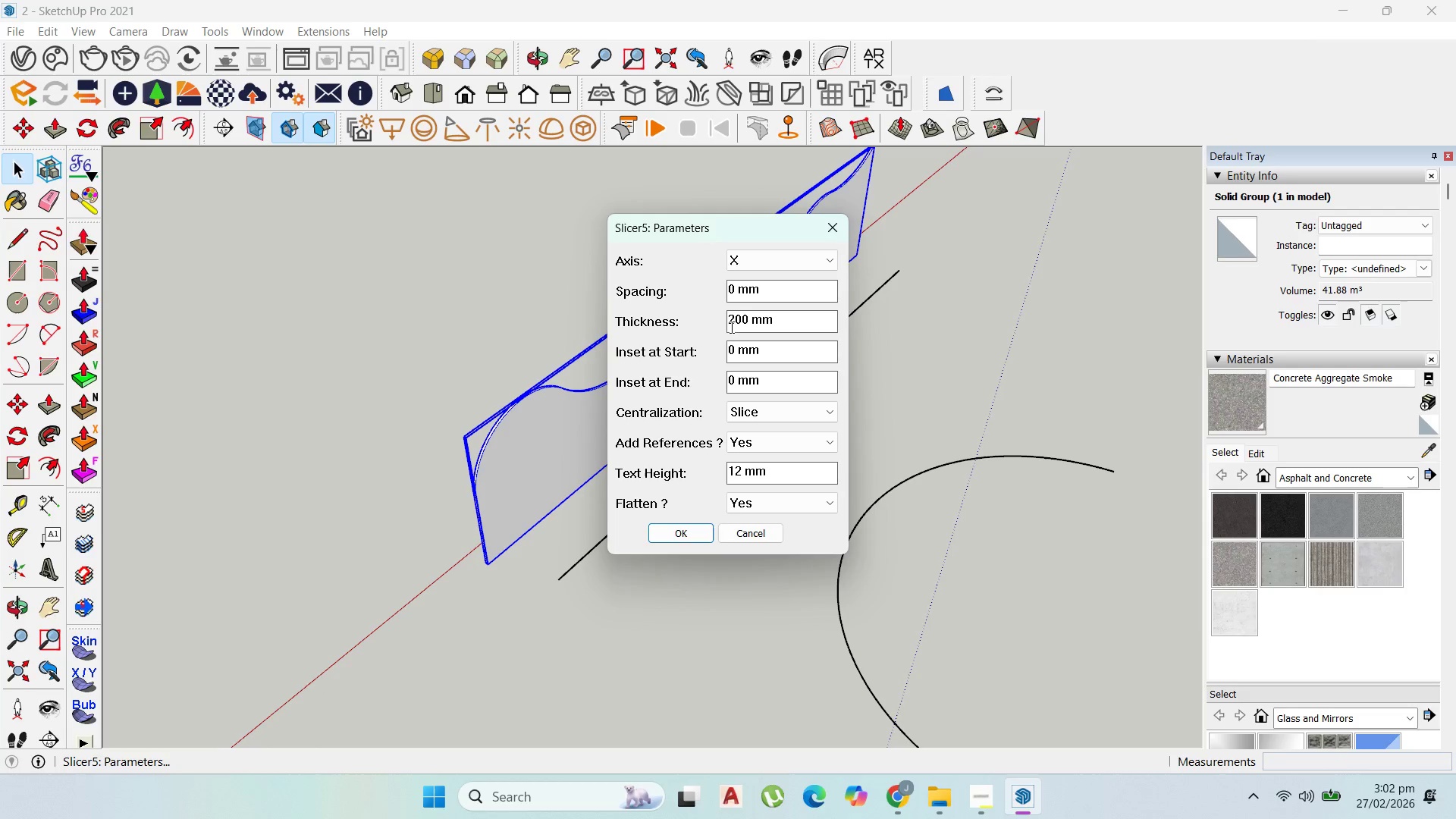 
left_click_drag(start_coordinate=[734, 322], to_coordinate=[709, 318])
 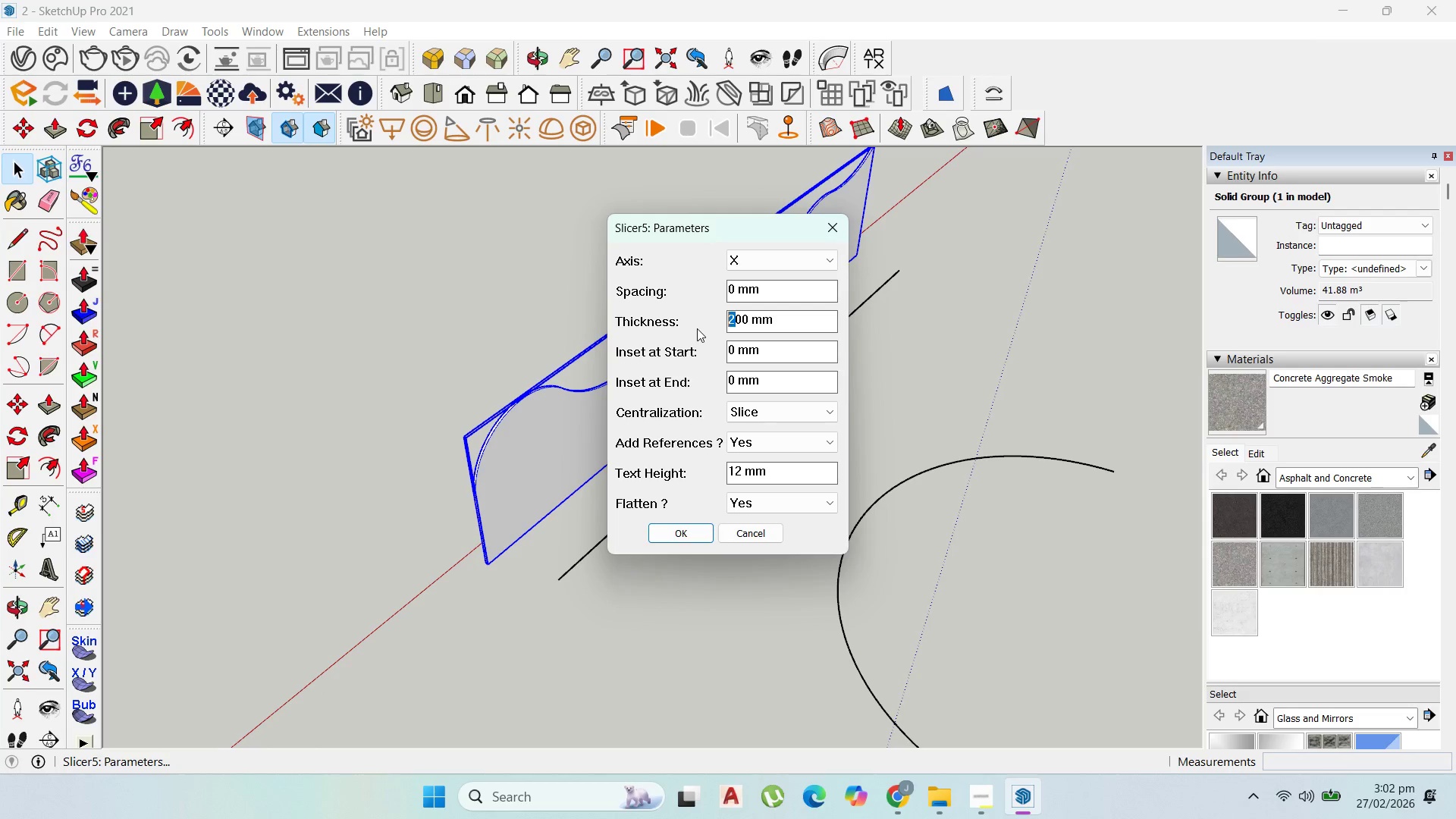 
key(1)
 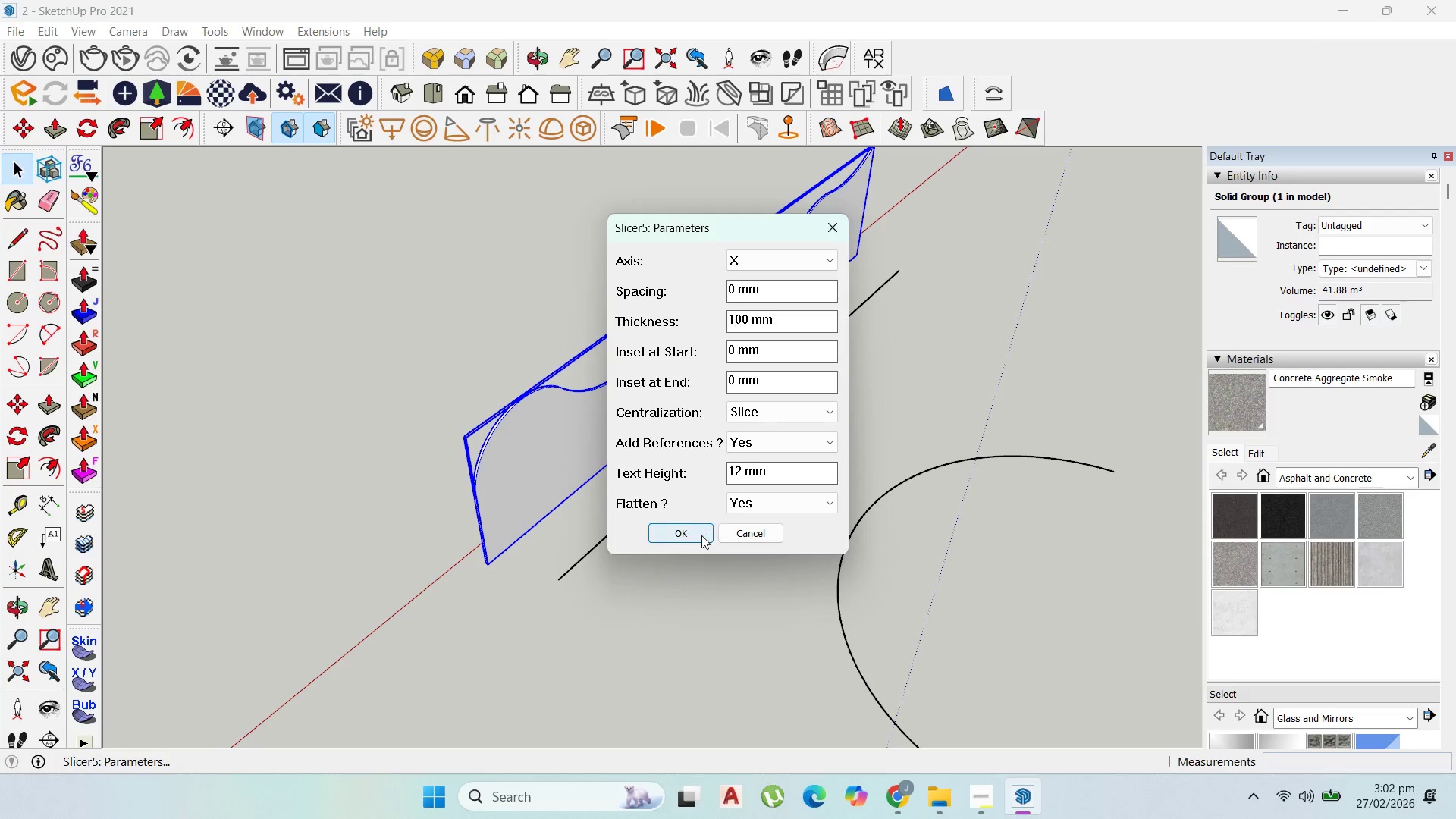 
left_click([701, 538])
 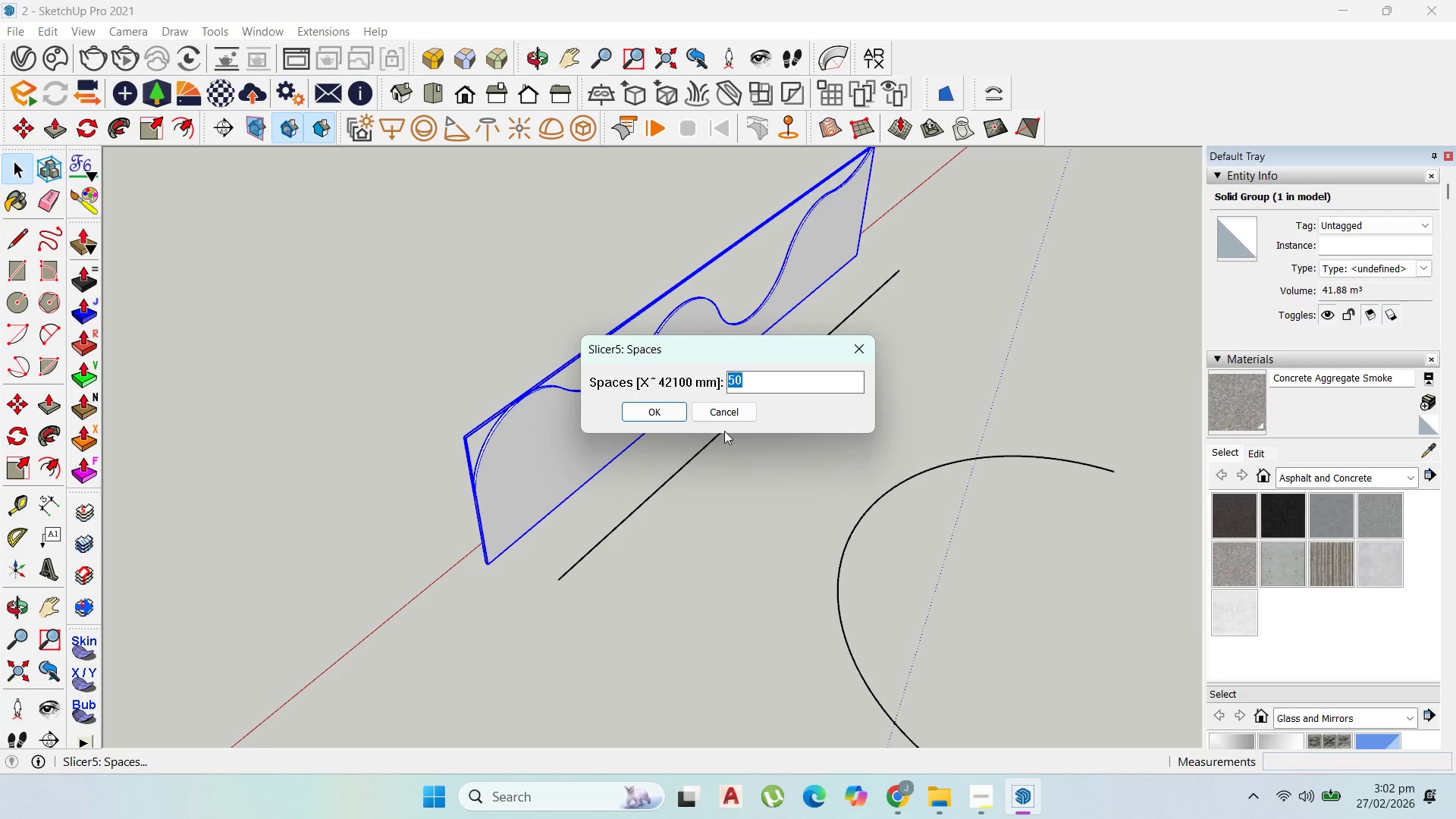 
key(Numpad1)
 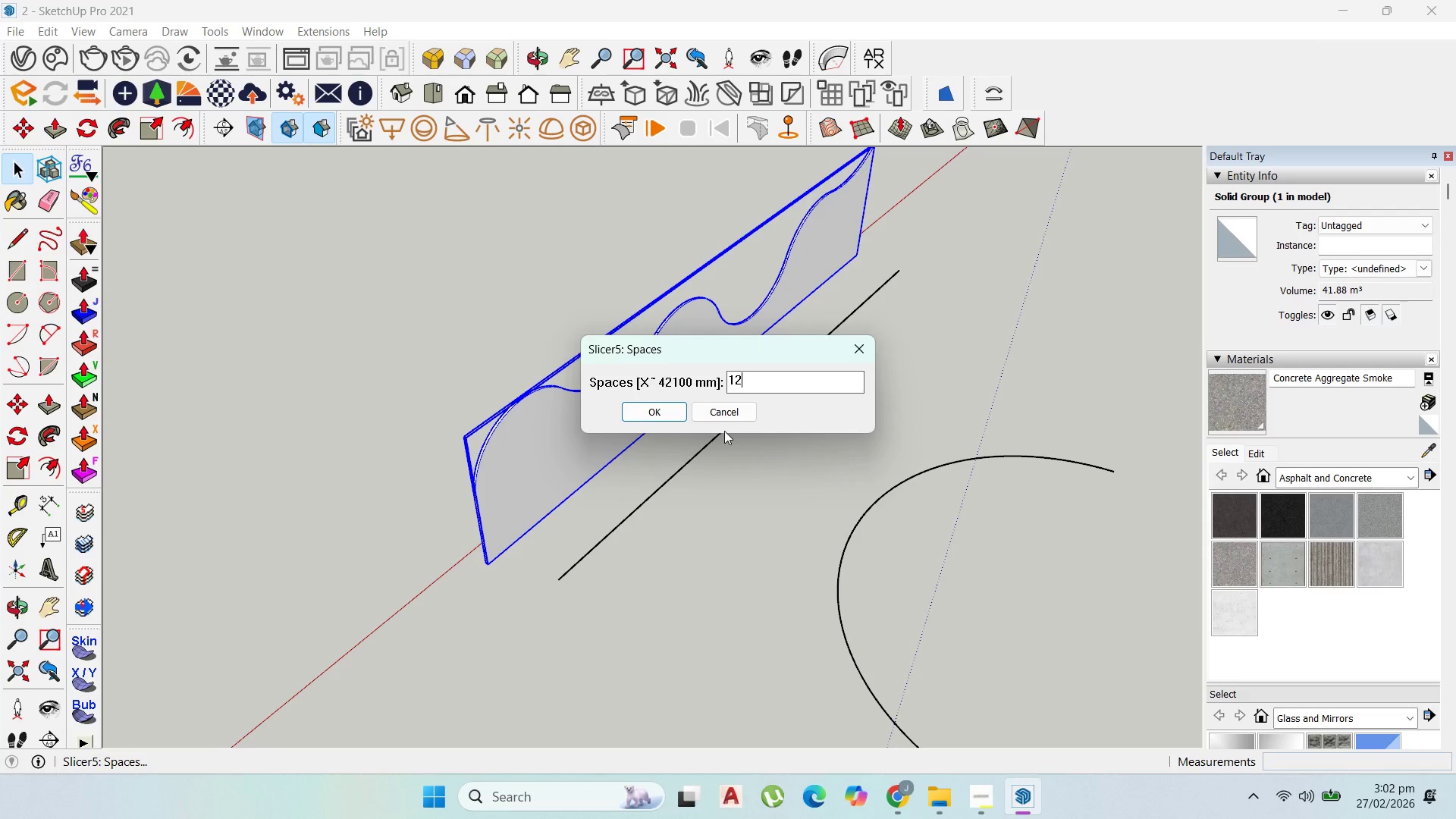 
key(Numpad2)
 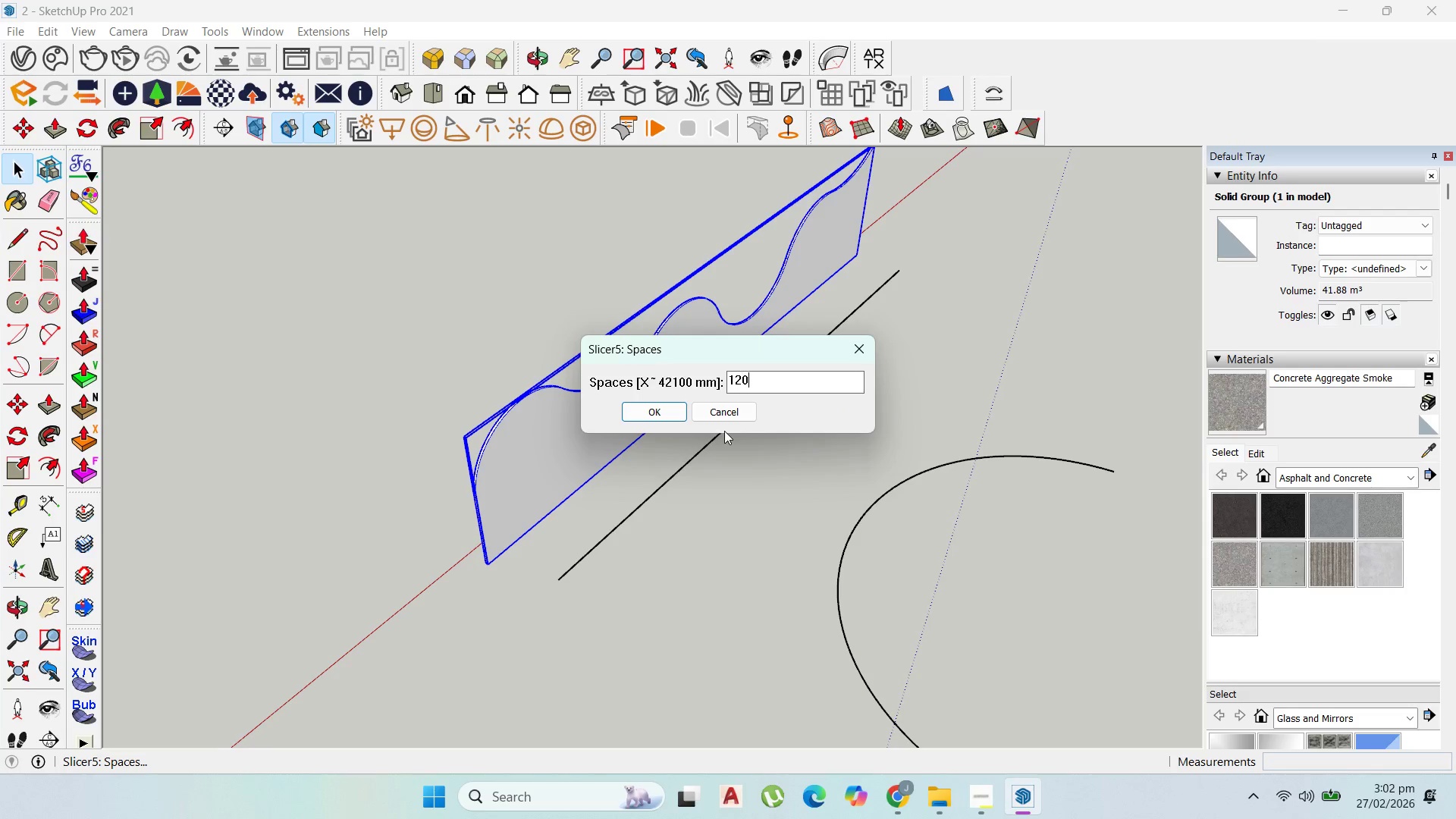 
key(Numpad0)
 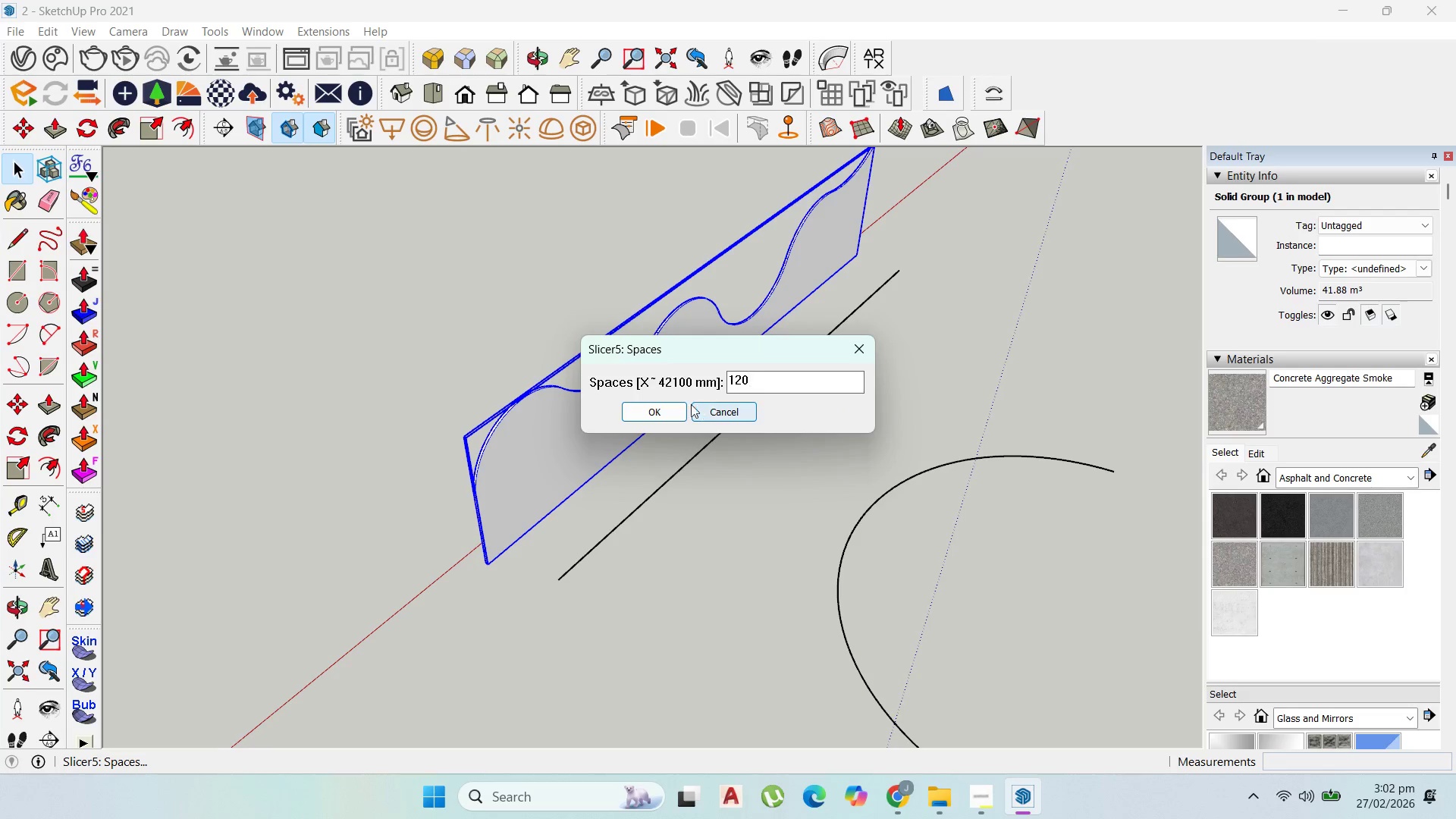 
left_click([673, 407])
 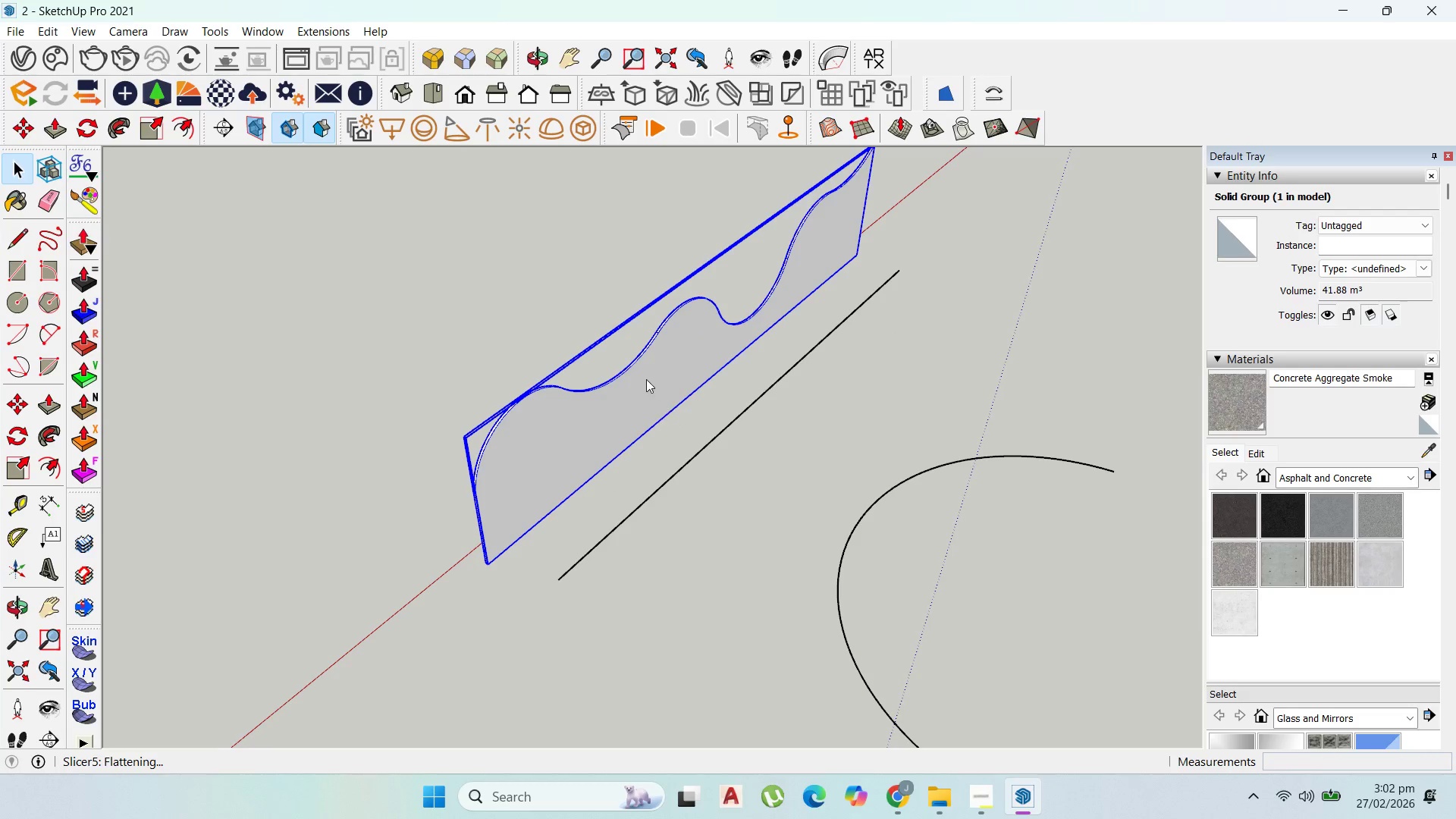 
scroll: coordinate [646, 382], scroll_direction: down, amount: 1.0
 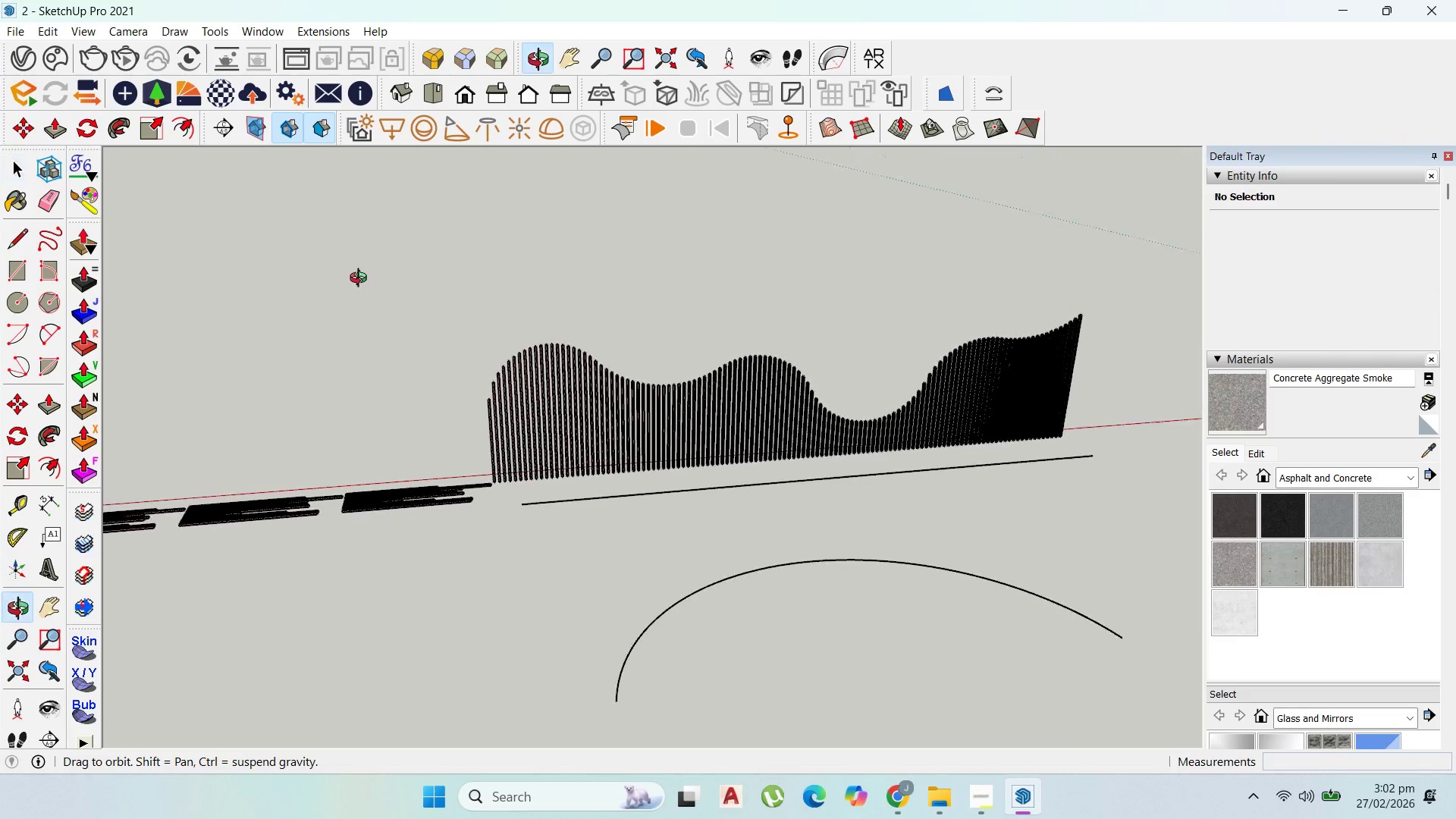 
left_click([408, 500])
 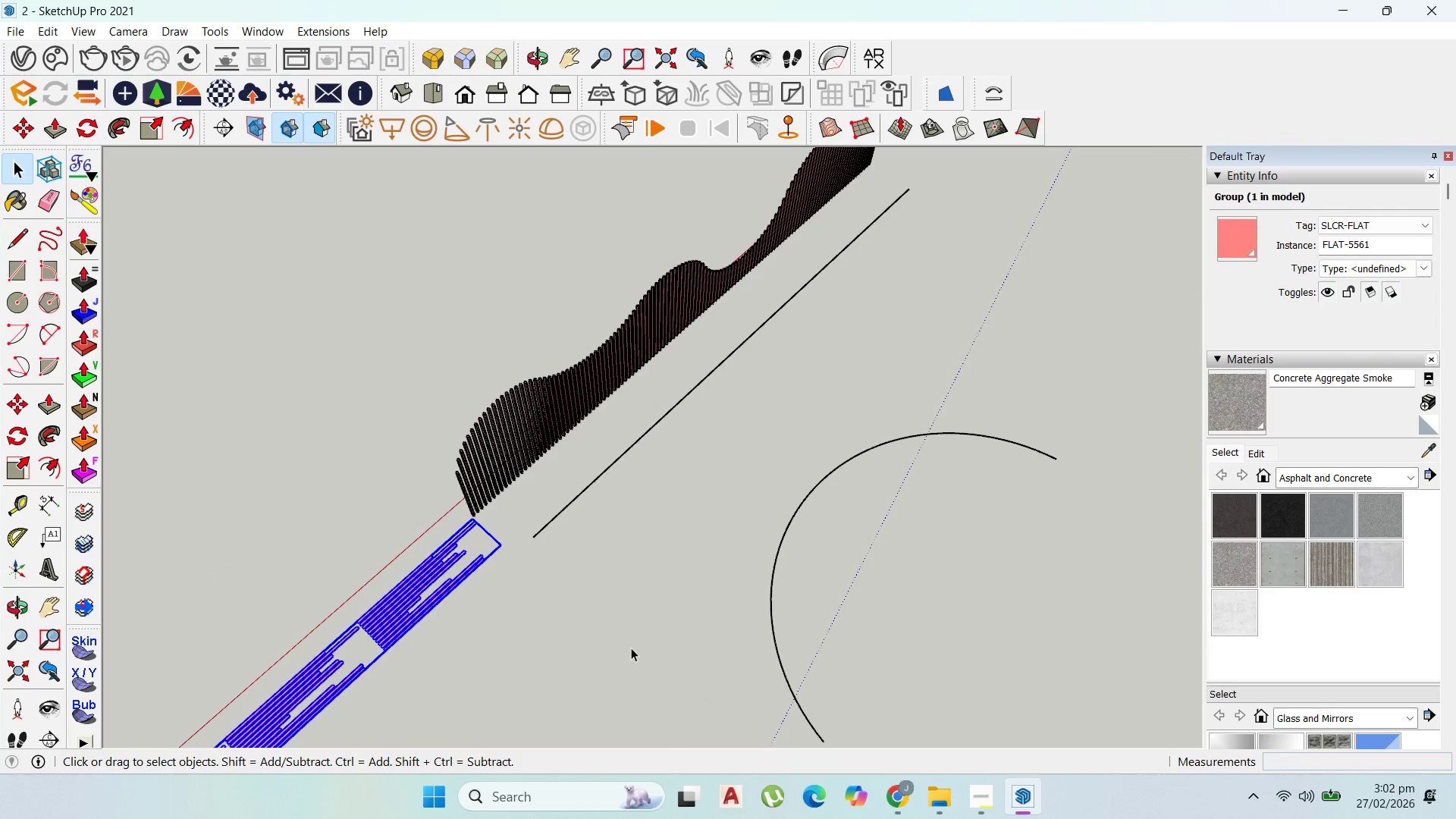 
hold_key(key=Delete, duration=1.95)
 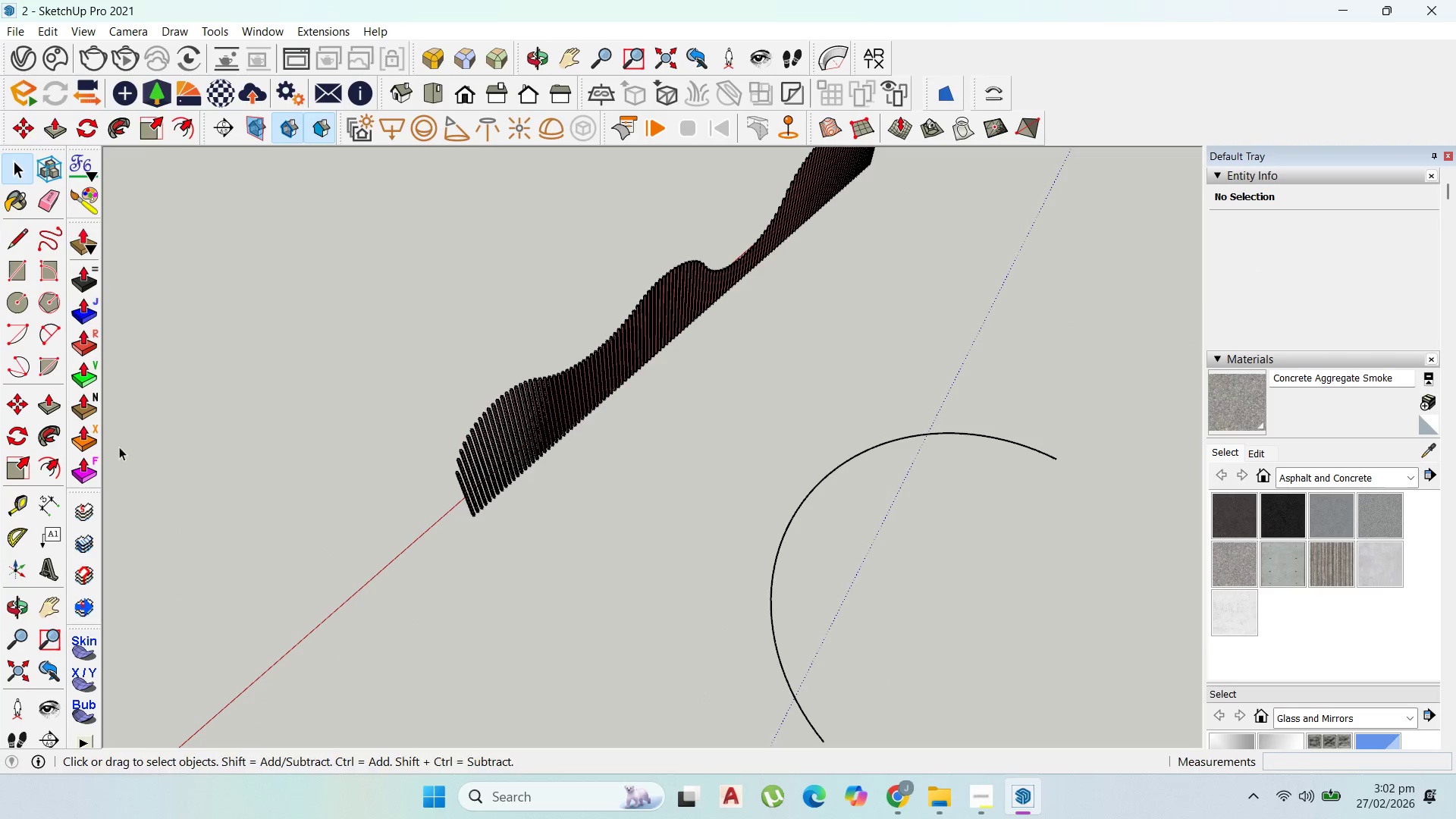 
left_click([614, 457])
 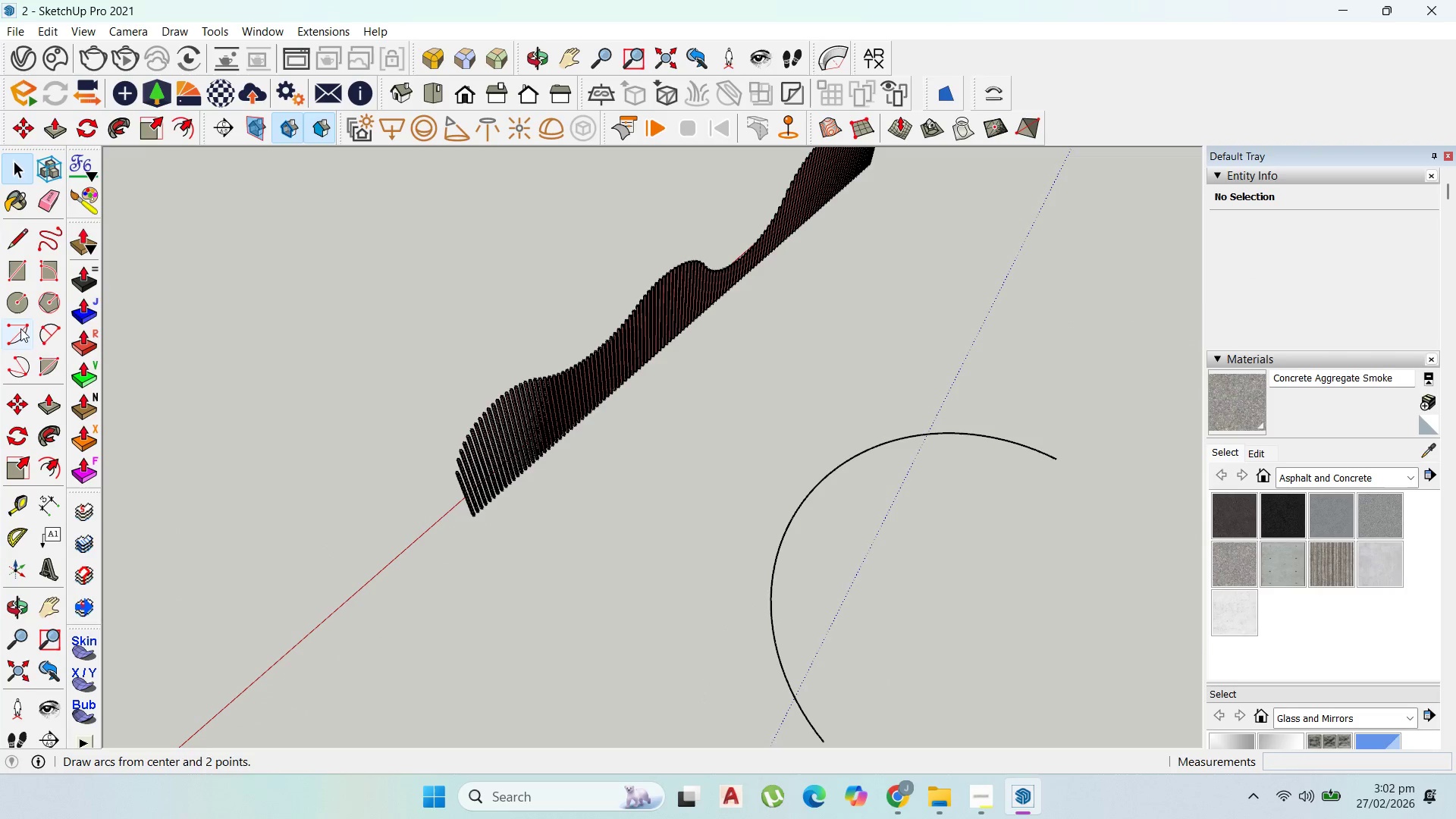 
left_click([11, 240])
 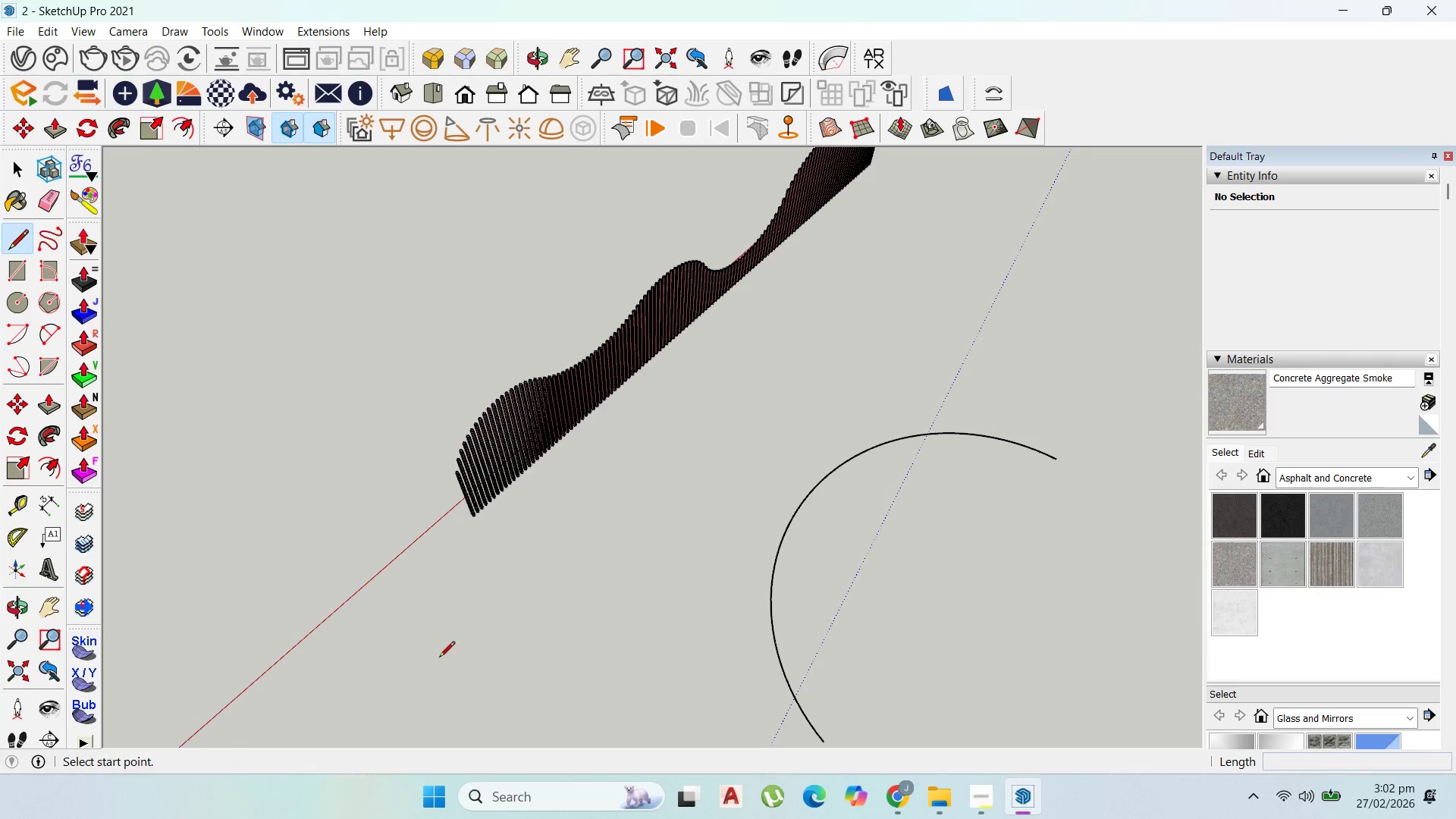 
scroll: coordinate [476, 517], scroll_direction: up, amount: 7.0
 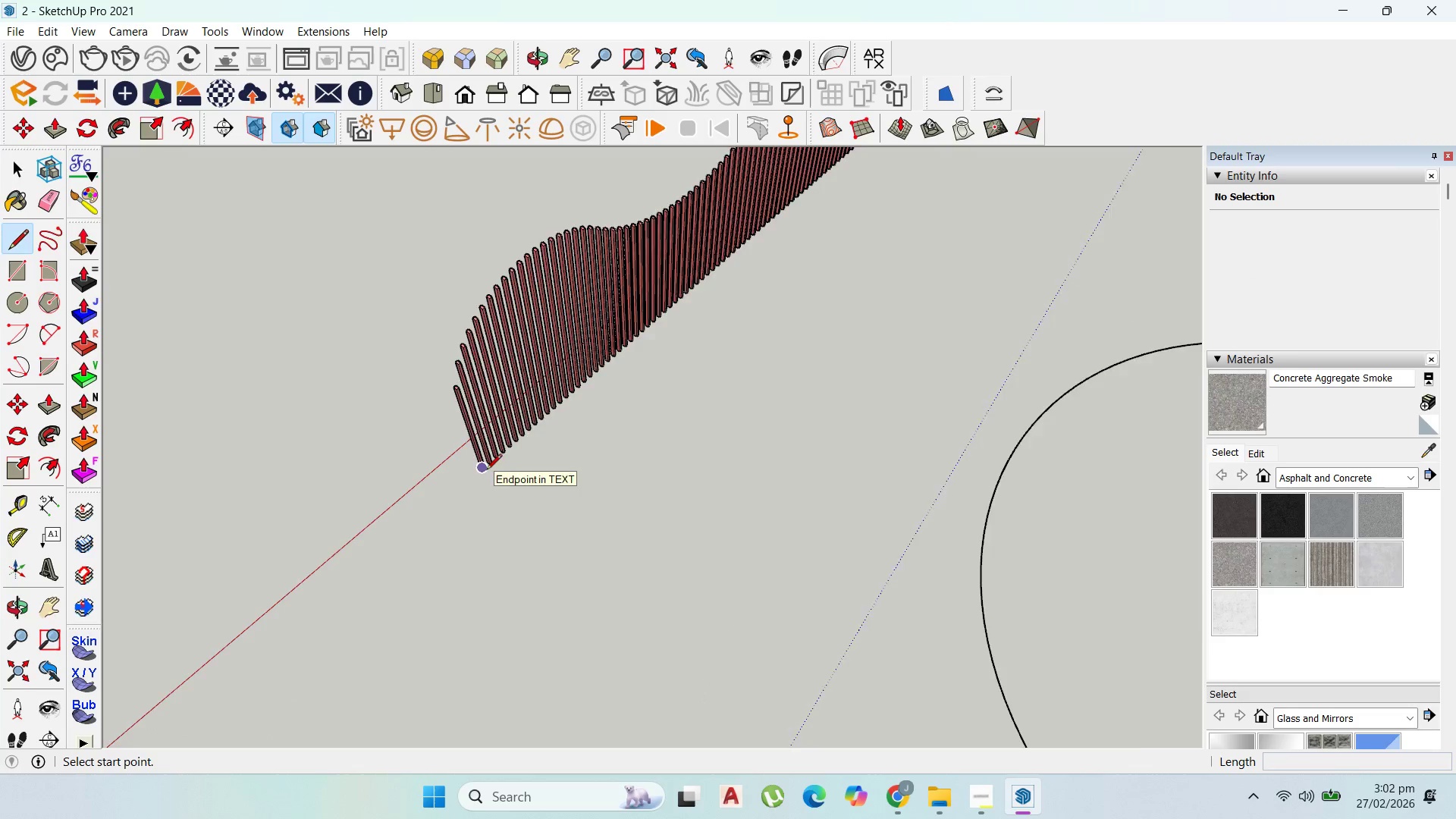 
left_click([474, 488])
 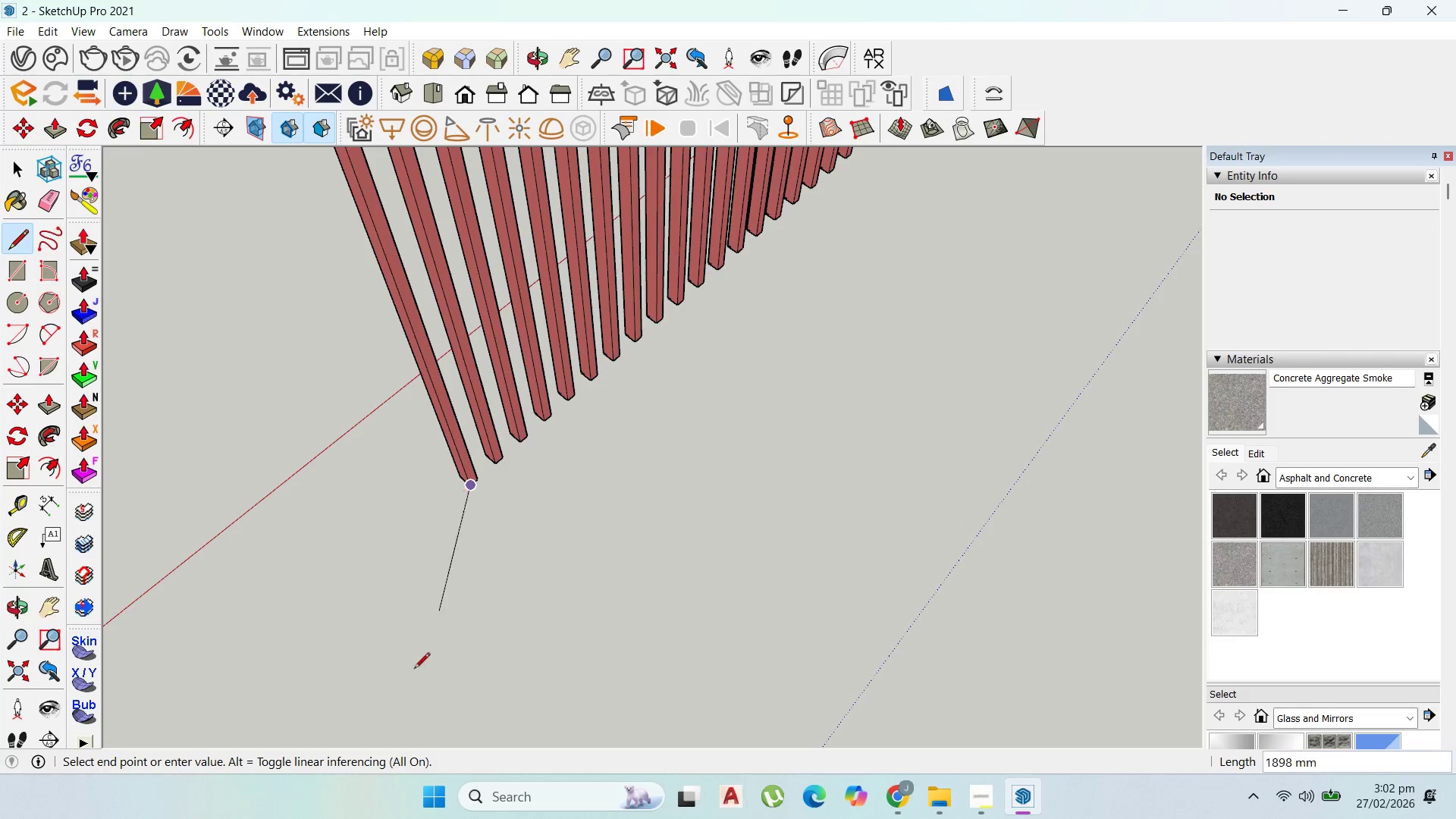 
scroll: coordinate [487, 472], scroll_direction: up, amount: 13.0
 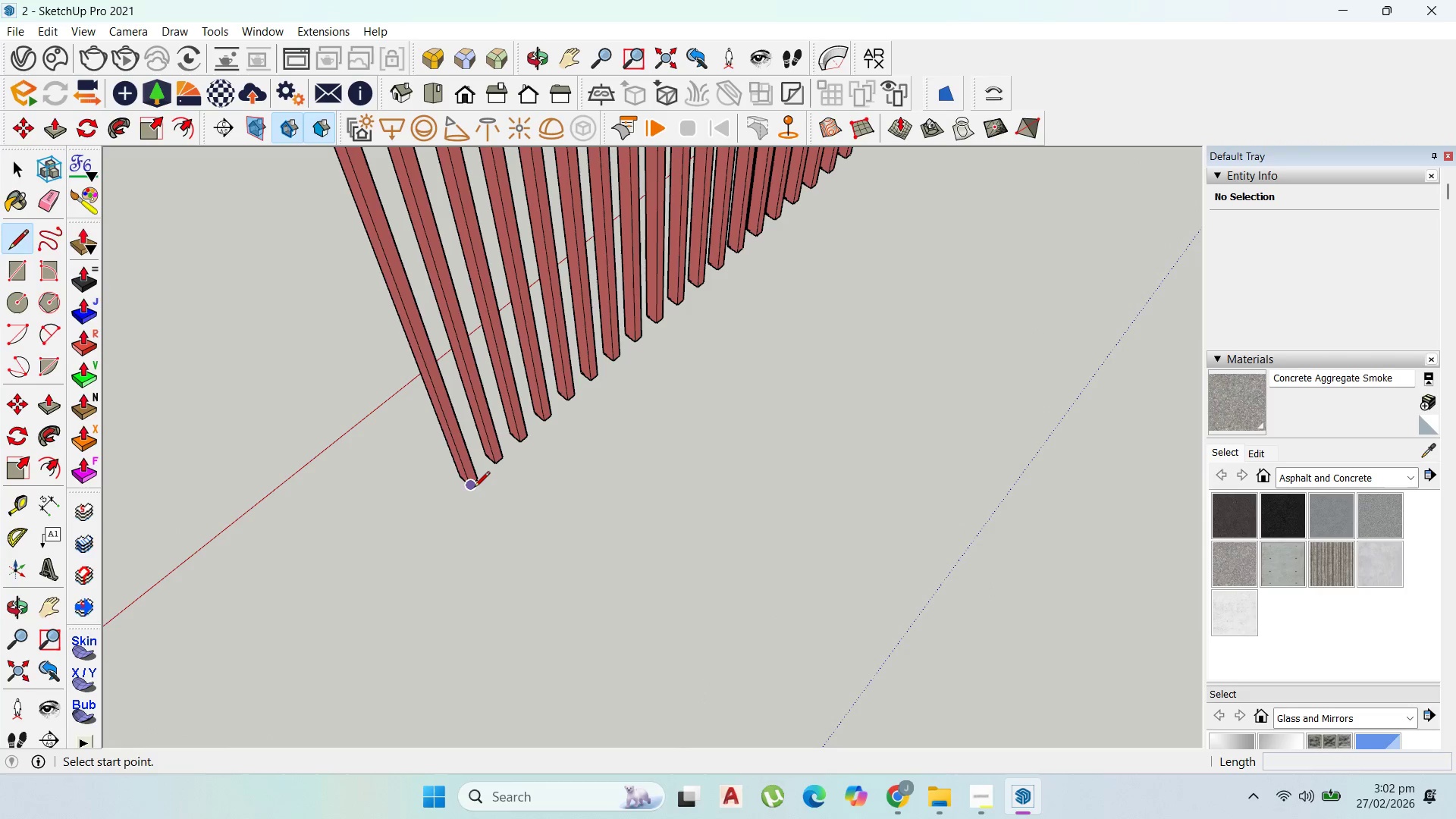 
scroll: coordinate [967, 176], scroll_direction: down, amount: 8.0
 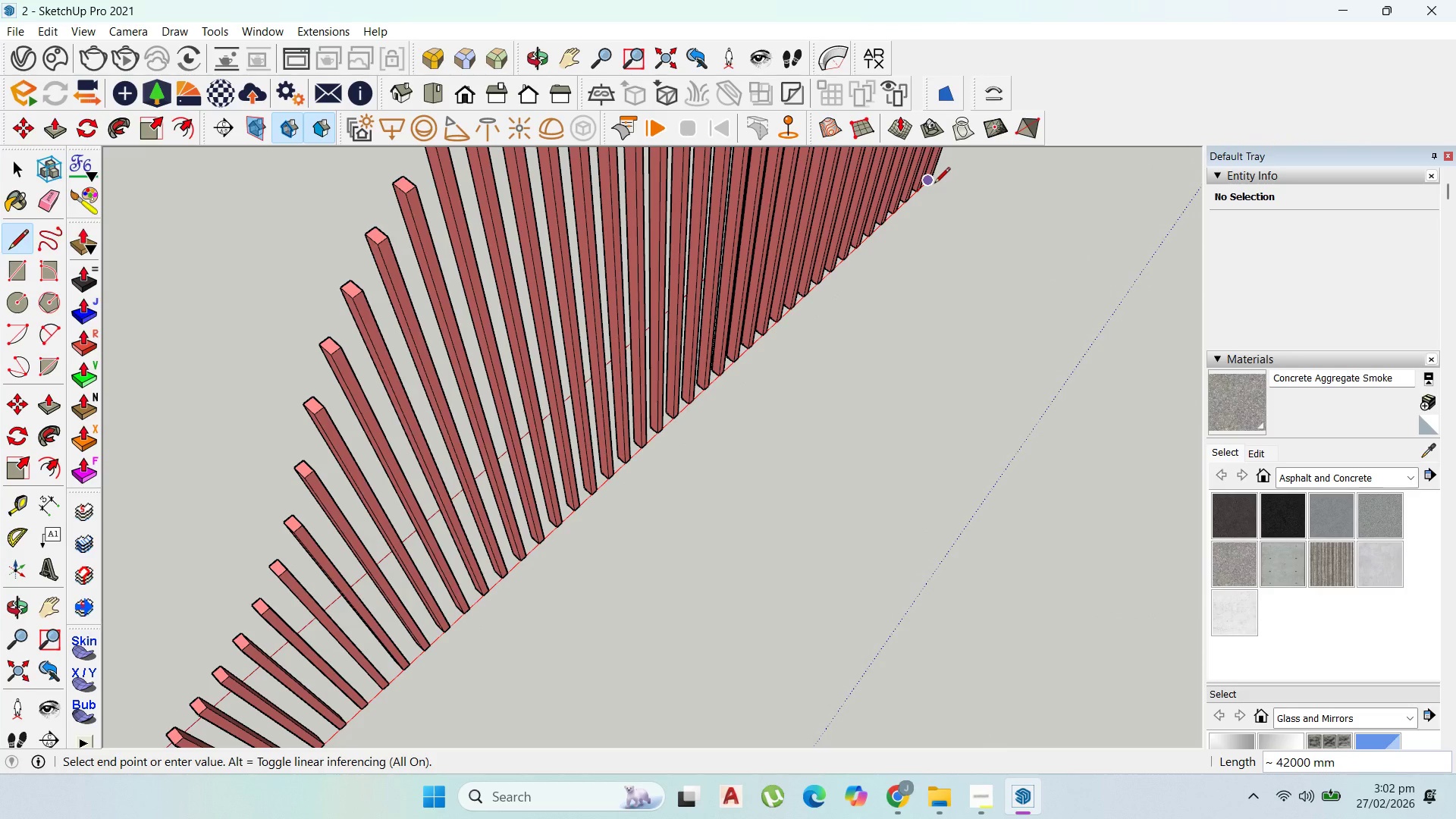 
left_click([934, 177])
 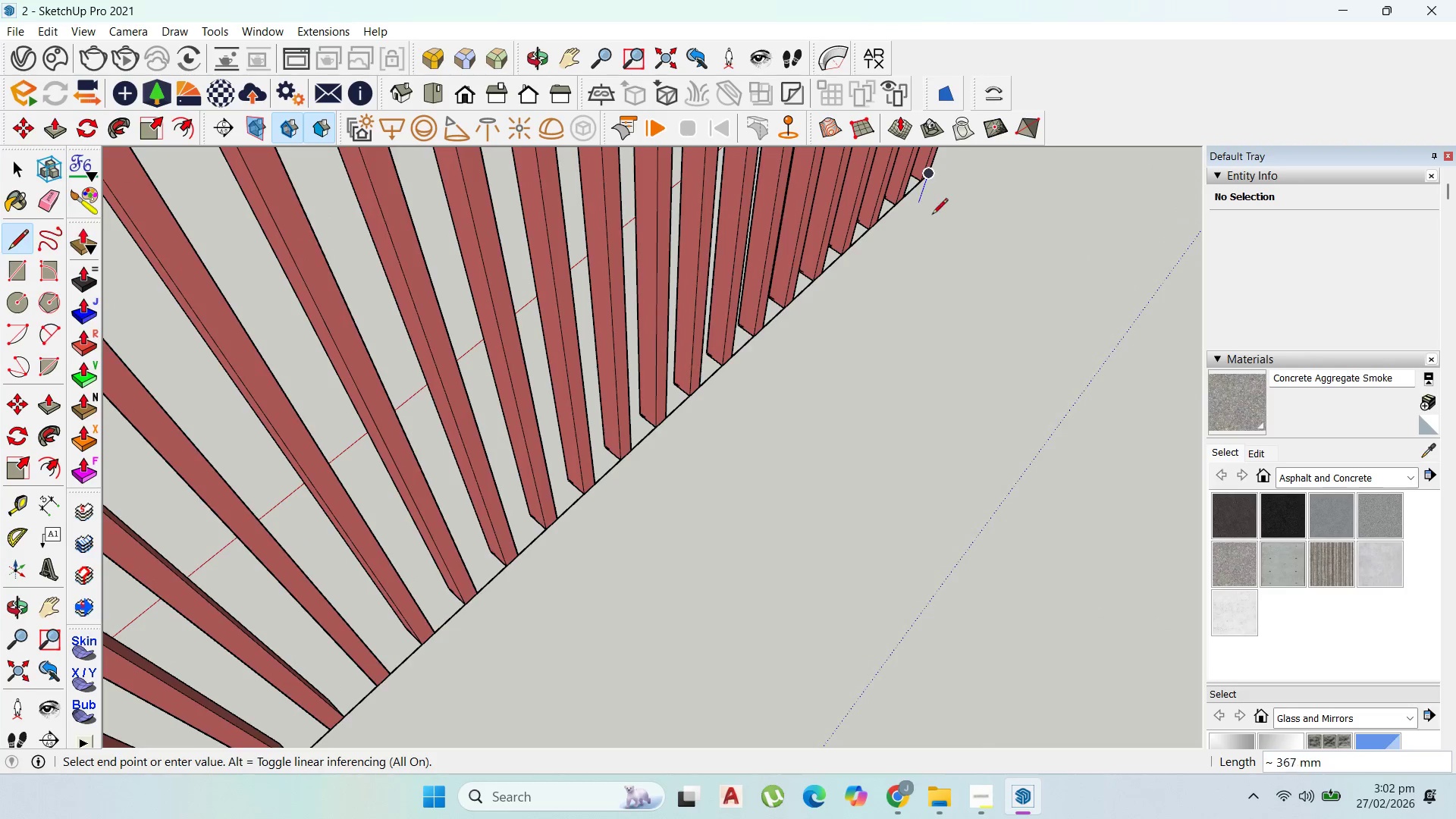 
scroll: coordinate [934, 177], scroll_direction: up, amount: 8.0
 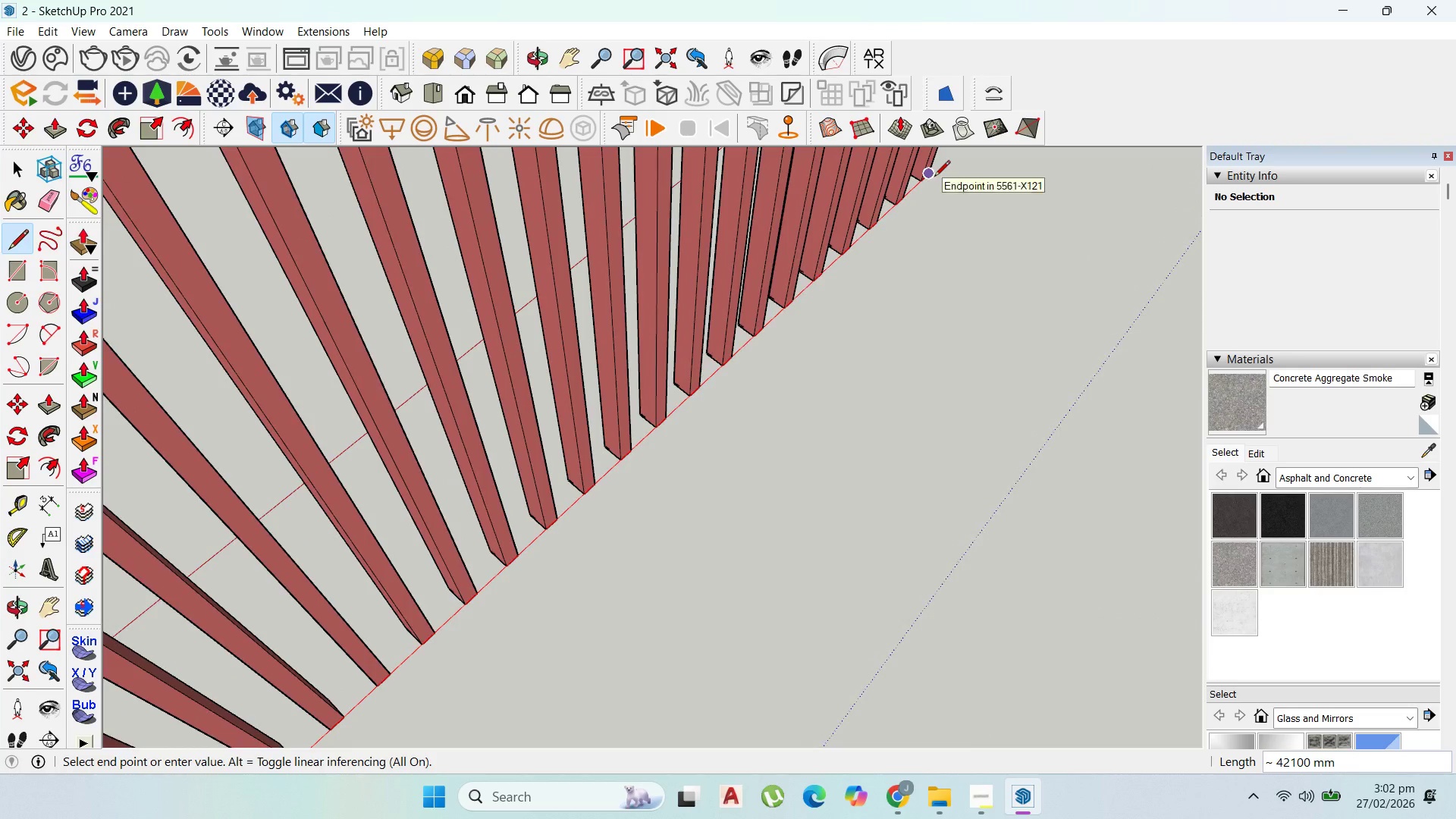 
key(Escape)
 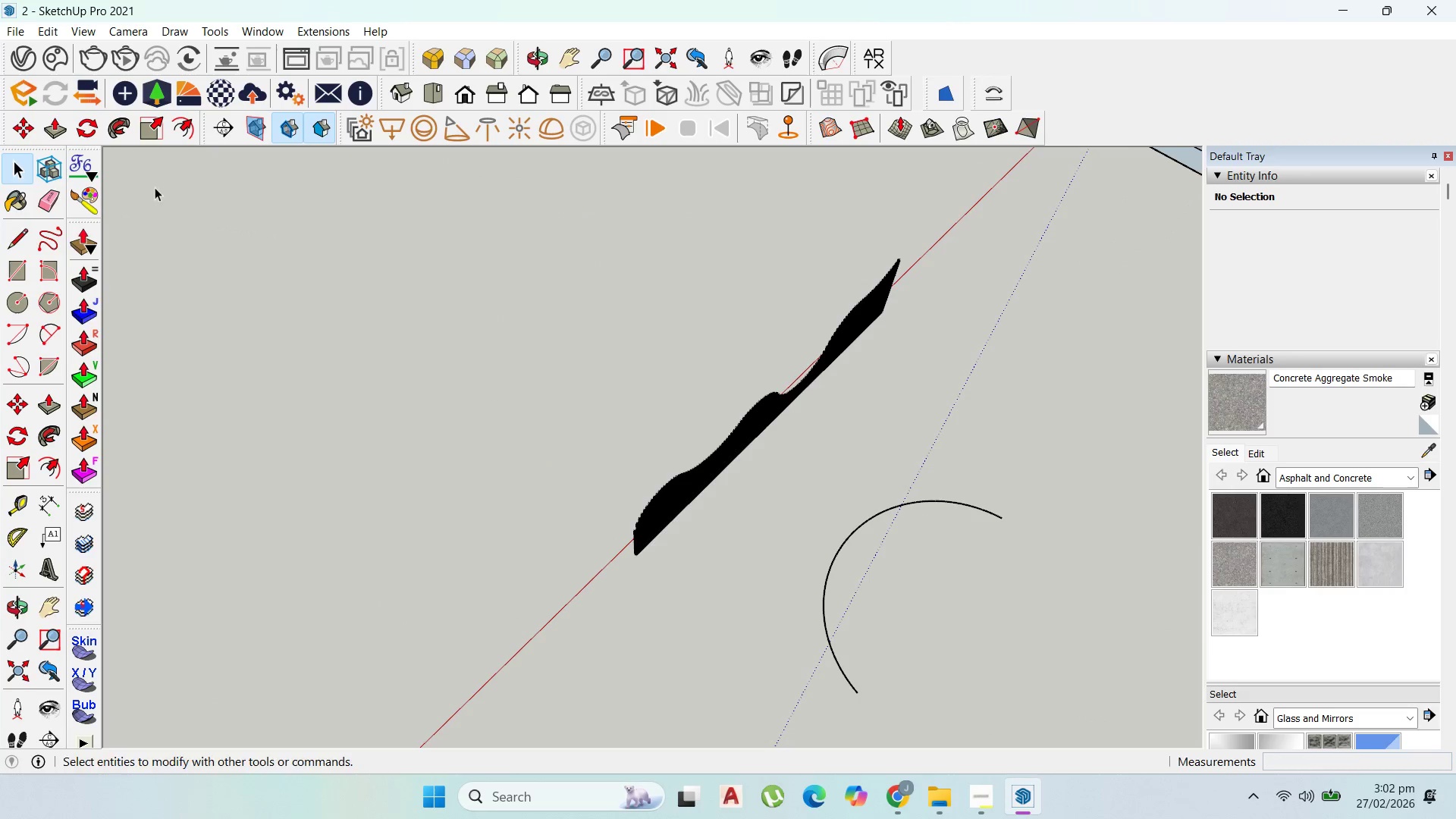 
scroll: coordinate [811, 385], scroll_direction: down, amount: 34.0
 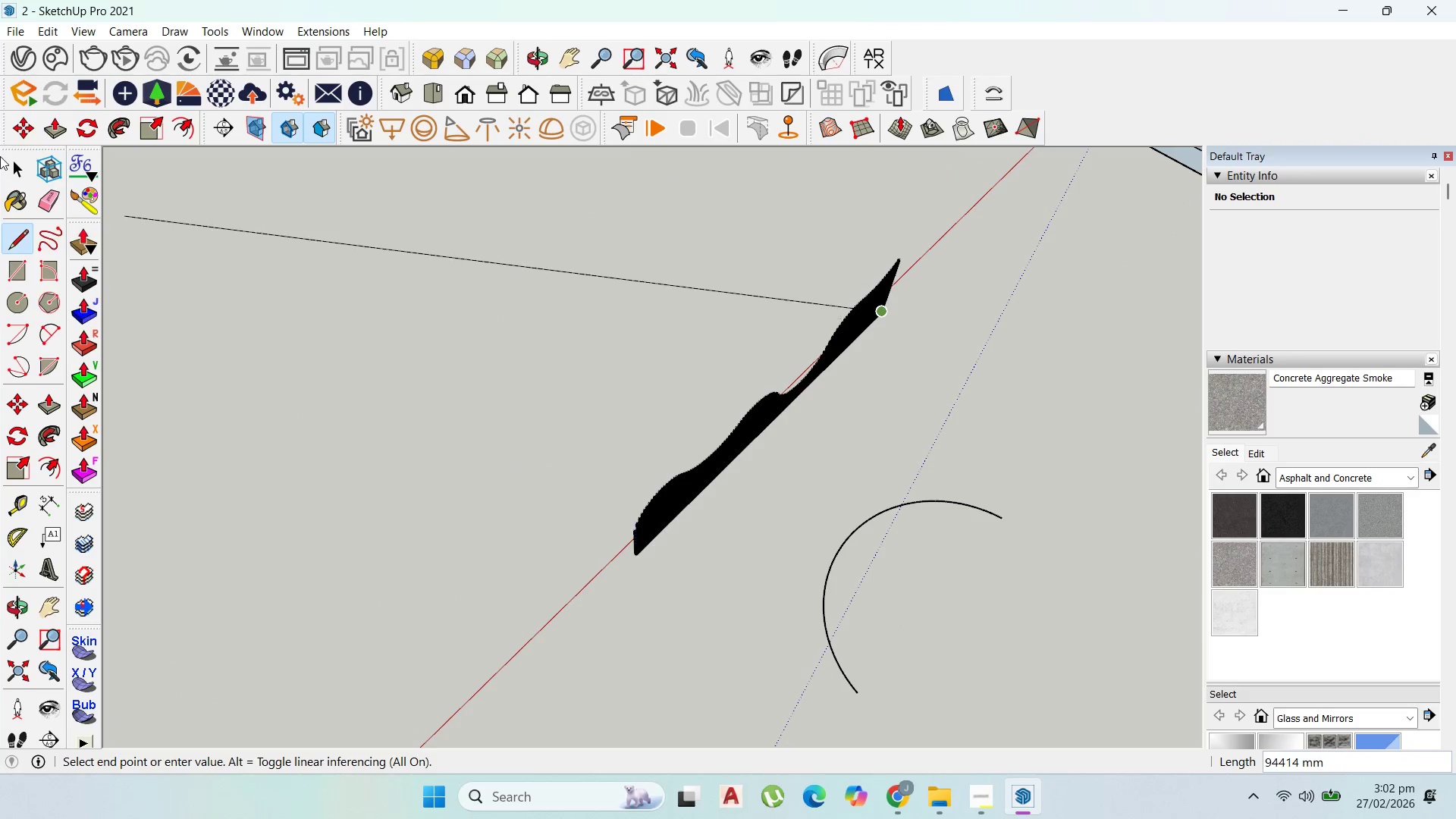 
scroll: coordinate [783, 400], scroll_direction: up, amount: 16.0
 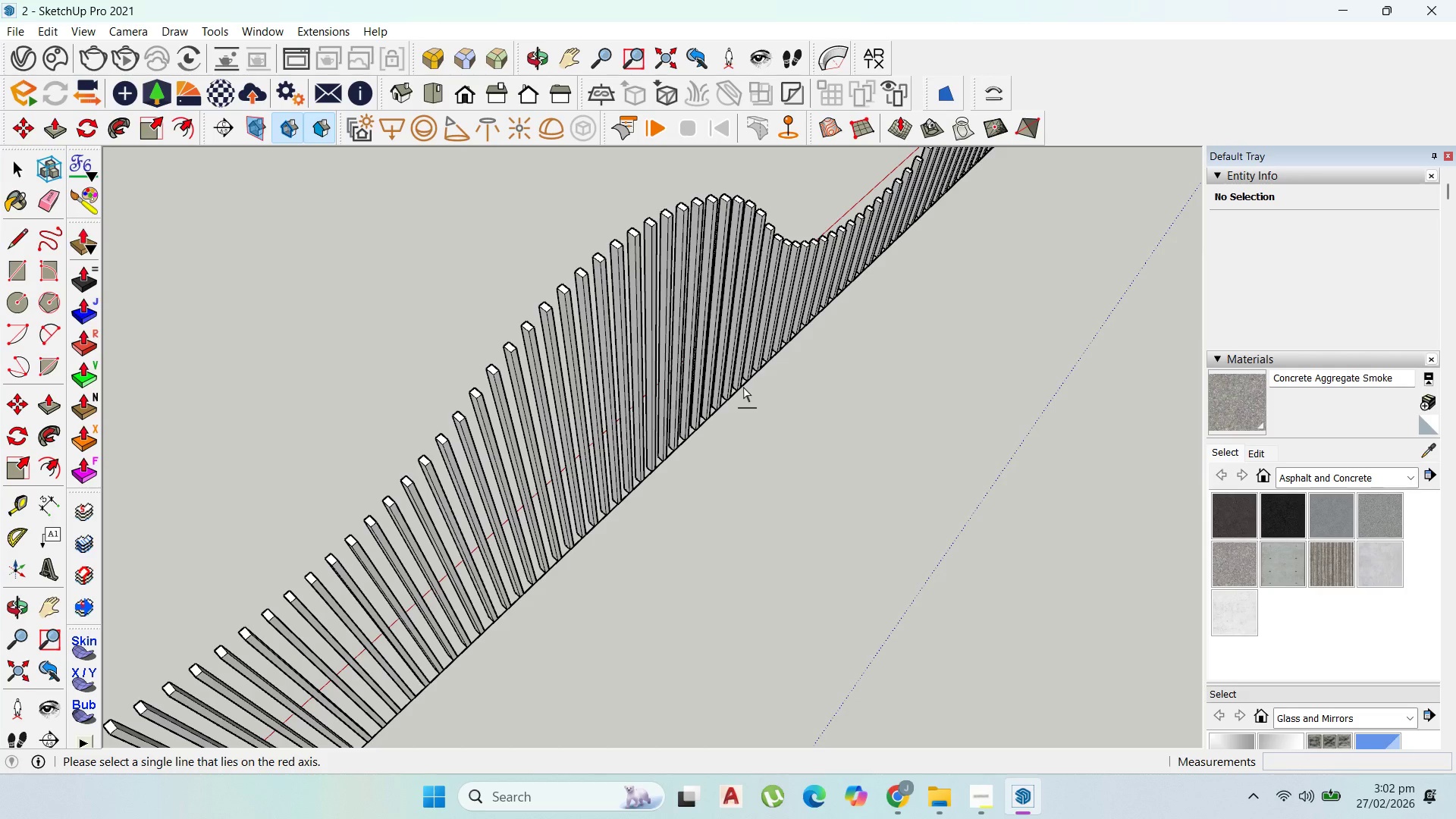 
left_click([746, 388])
 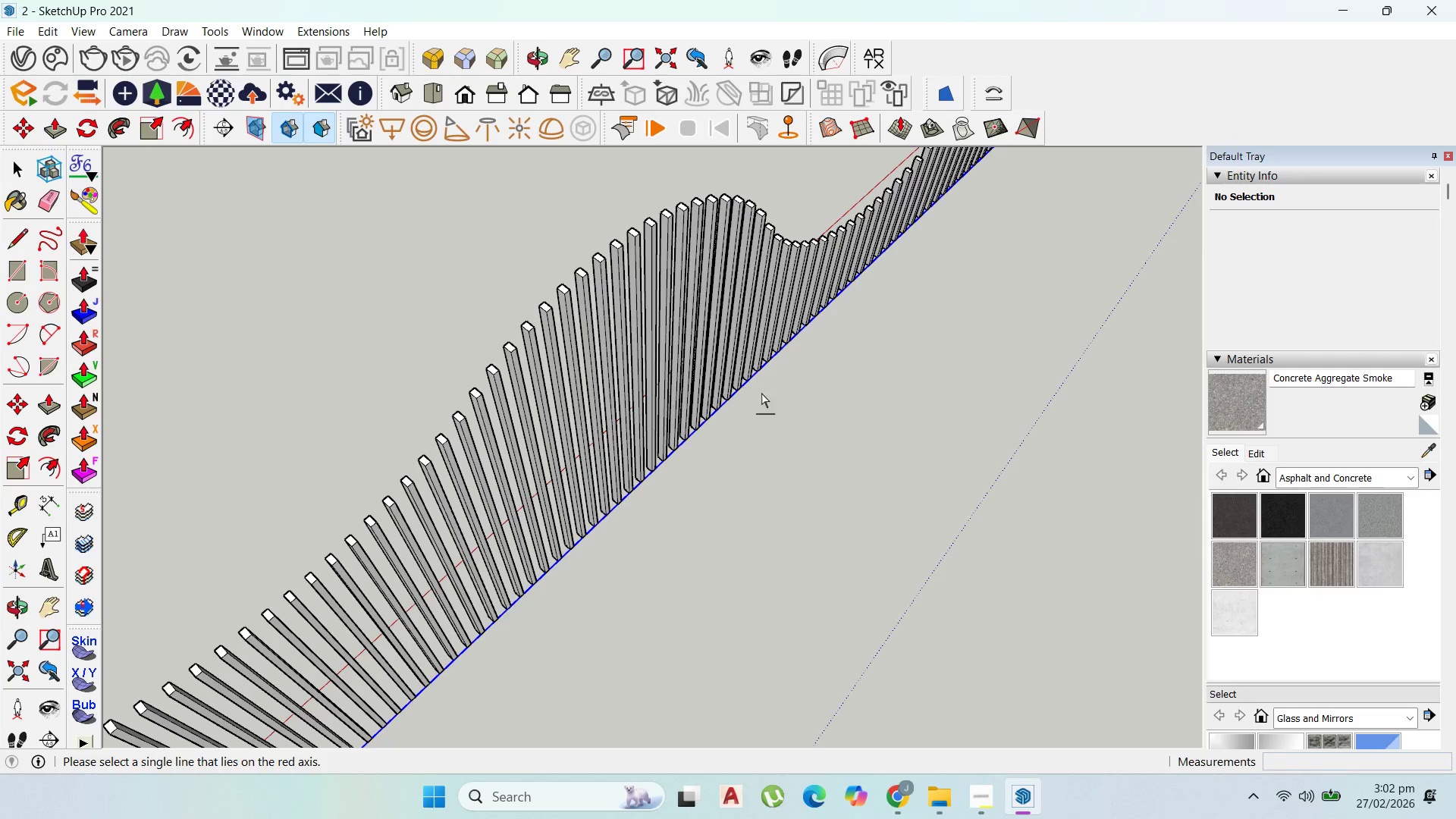 
scroll: coordinate [817, 434], scroll_direction: down, amount: 15.0
 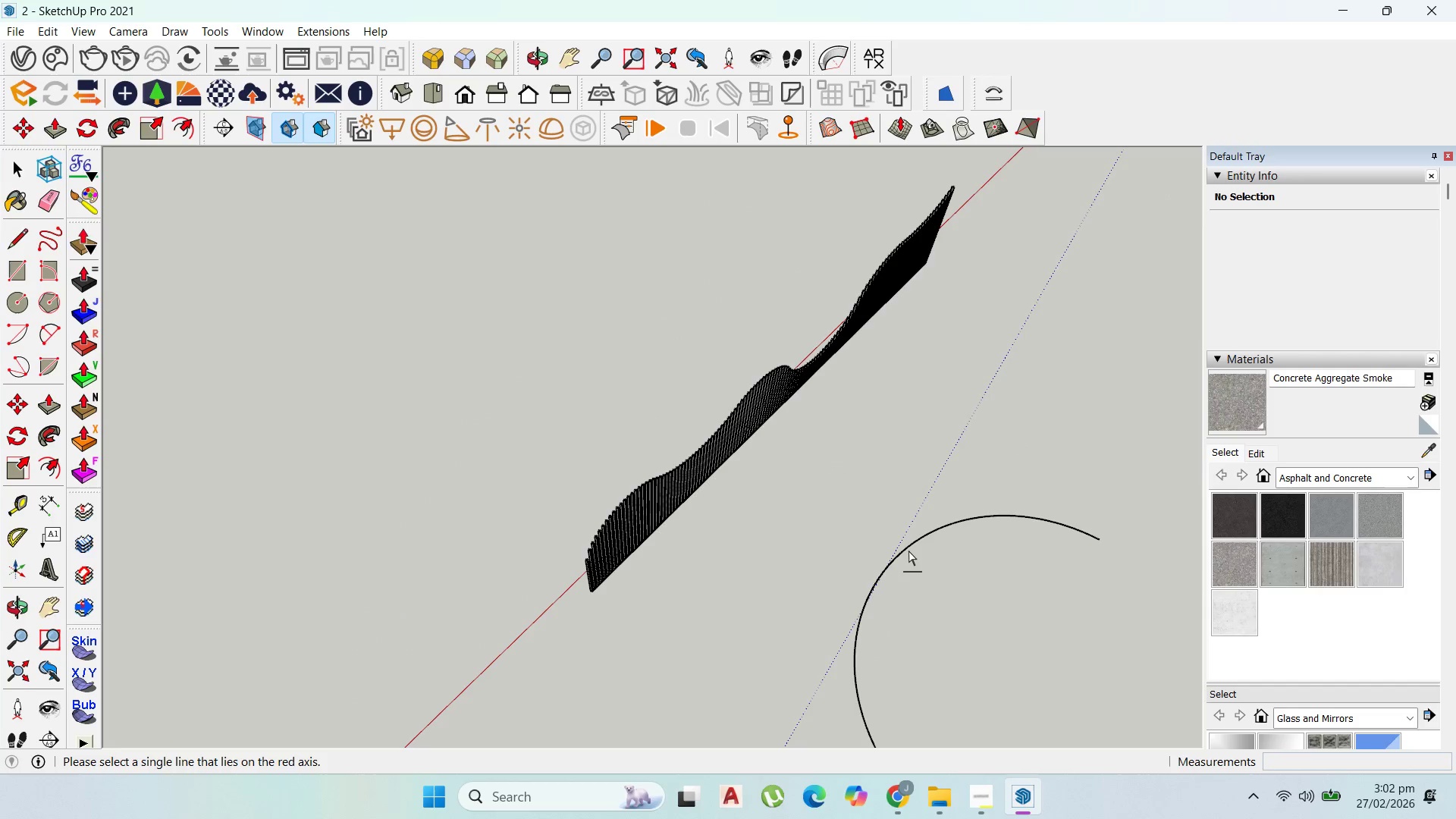 
left_click([911, 551])
 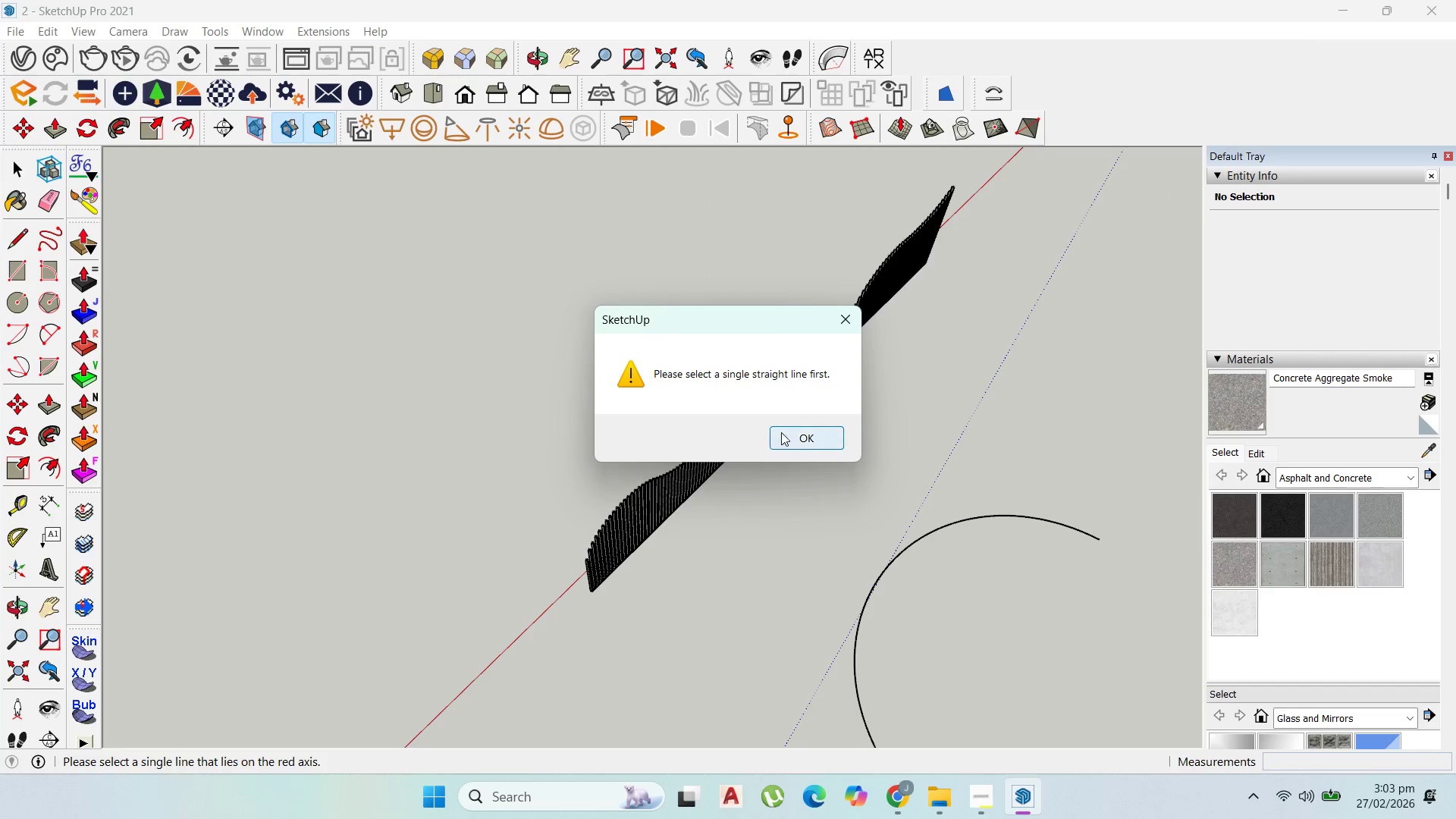 
scroll: coordinate [752, 428], scroll_direction: up, amount: 14.0
 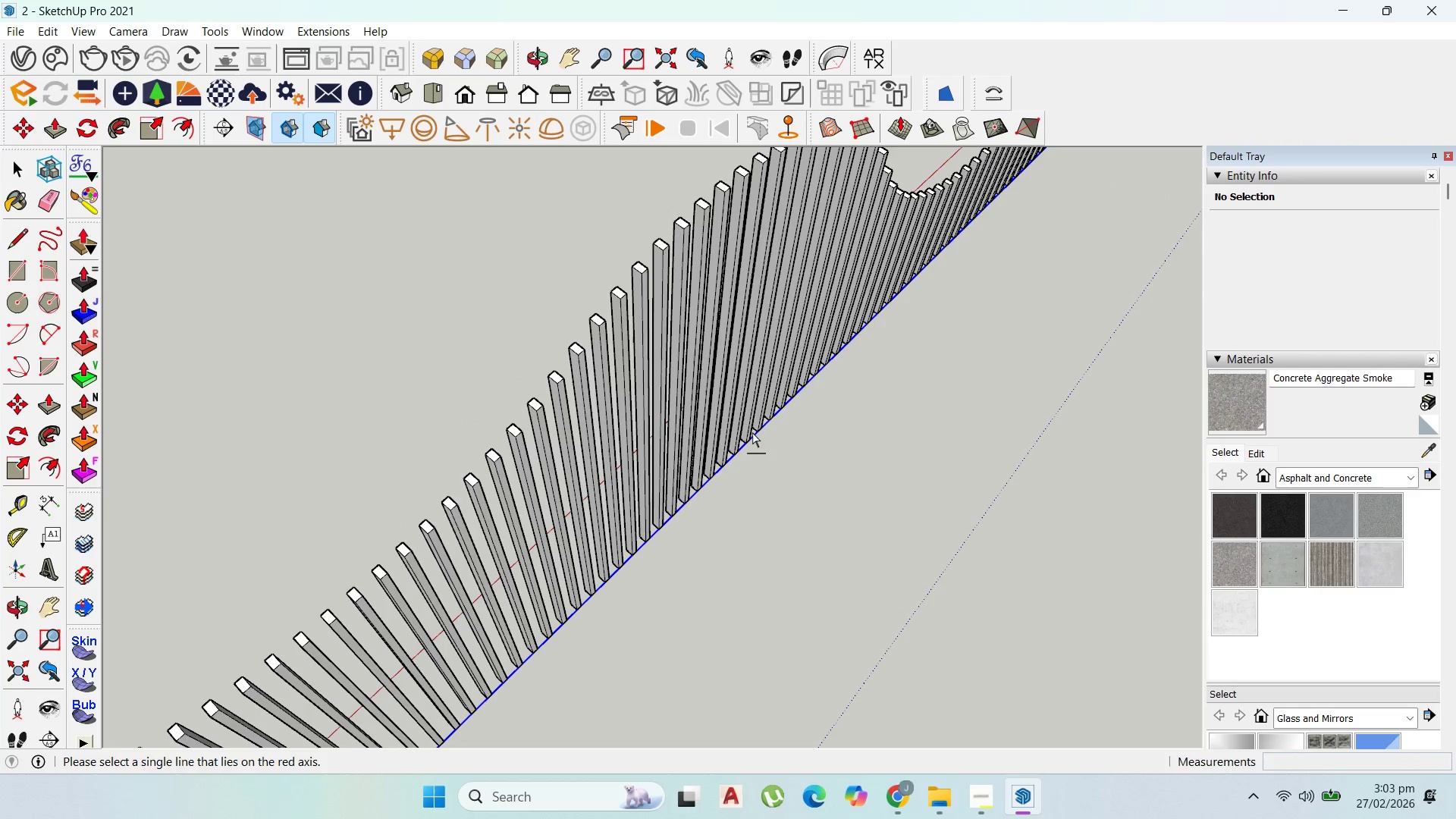 
left_click([755, 433])
 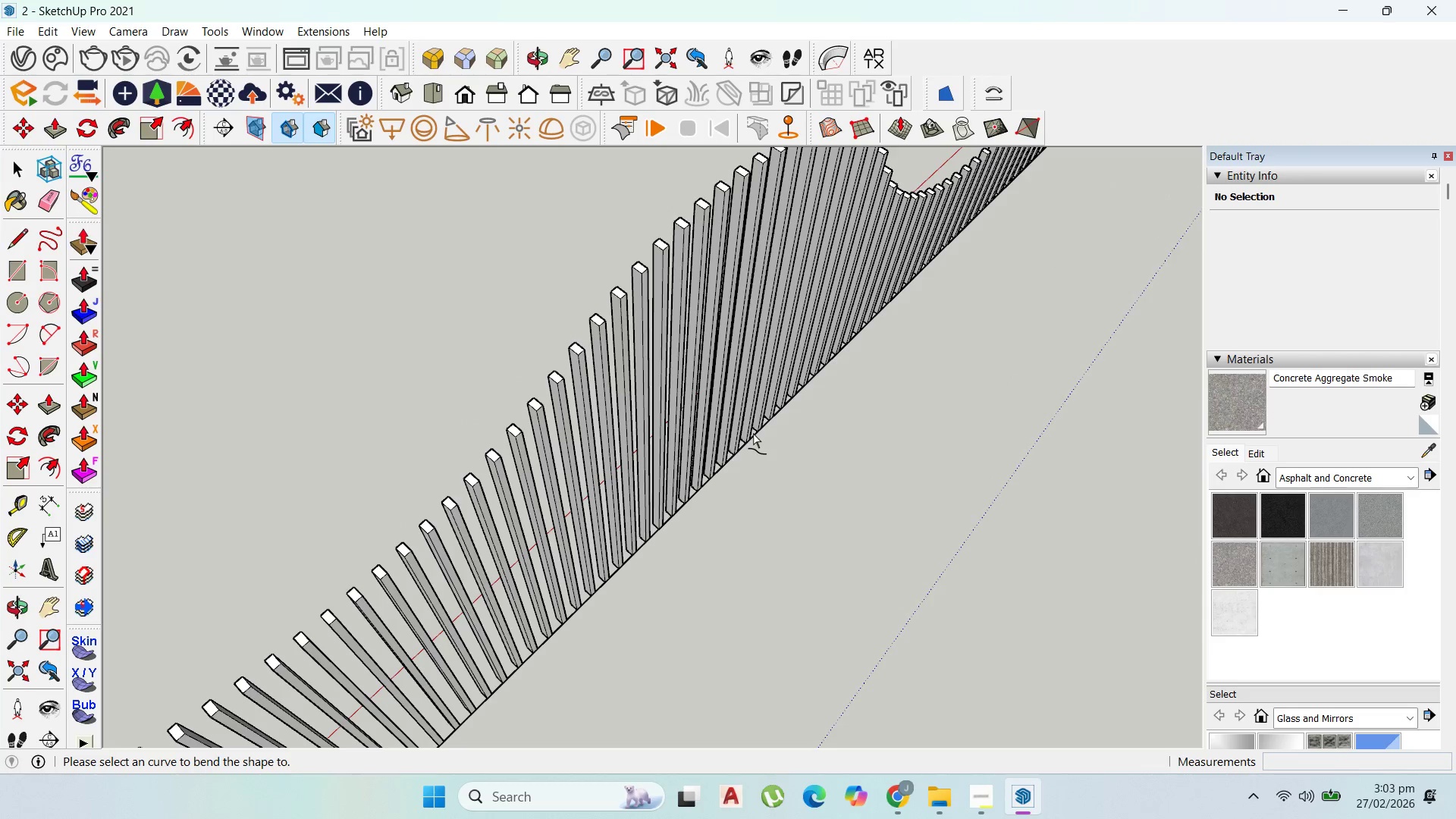 
scroll: coordinate [855, 440], scroll_direction: down, amount: 15.0
 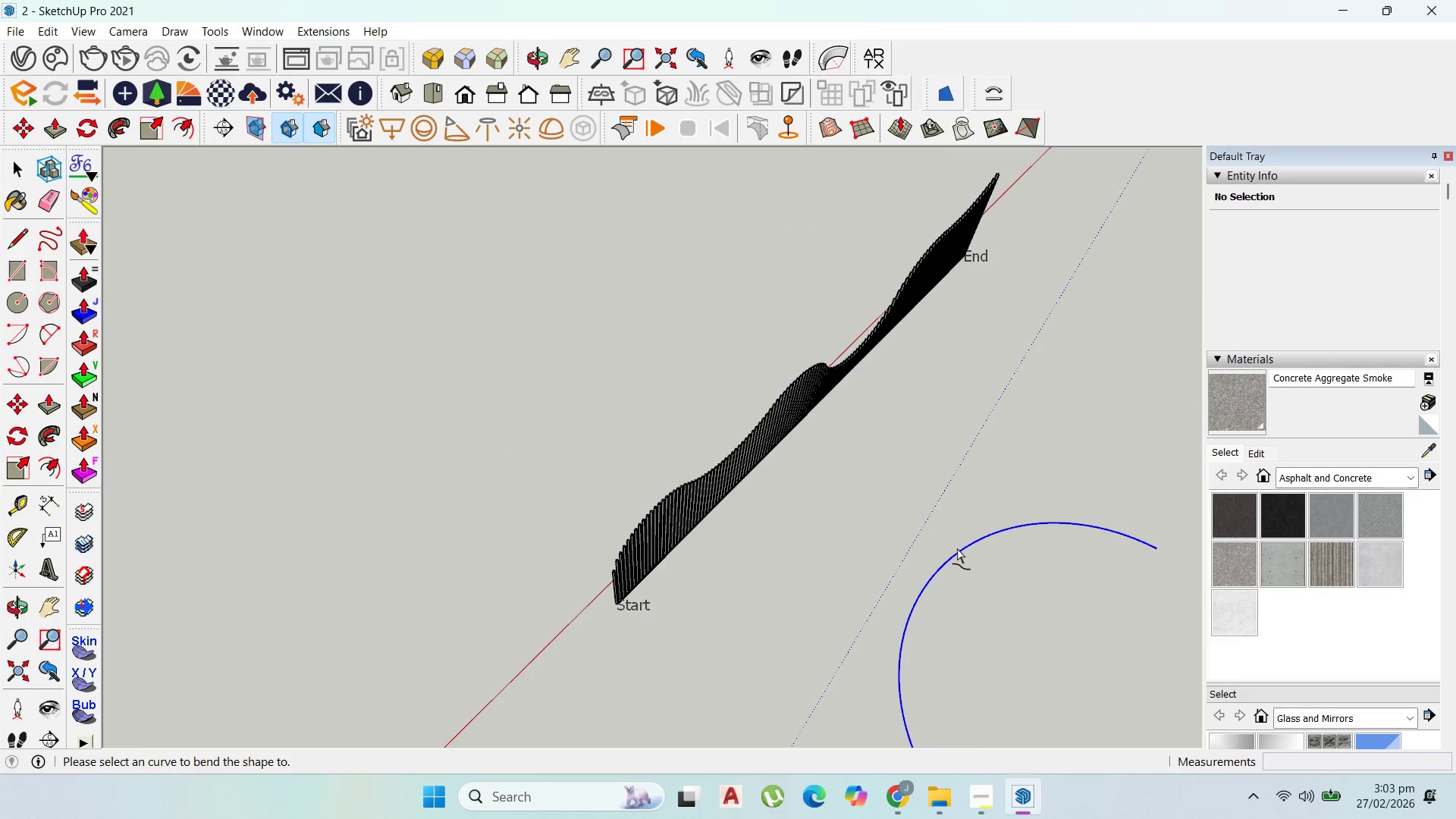 
left_click([960, 549])
 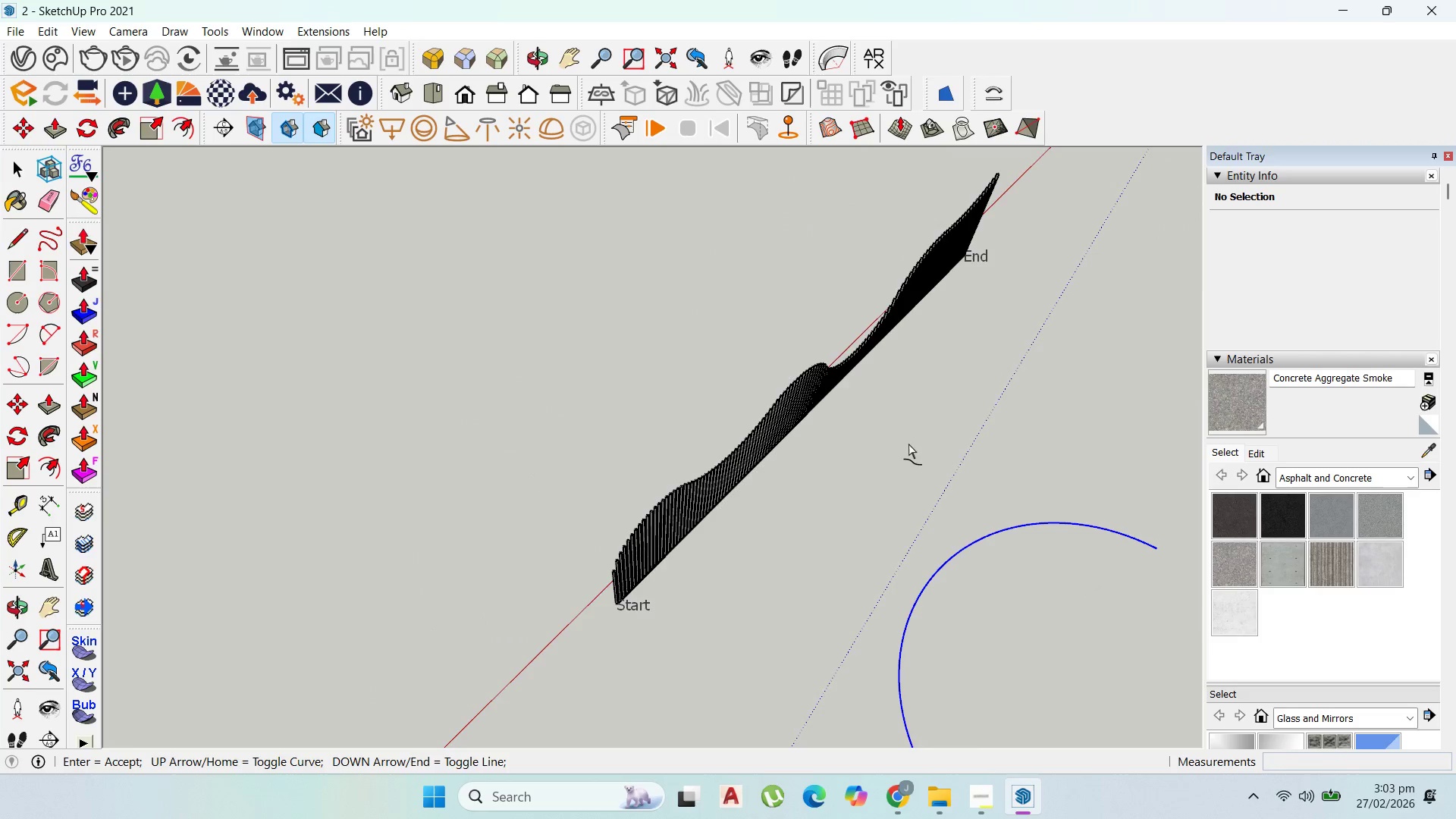 
scroll: coordinate [910, 381], scroll_direction: down, amount: 10.0
 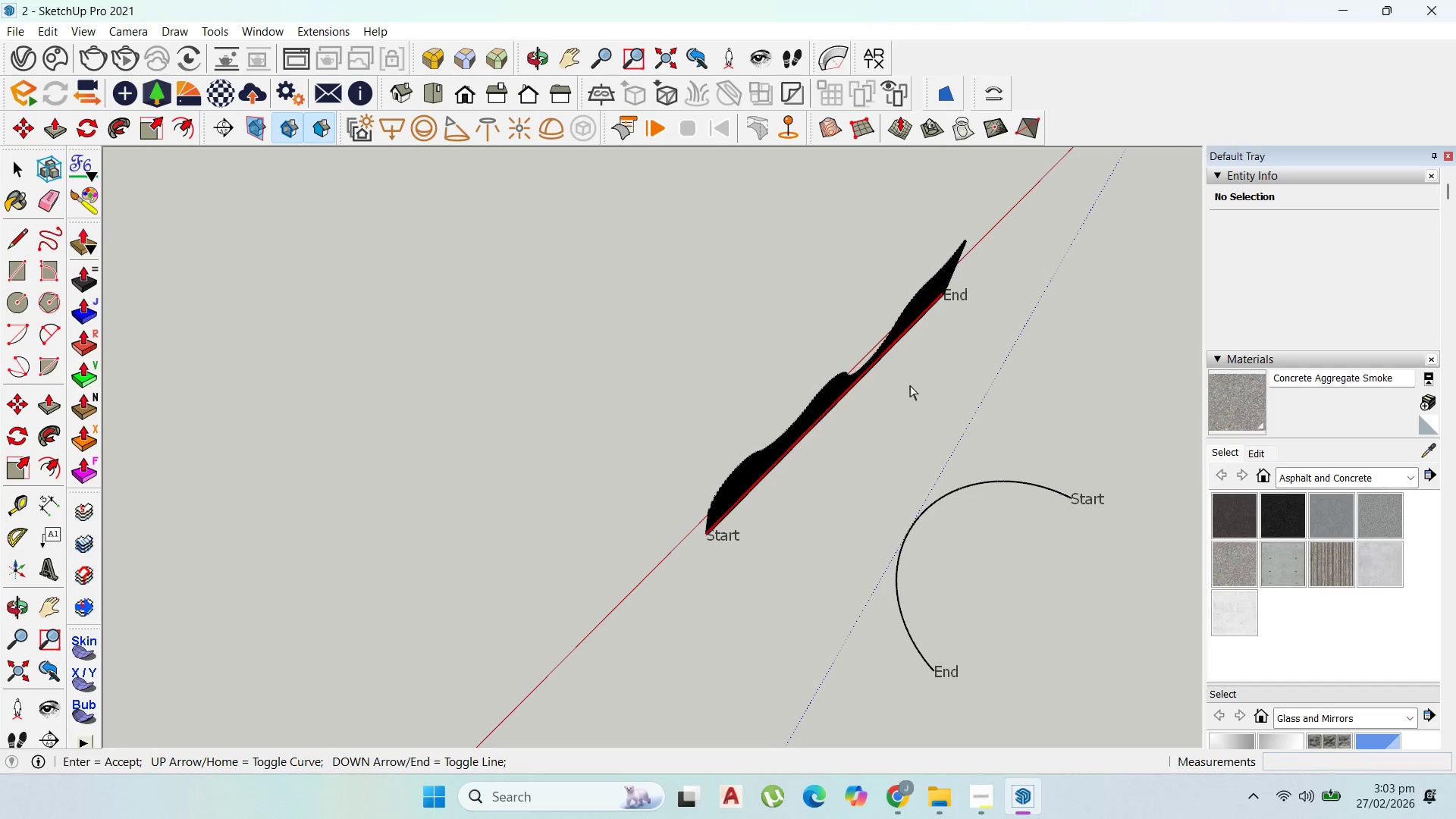 
key(ArrowUp)
 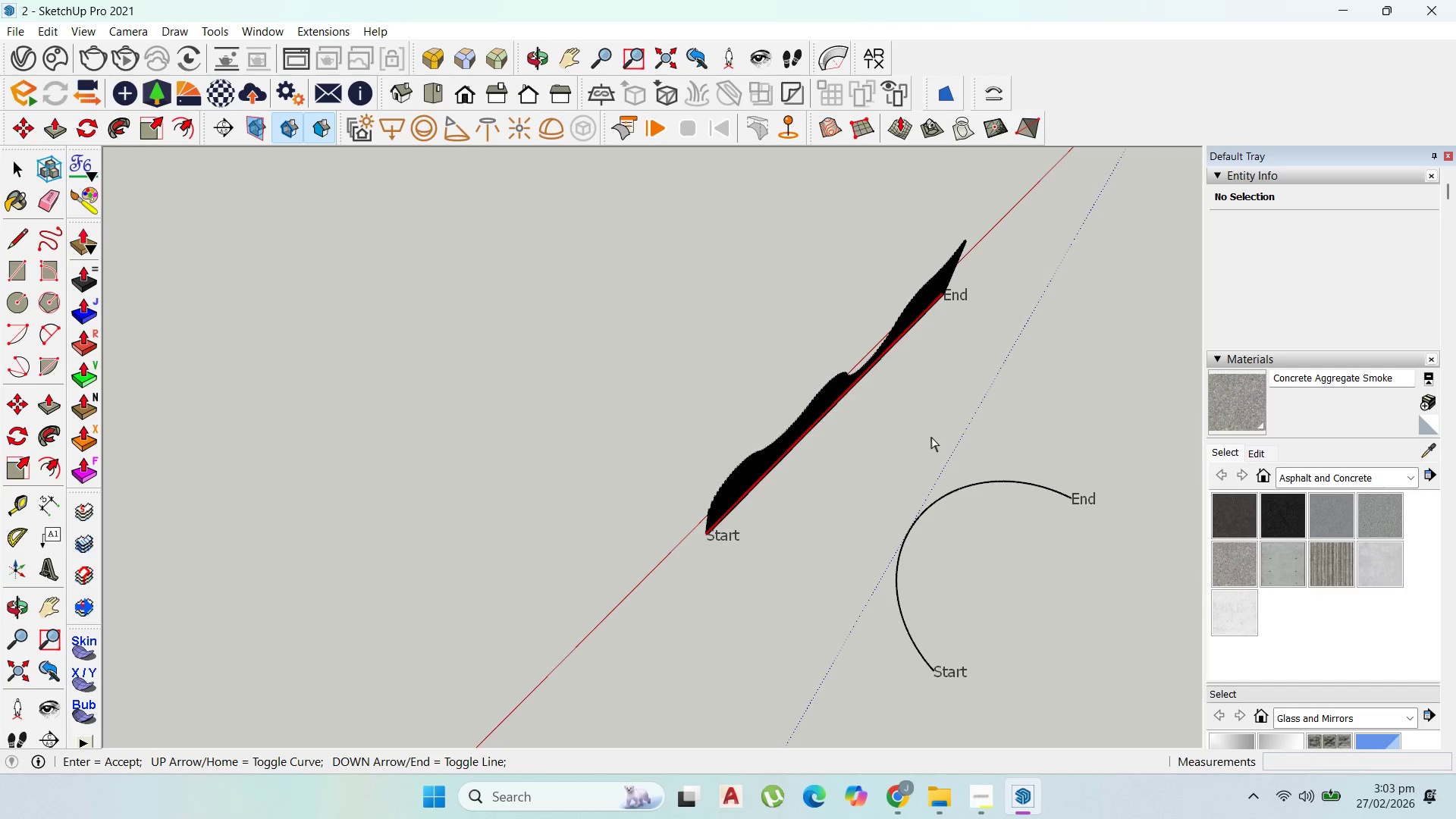 
scroll: coordinate [937, 444], scroll_direction: up, amount: 3.0
 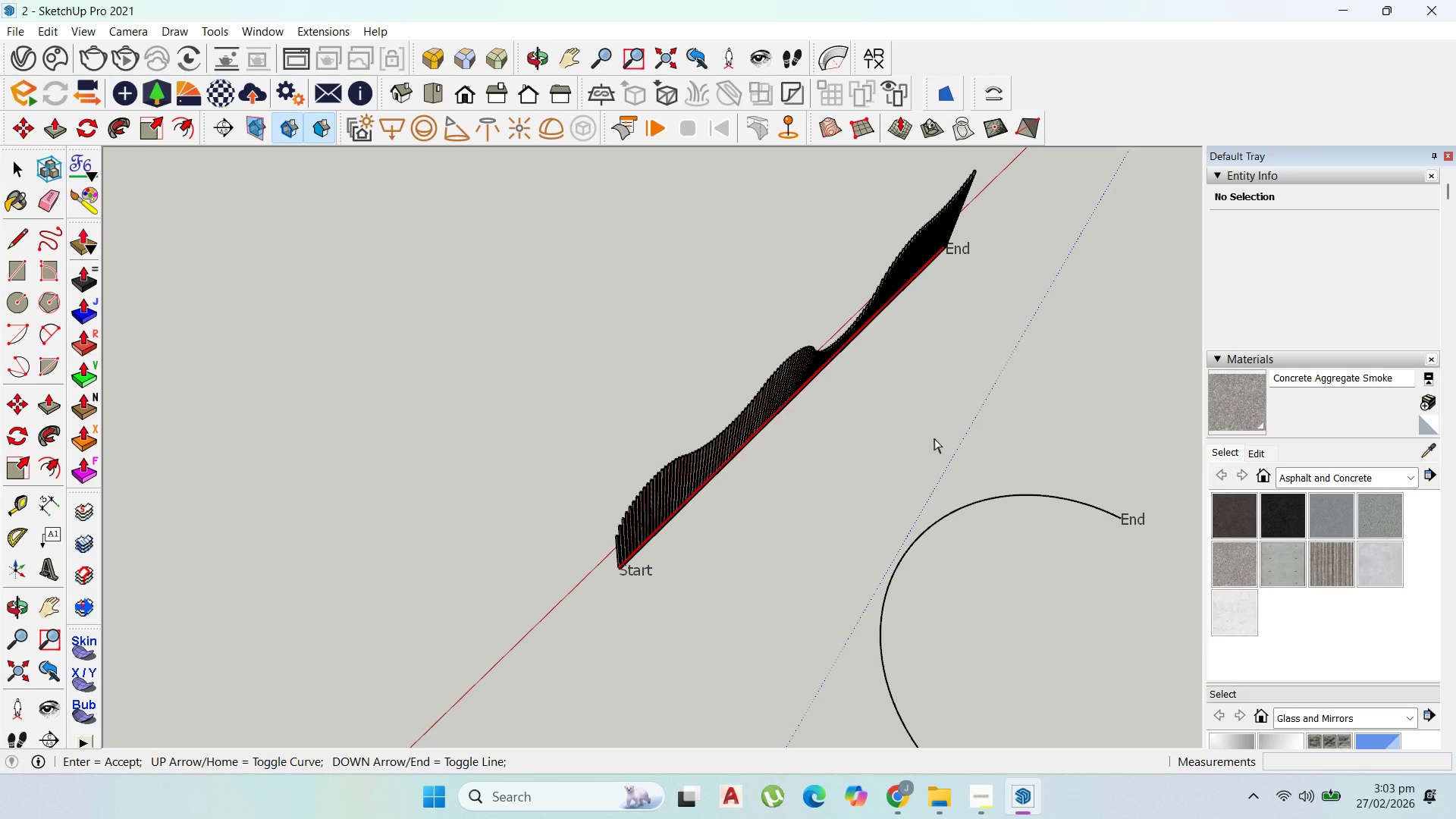 
key(ArrowUp)
 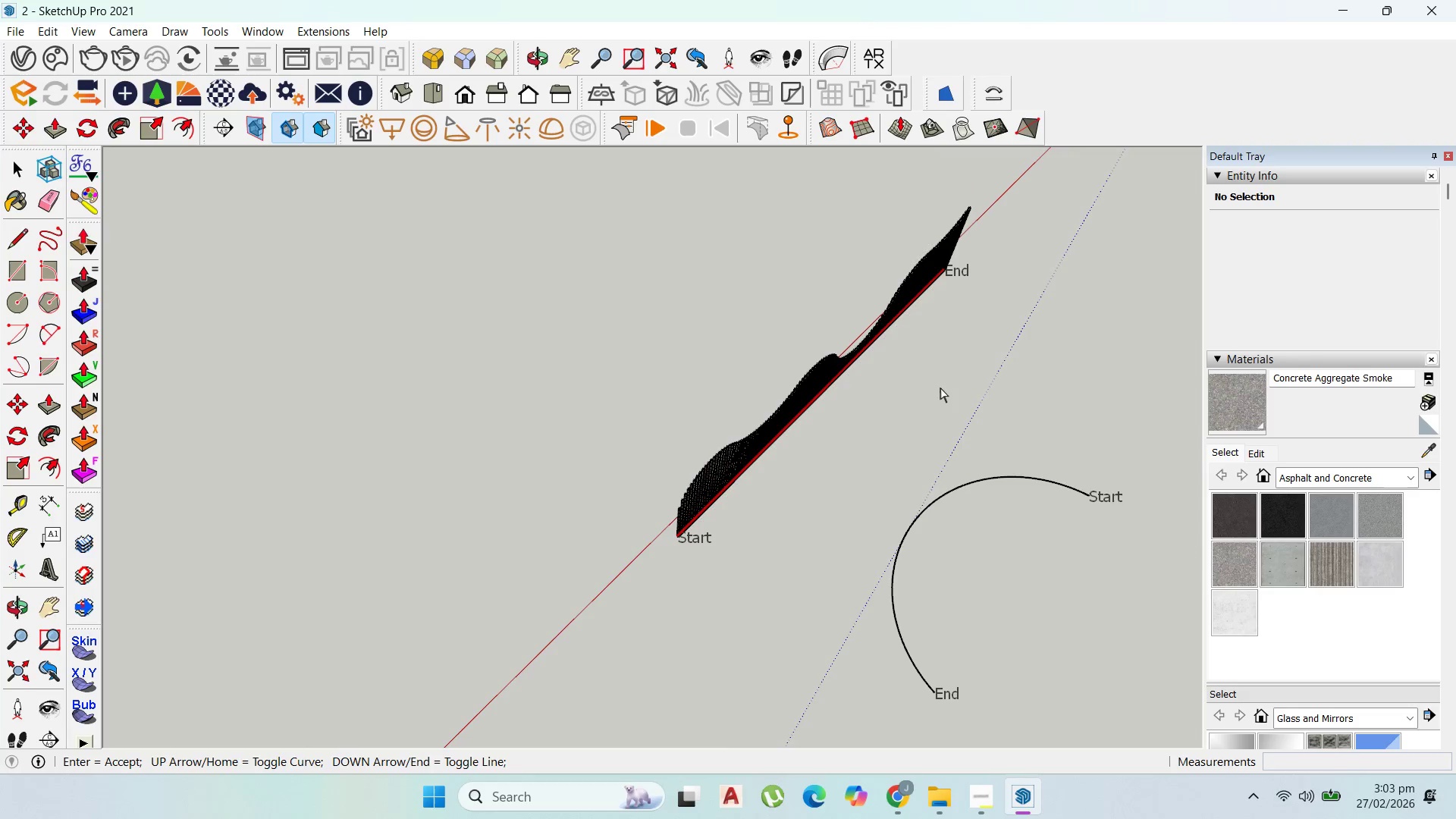 
scroll: coordinate [943, 391], scroll_direction: down, amount: 2.0
 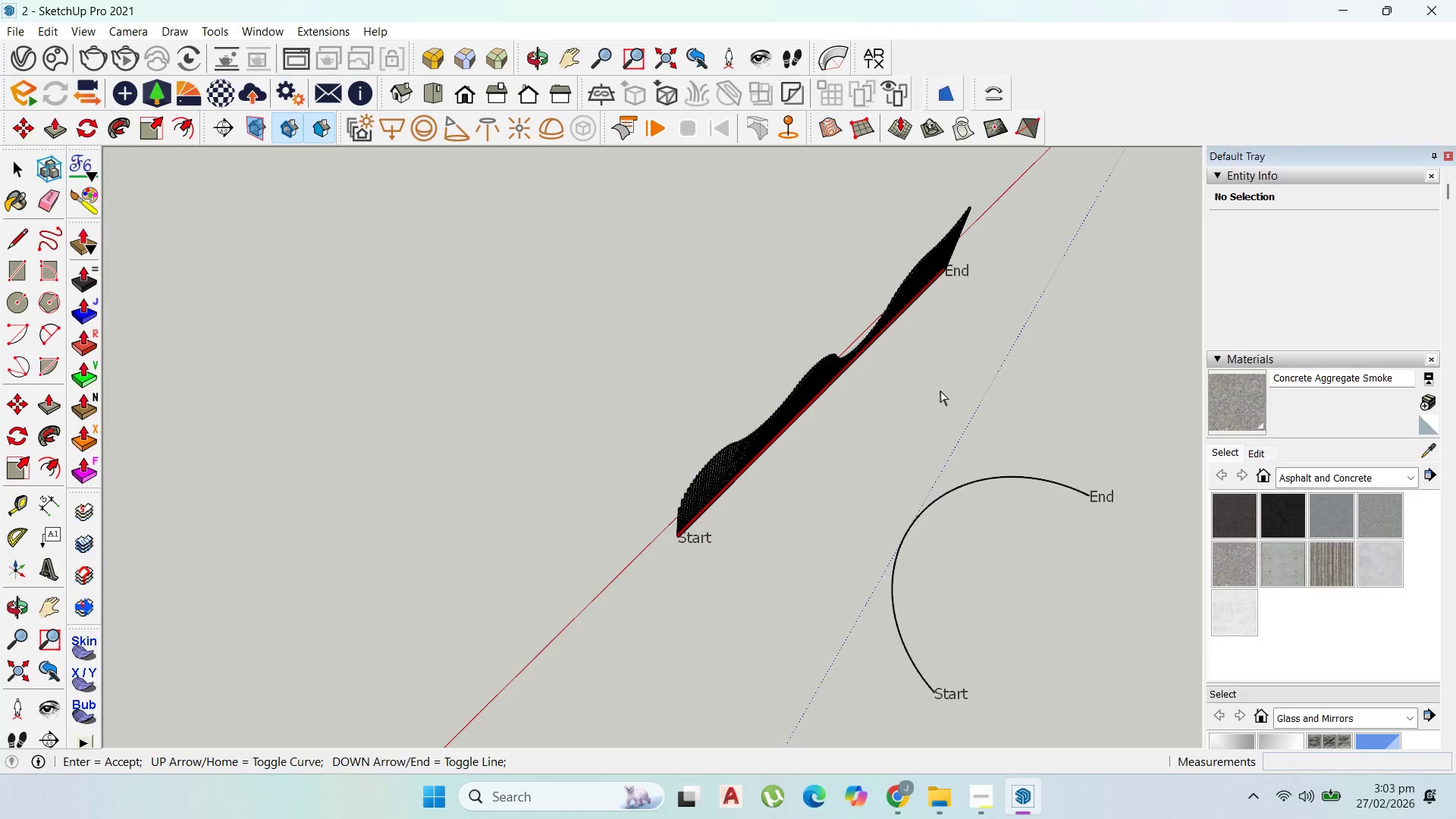 
hold_key(key=ArrowUp, duration=0.45)
 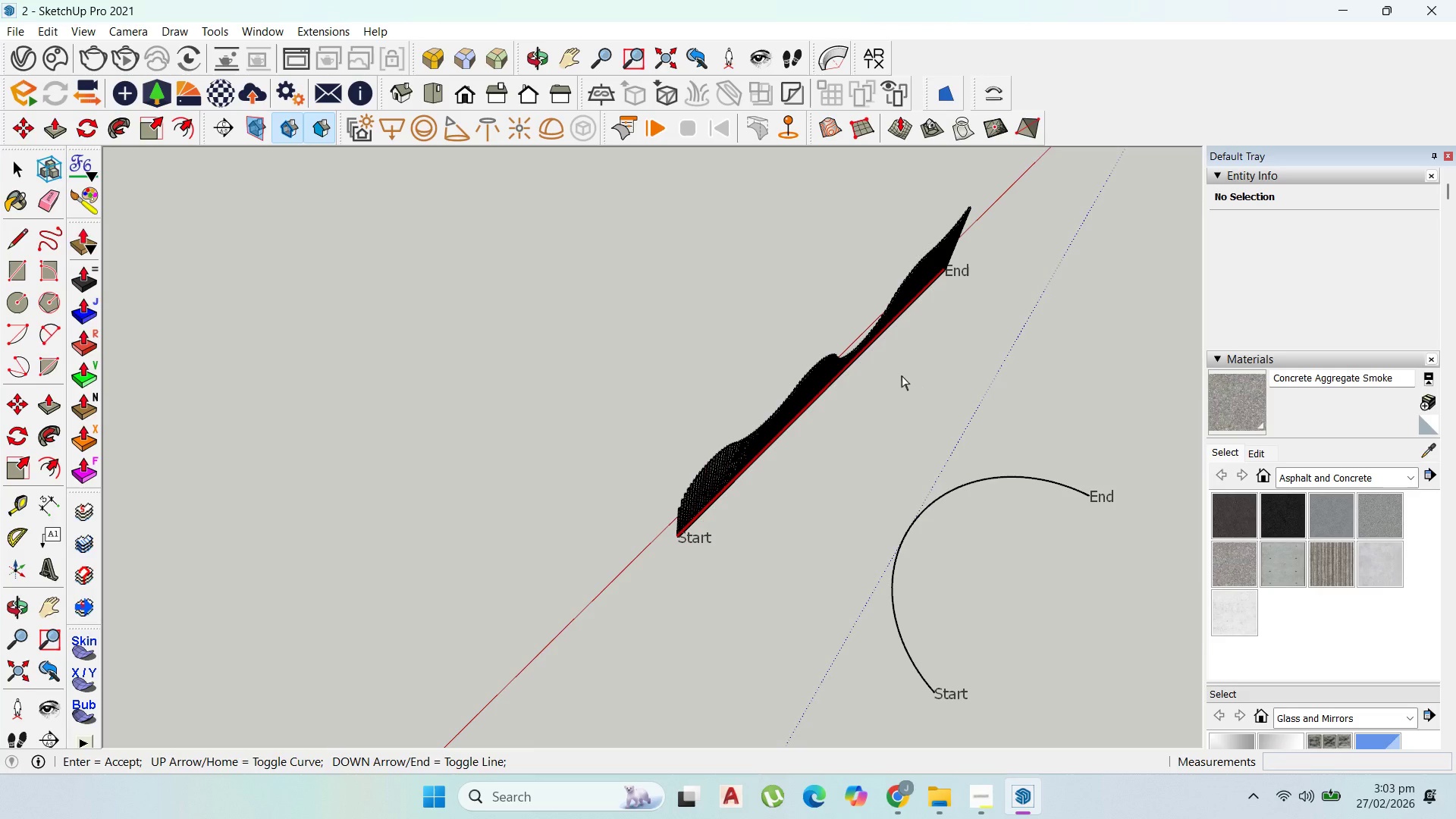 
key(ArrowDown)
 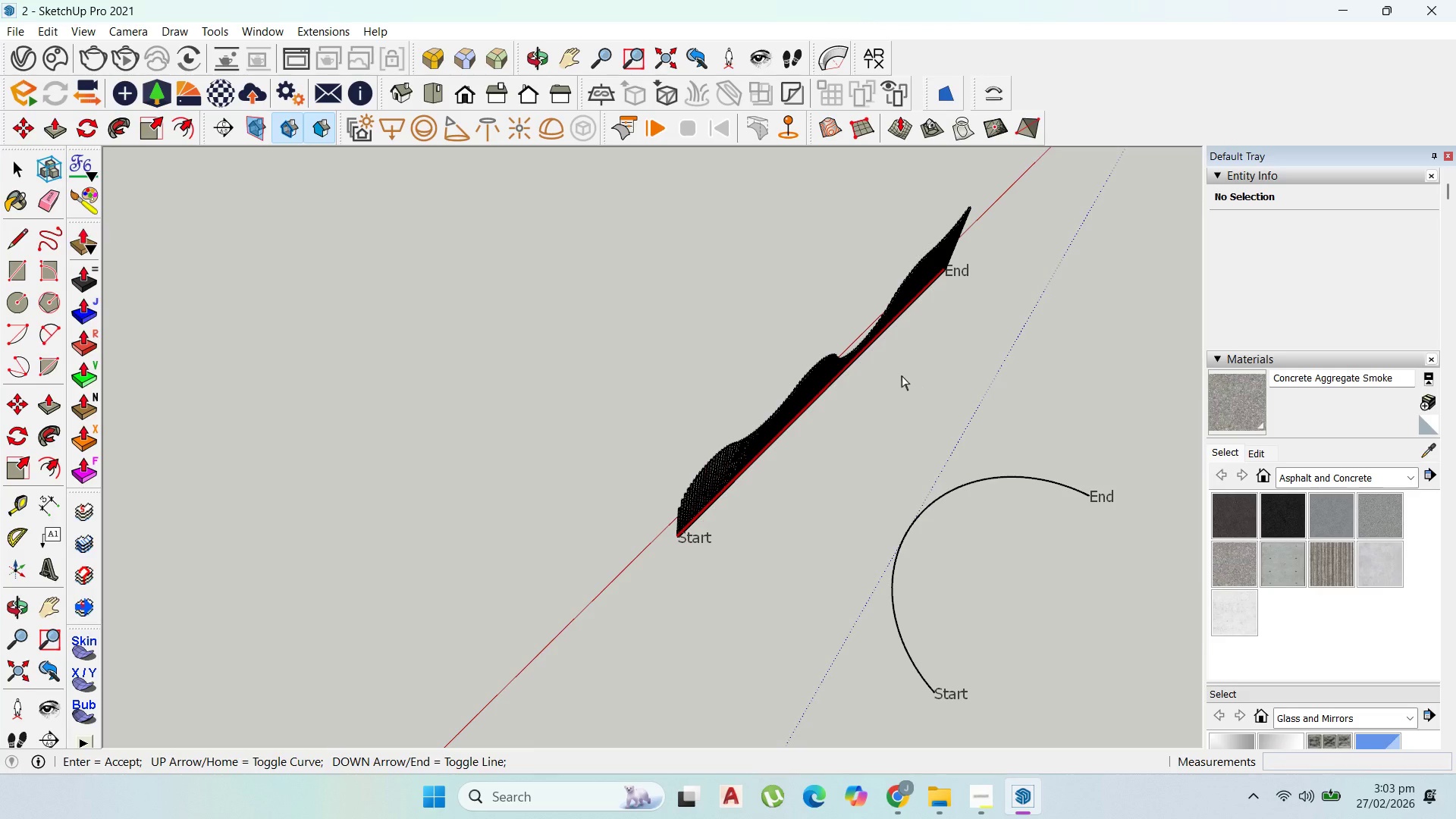 
key(ArrowDown)
 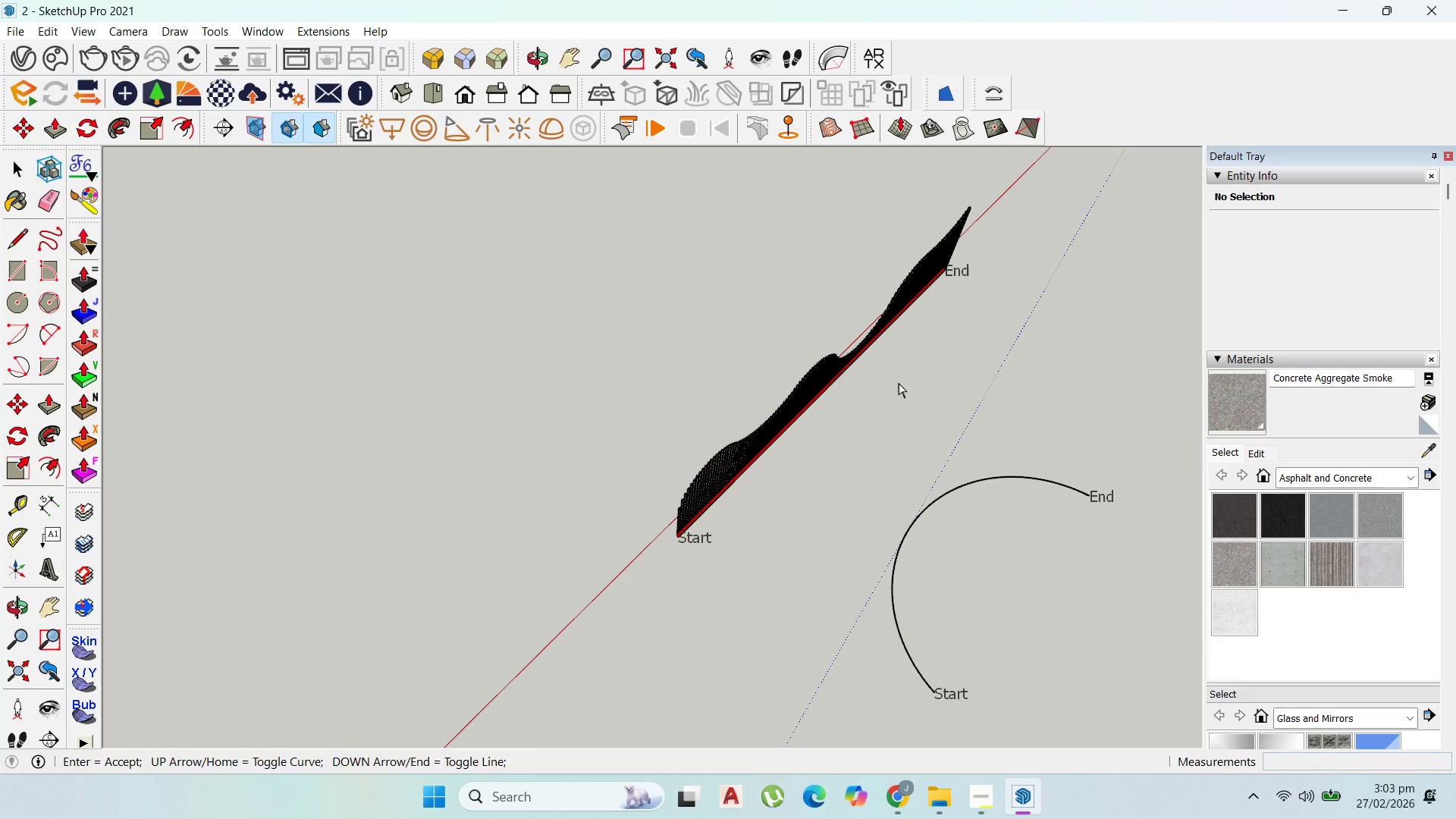 
key(ArrowDown)
 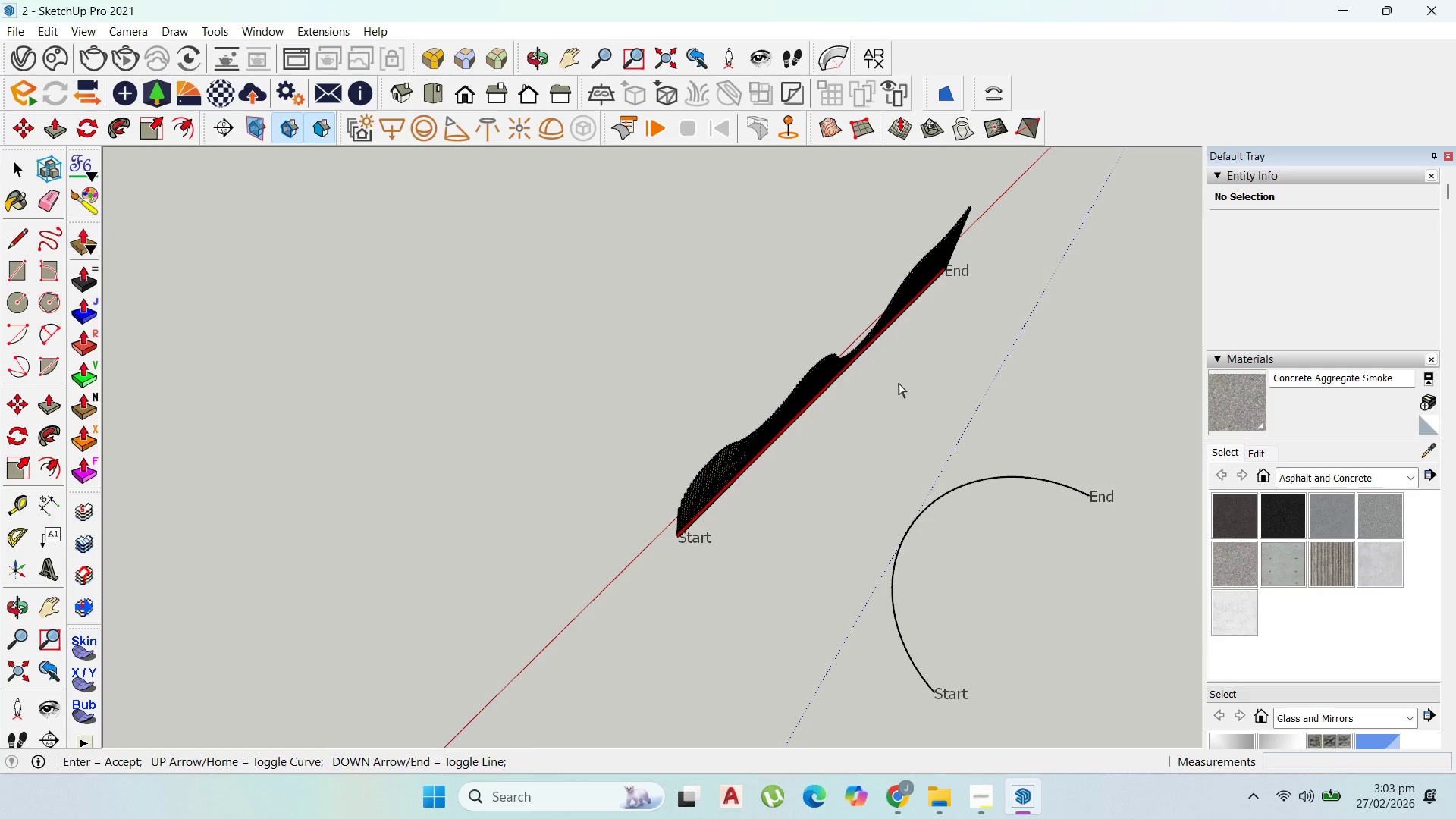 
key(ArrowDown)
 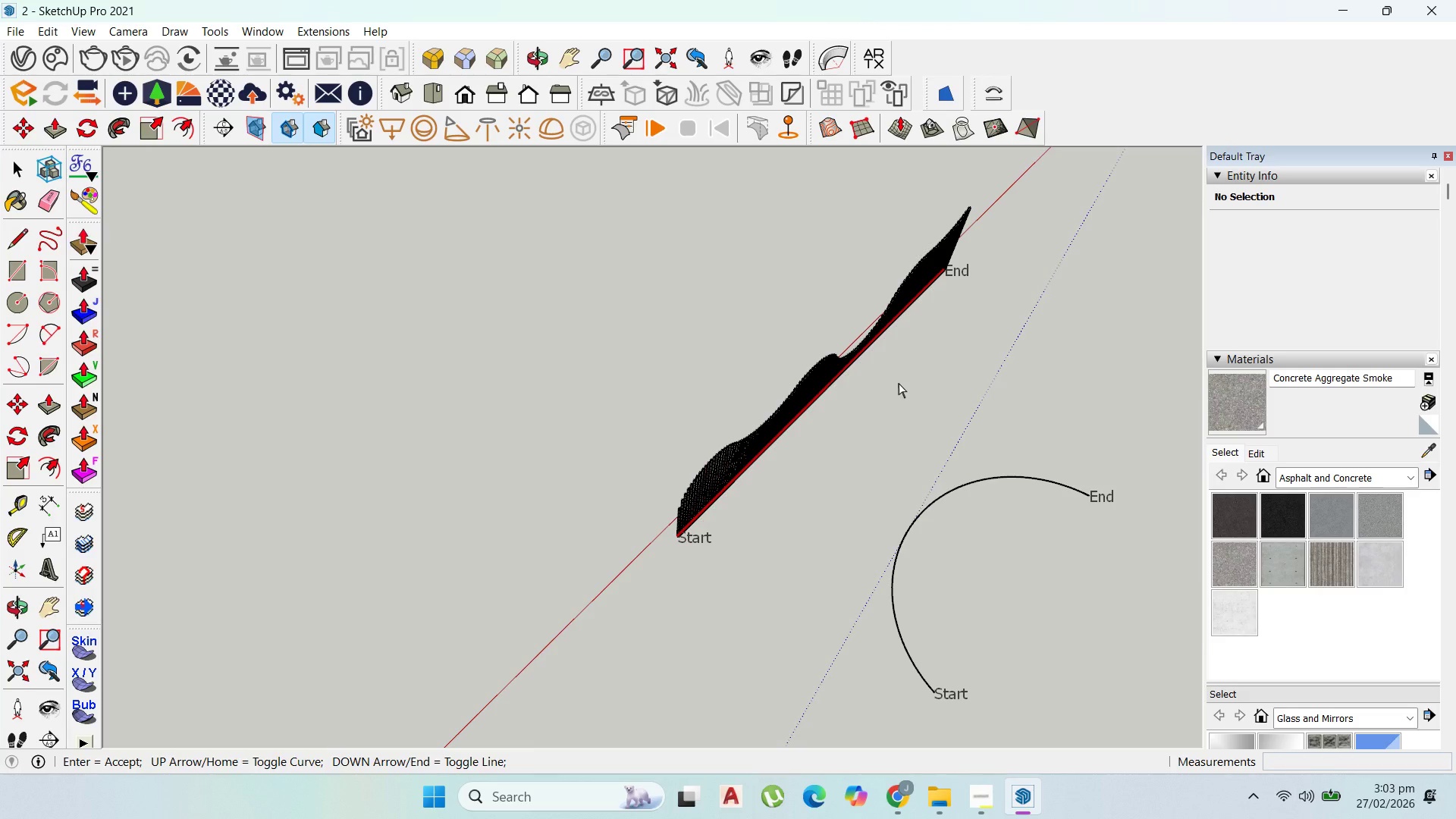 
key(ArrowDown)
 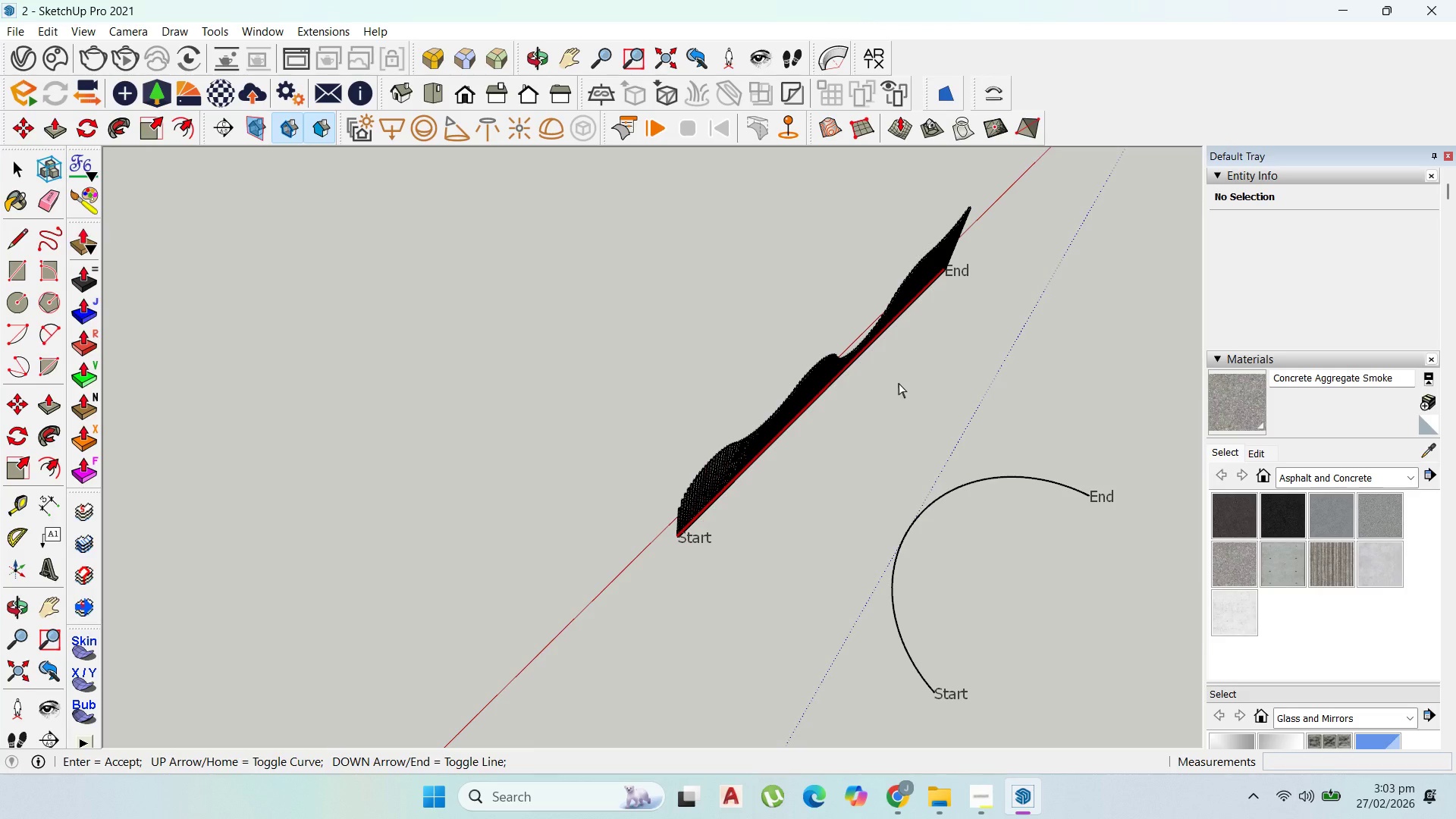 
key(ArrowDown)
 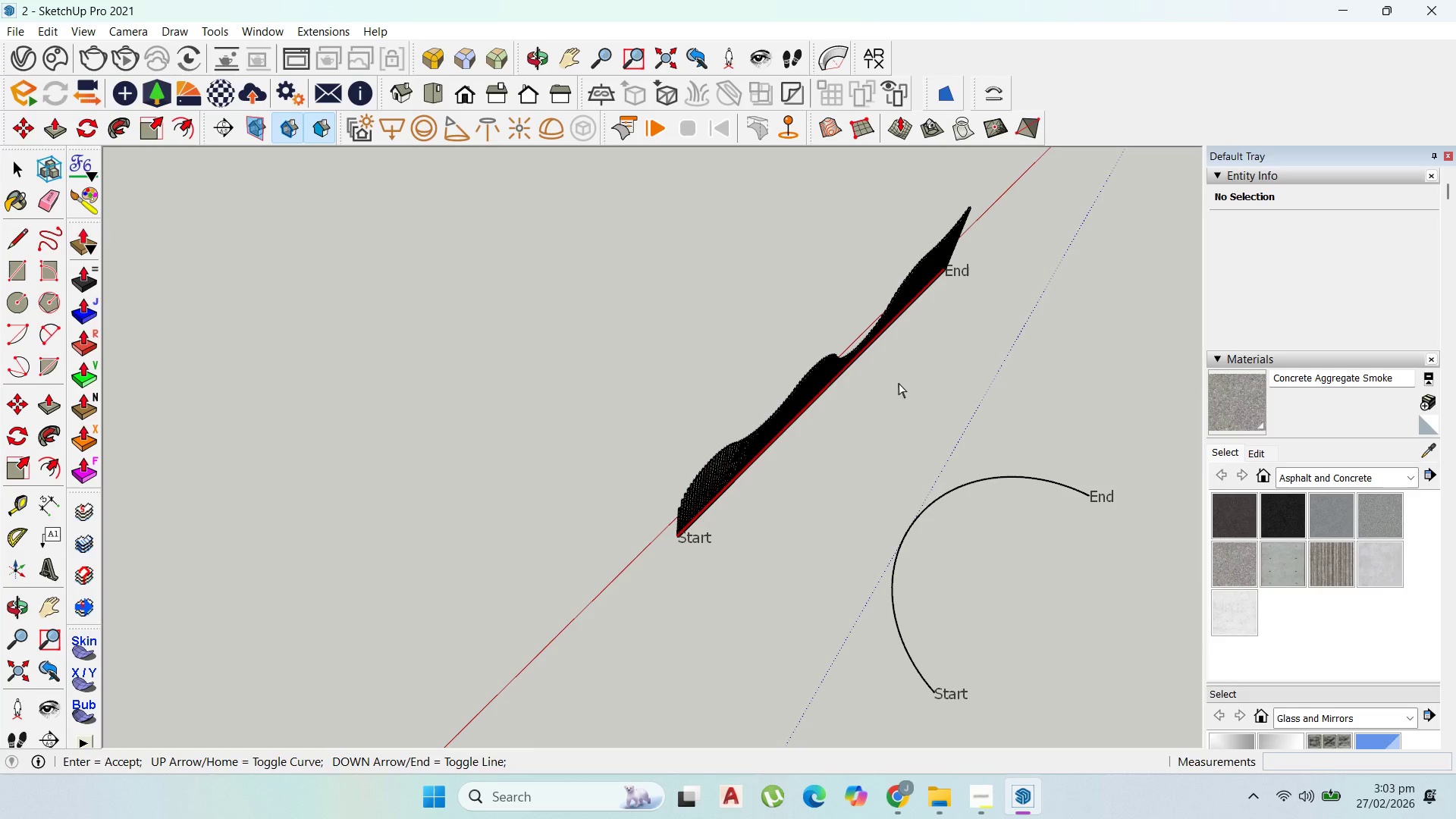 
key(ArrowDown)
 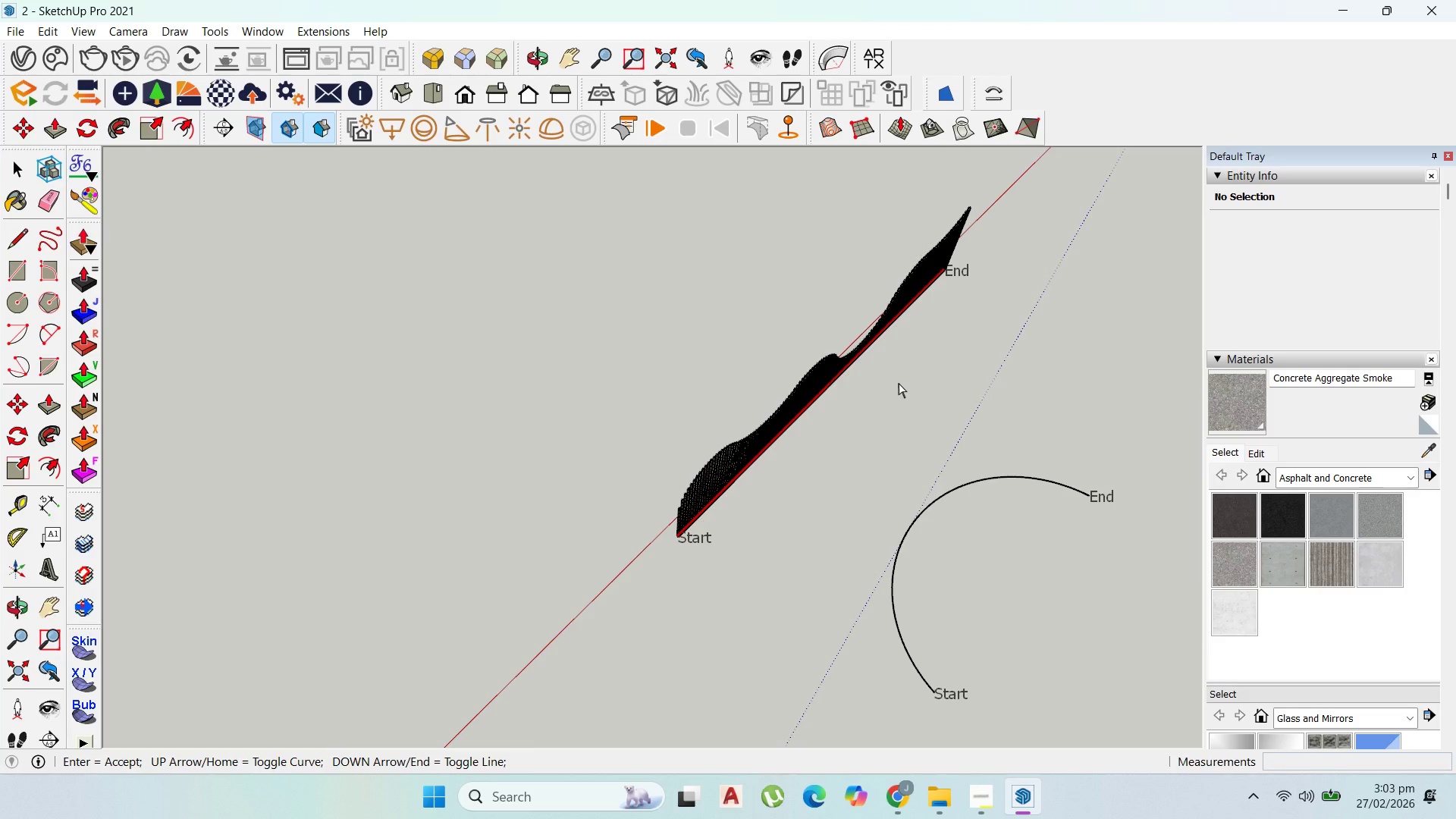 
key(ArrowDown)
 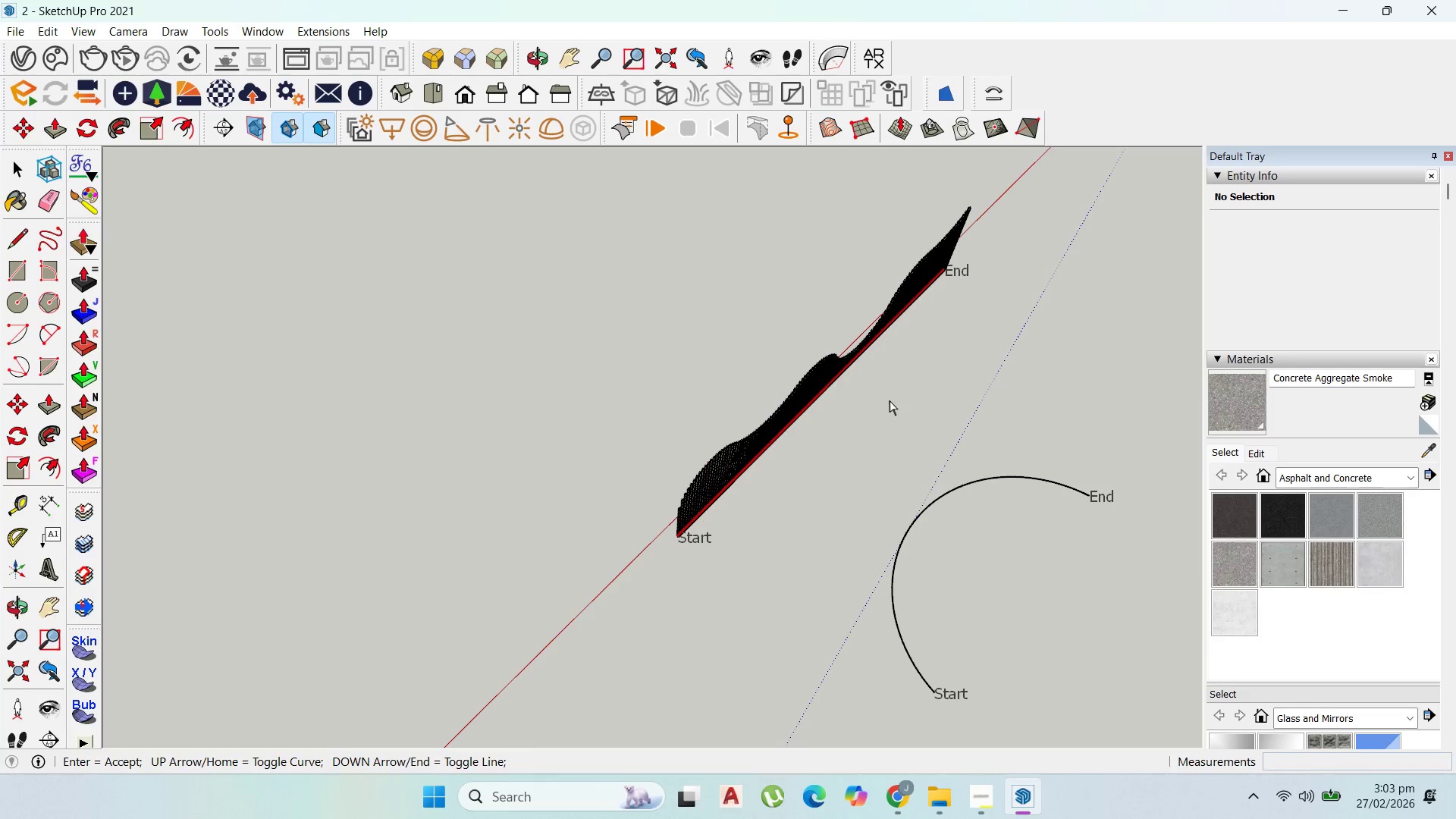 
scroll: coordinate [892, 406], scroll_direction: up, amount: 3.0
 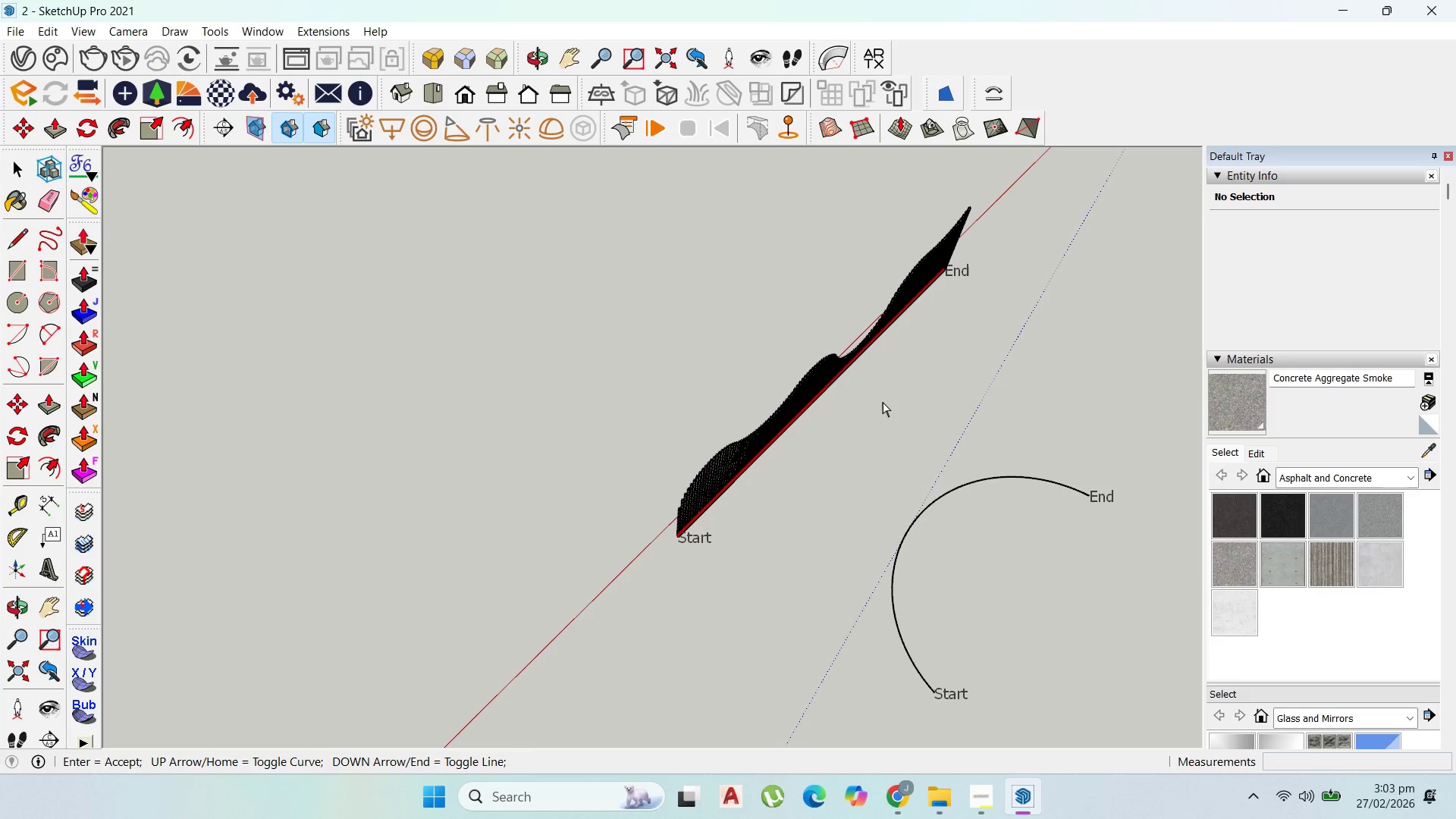 
scroll: coordinate [886, 403], scroll_direction: down, amount: 1.0
 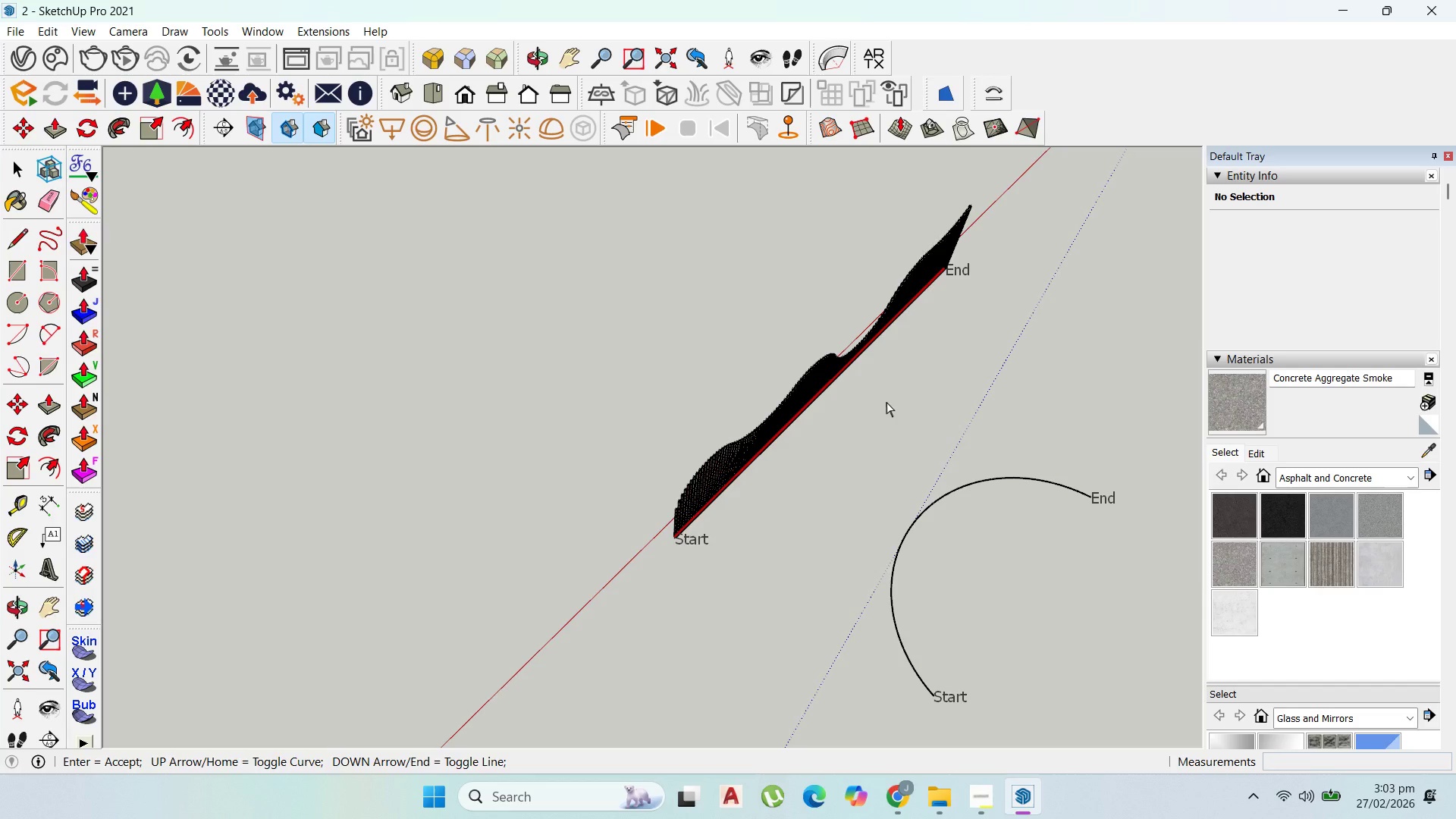 
wait(5.03)
 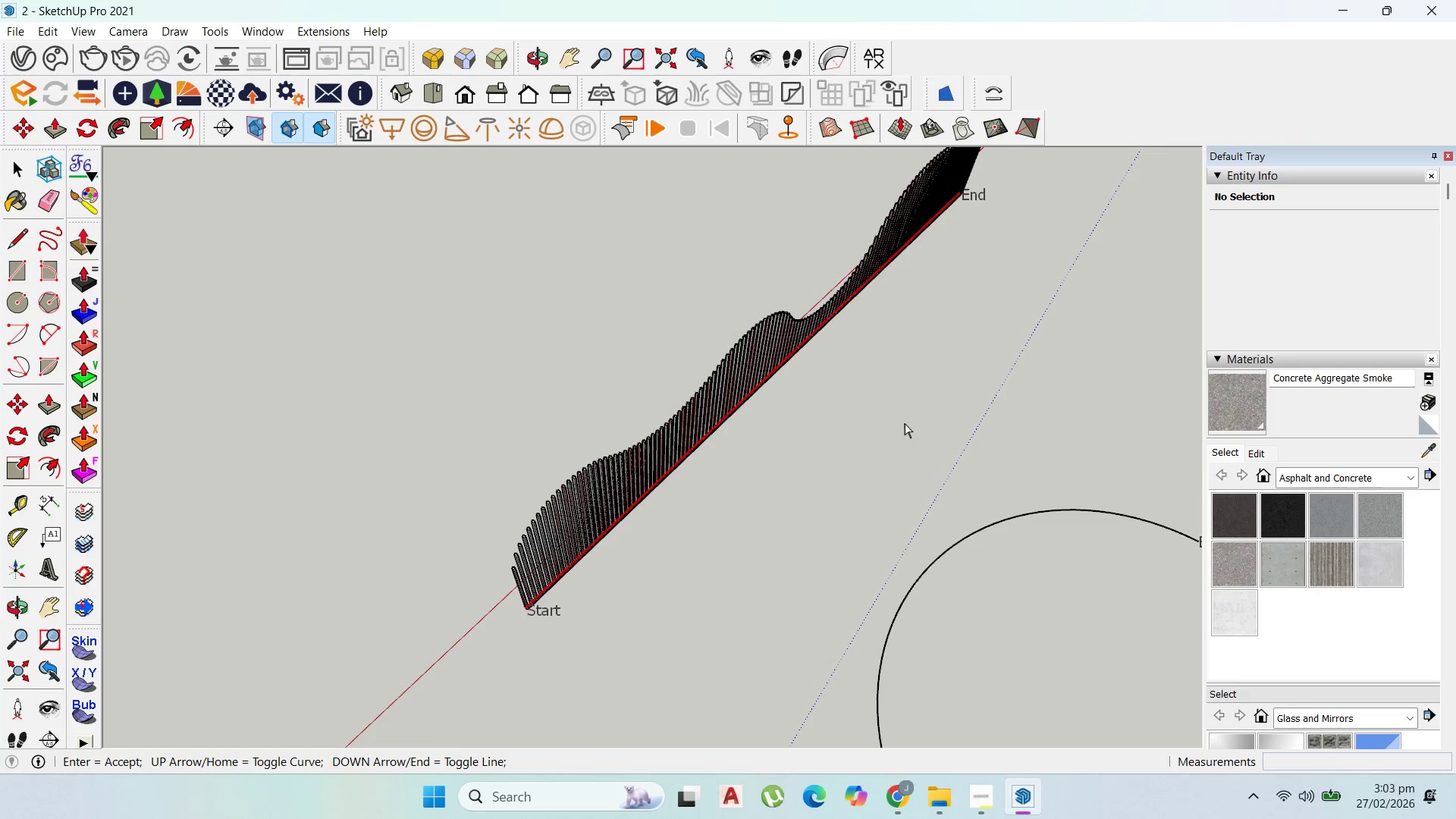 
key(ArrowDown)
 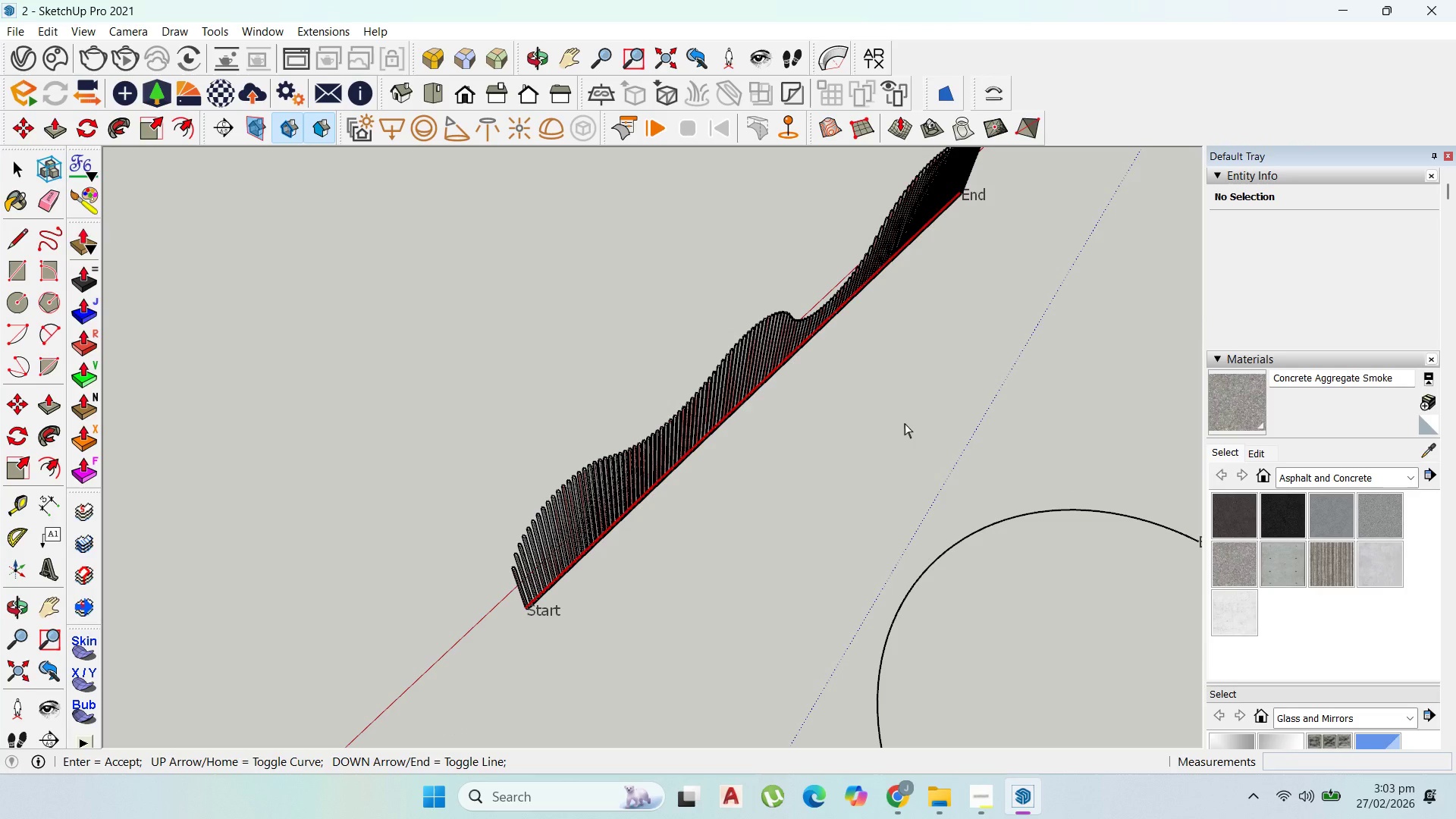 
key(ArrowUp)
 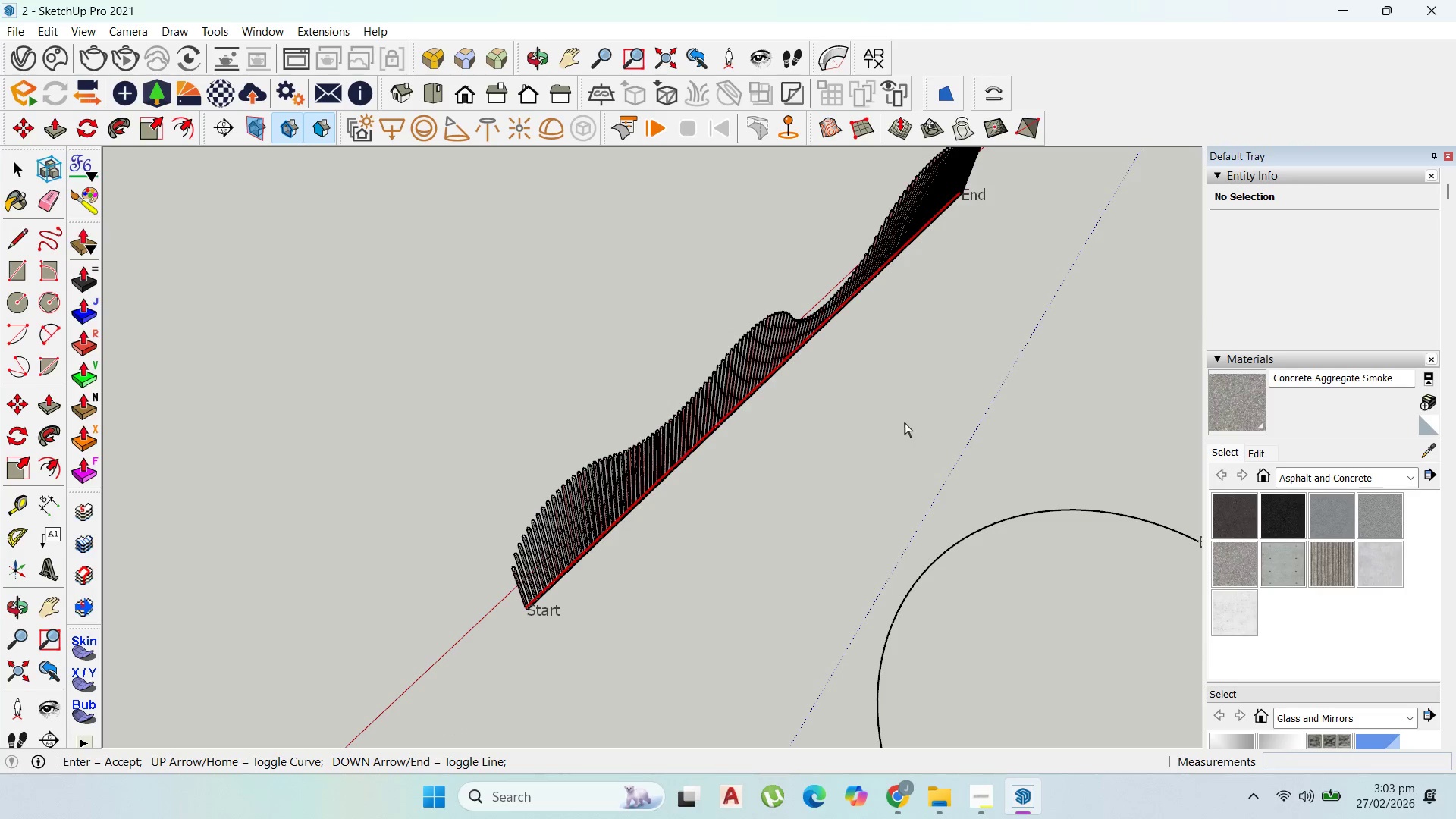 
scroll: coordinate [908, 425], scroll_direction: up, amount: 4.0
 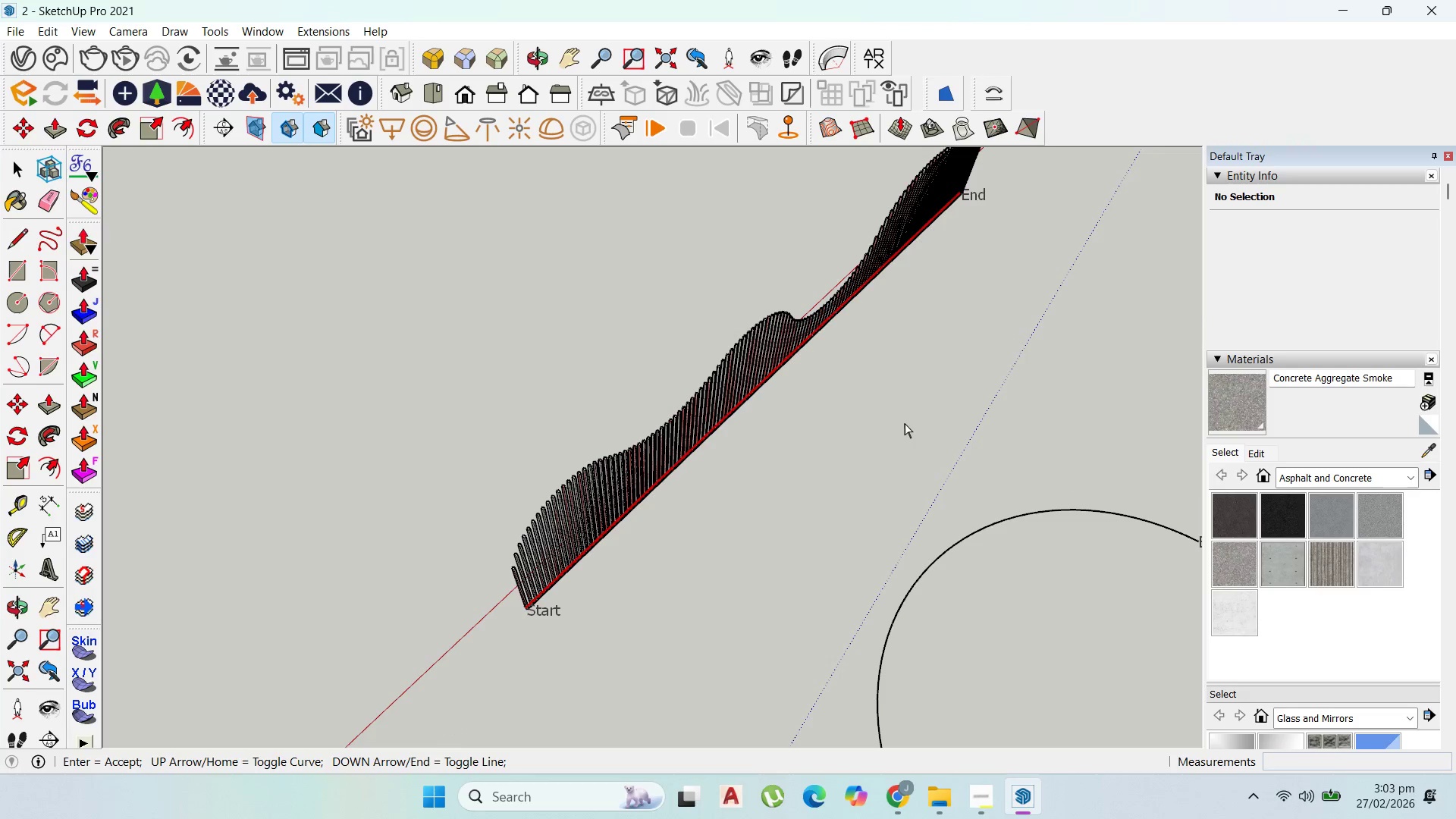 
hold_key(key=ArrowUp, duration=0.34)
 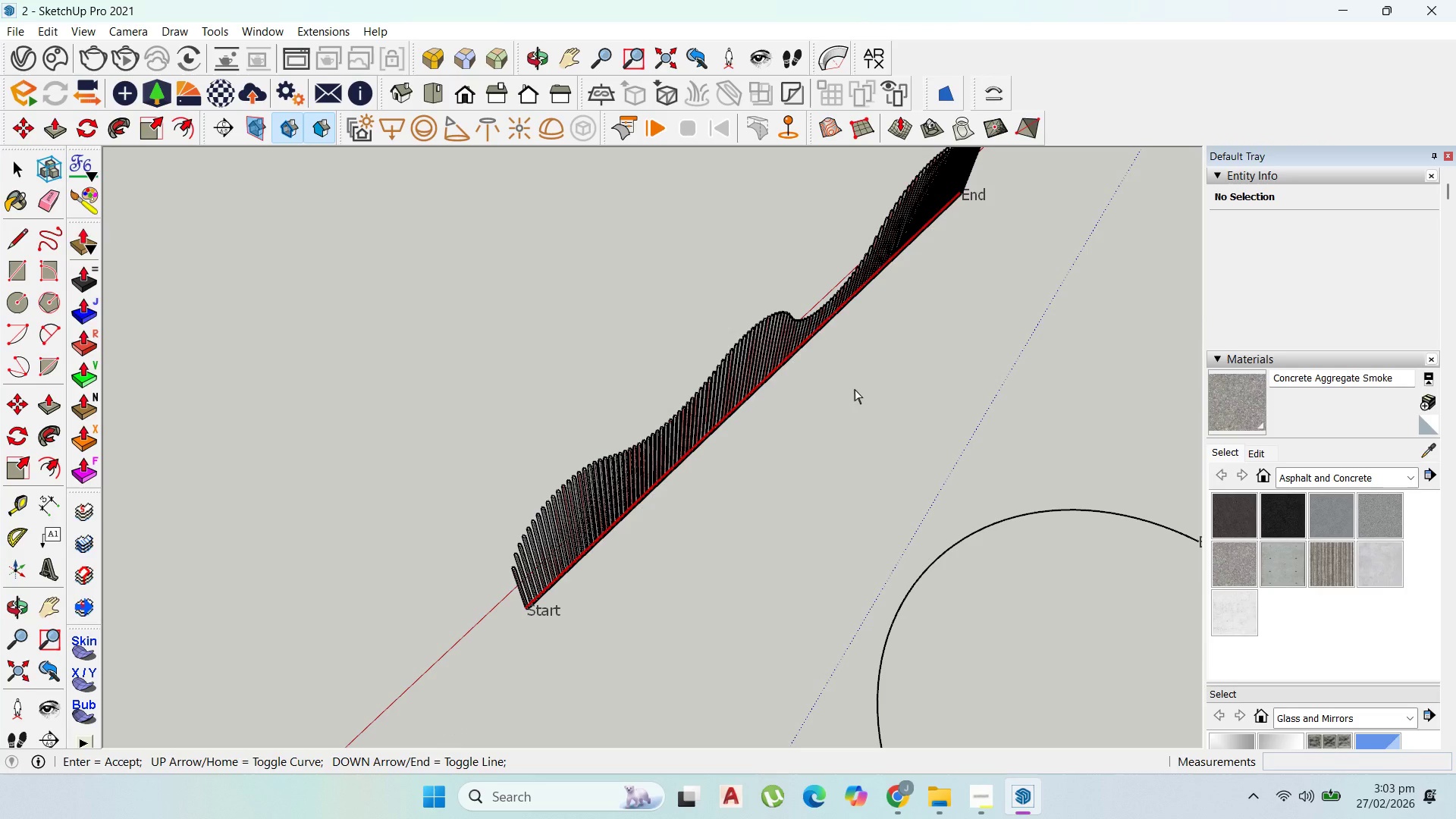 
scroll: coordinate [858, 390], scroll_direction: down, amount: 2.0
 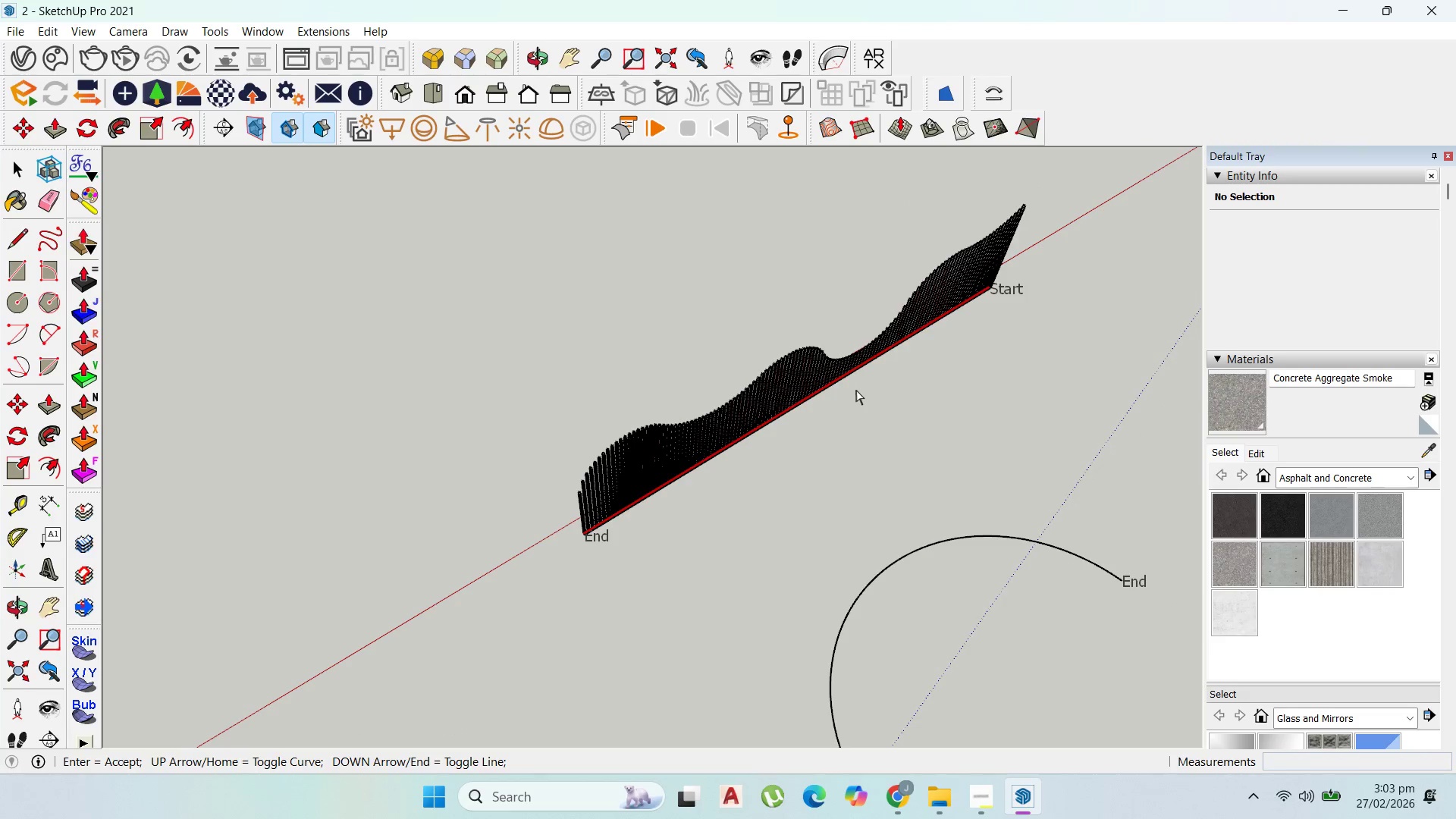 
key(ArrowDown)
 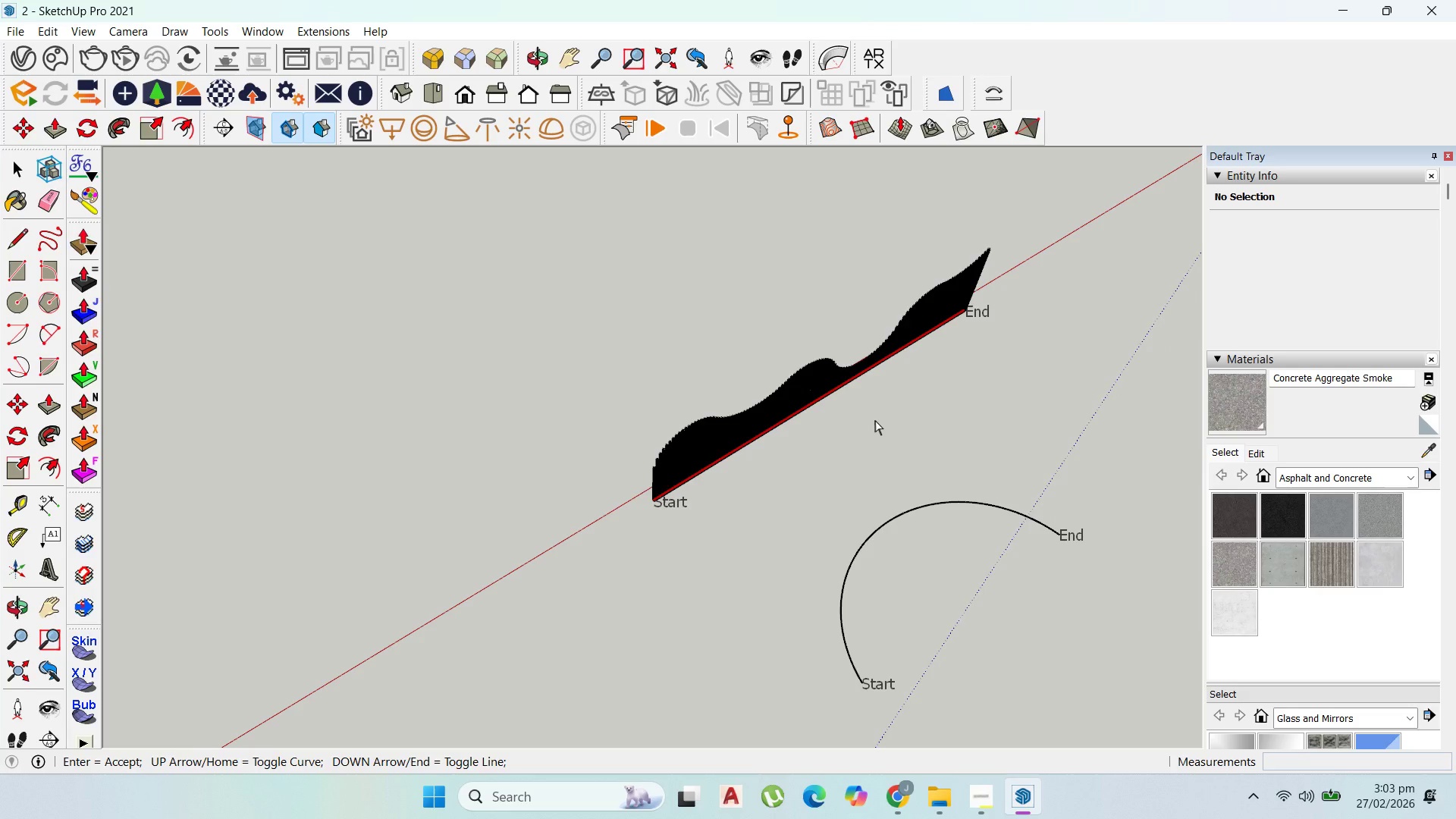 
scroll: coordinate [871, 396], scroll_direction: down, amount: 3.0
 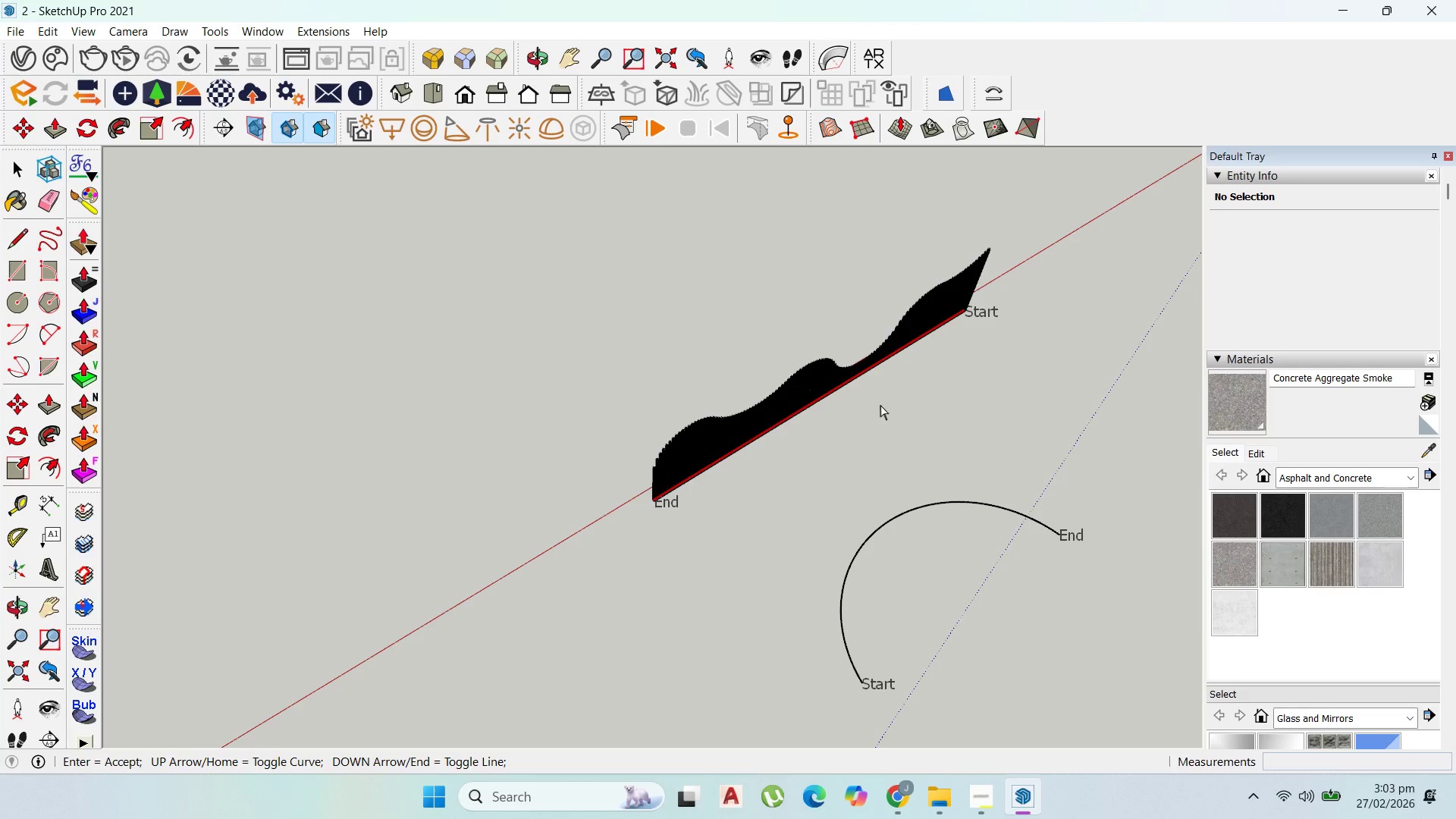 
key(ArrowDown)
 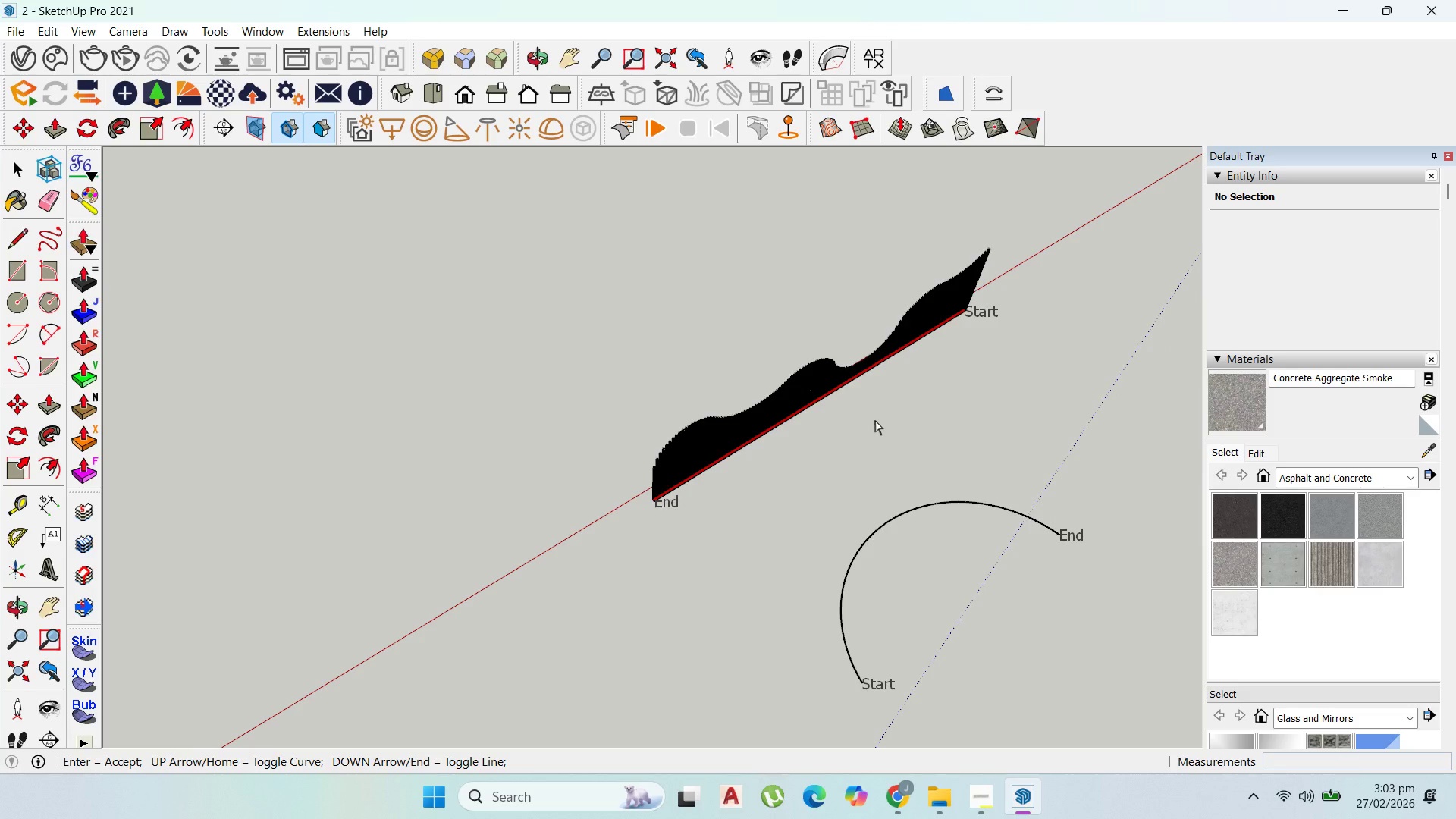 
key(ArrowUp)
 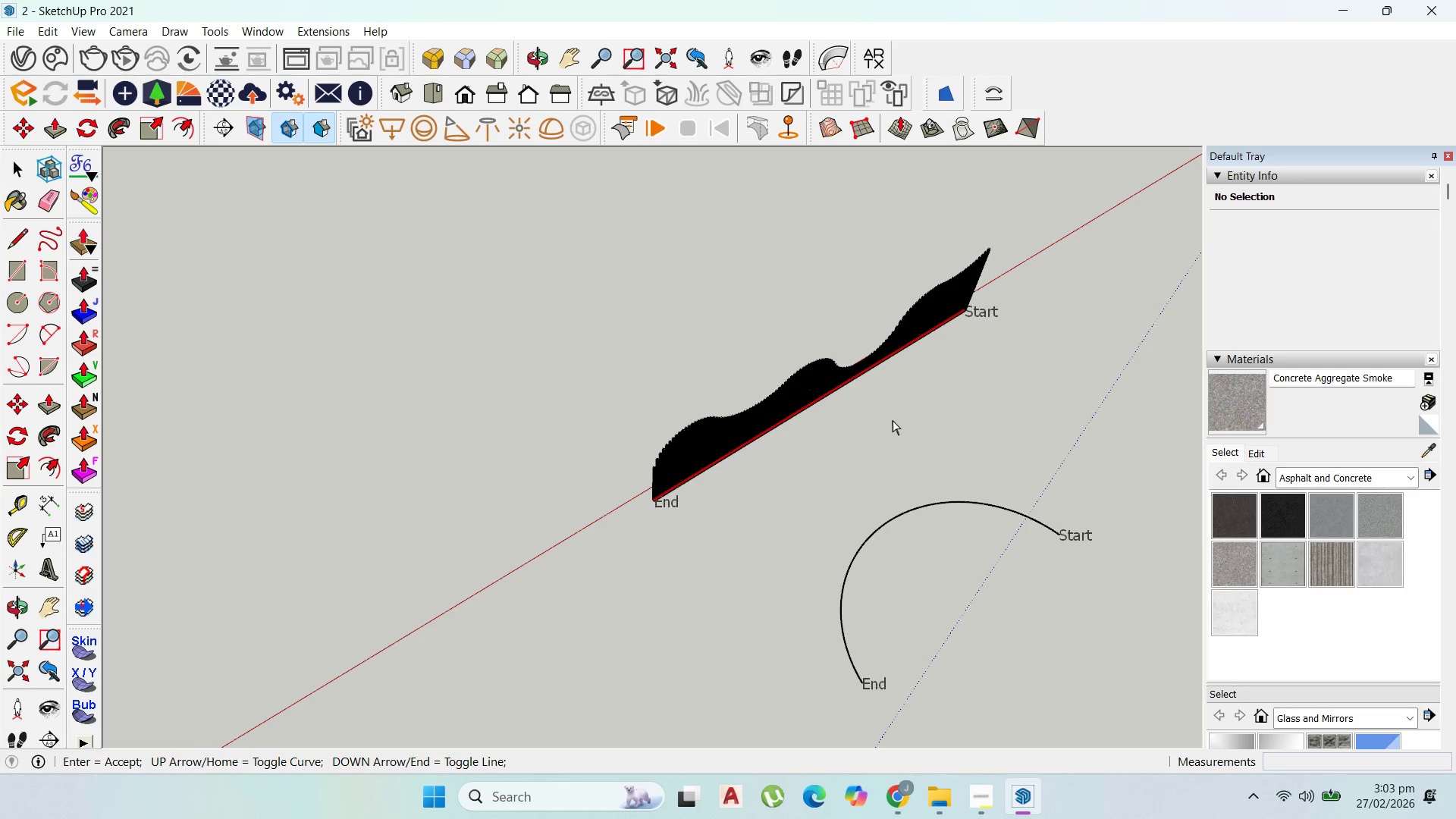 
key(Enter)
 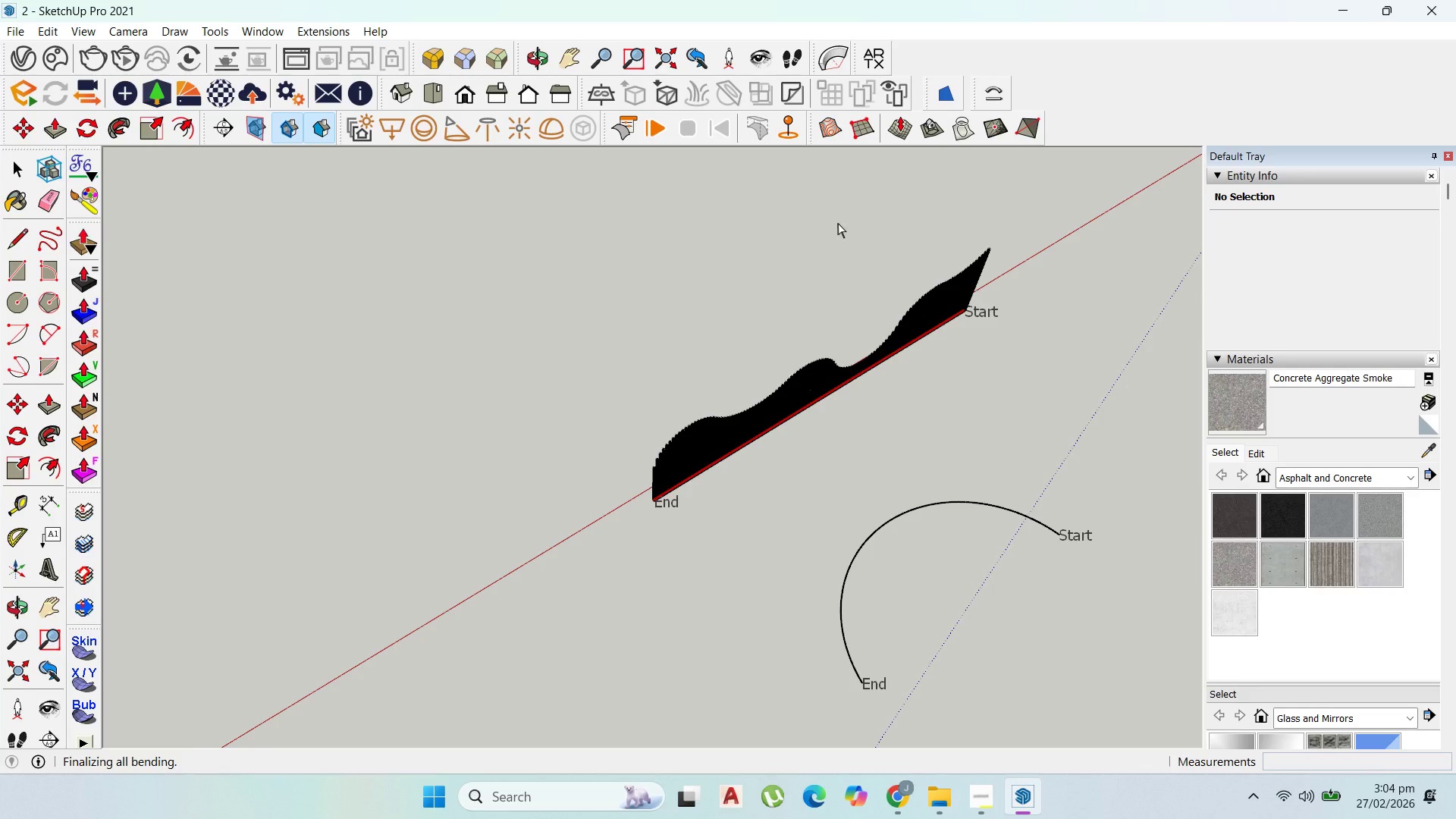 
wait(23.48)
 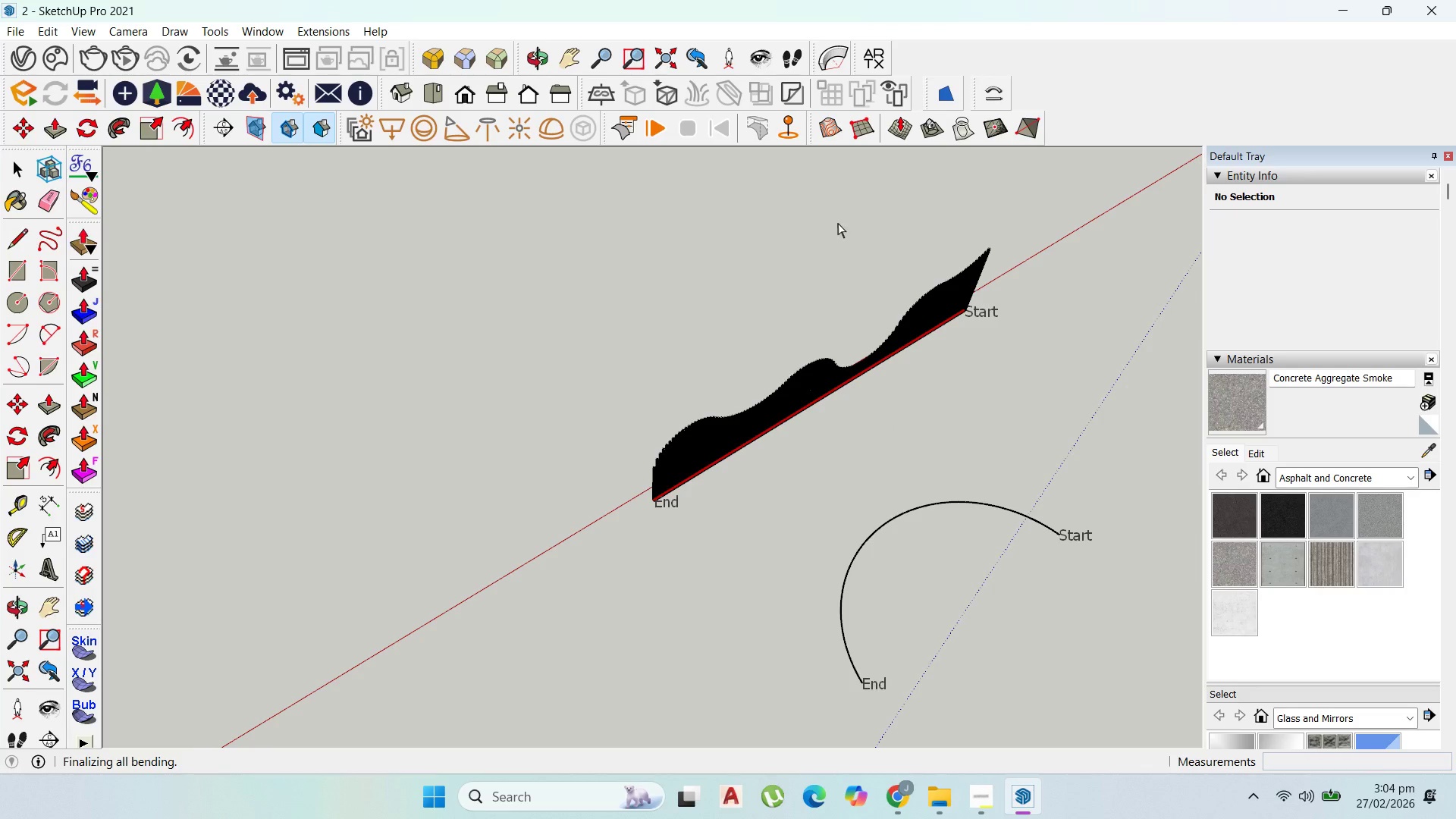 
scroll: coordinate [940, 515], scroll_direction: up, amount: 10.0
 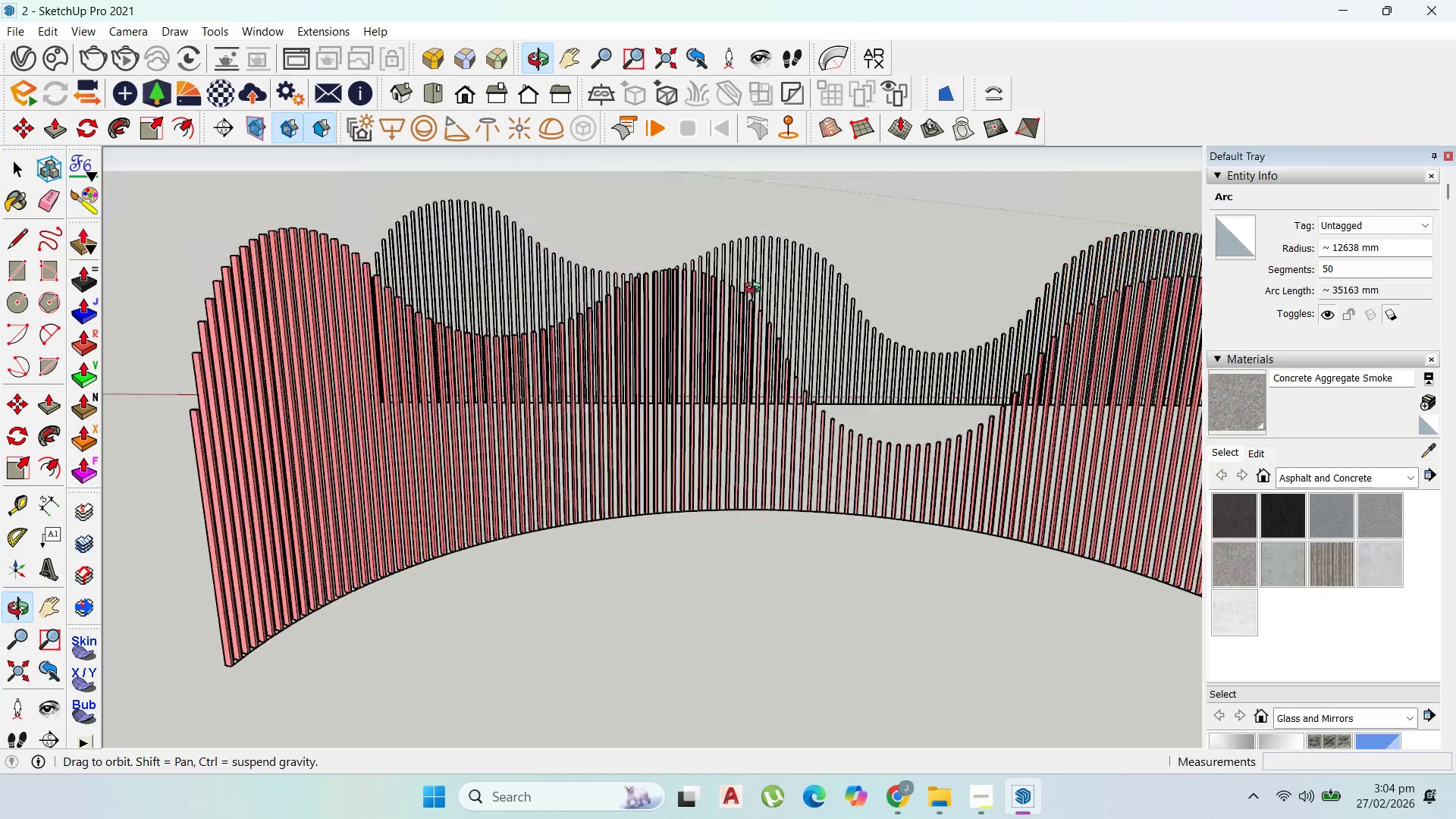 
scroll: coordinate [850, 369], scroll_direction: down, amount: 11.0
 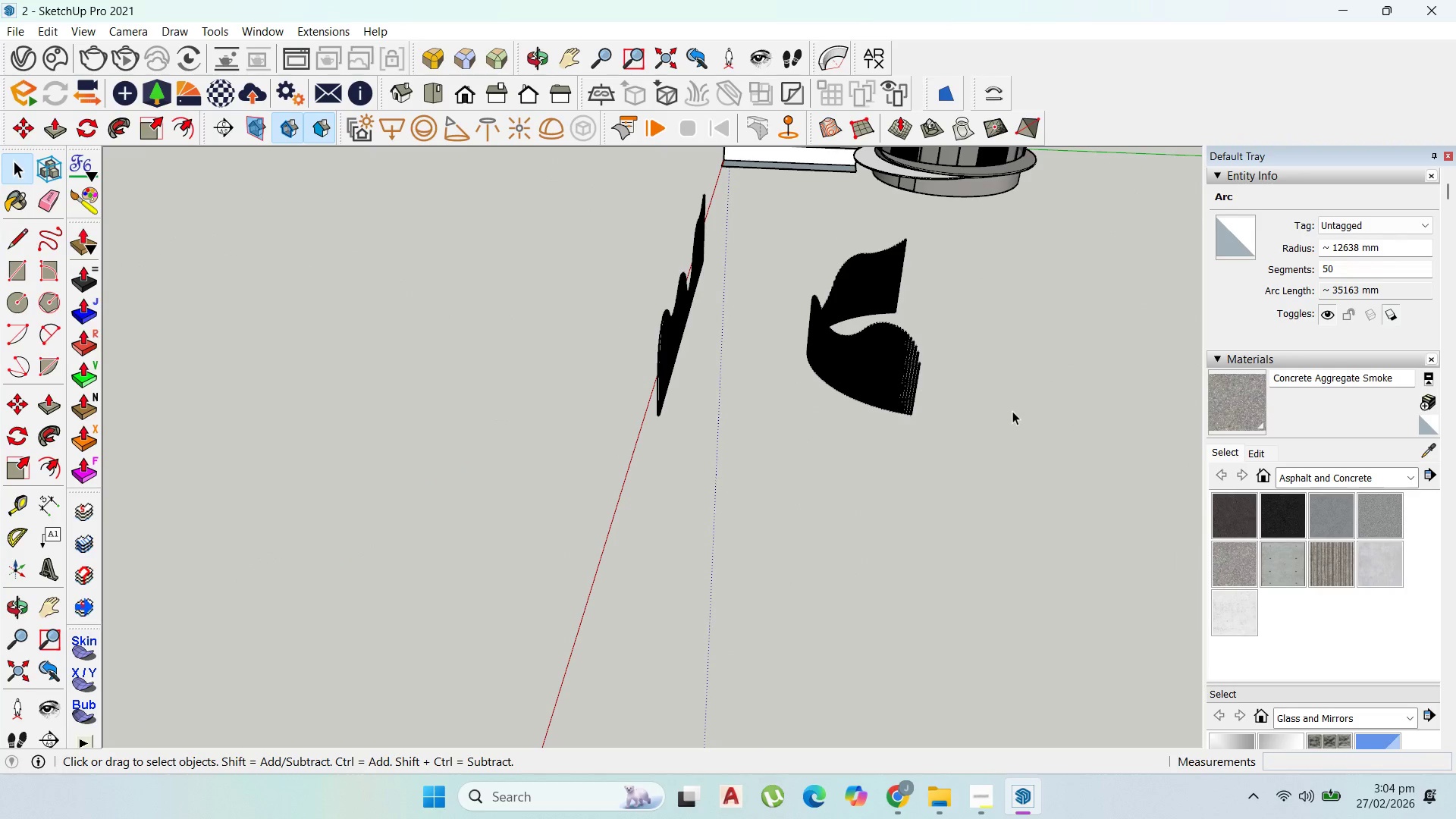 
key(Enter)
 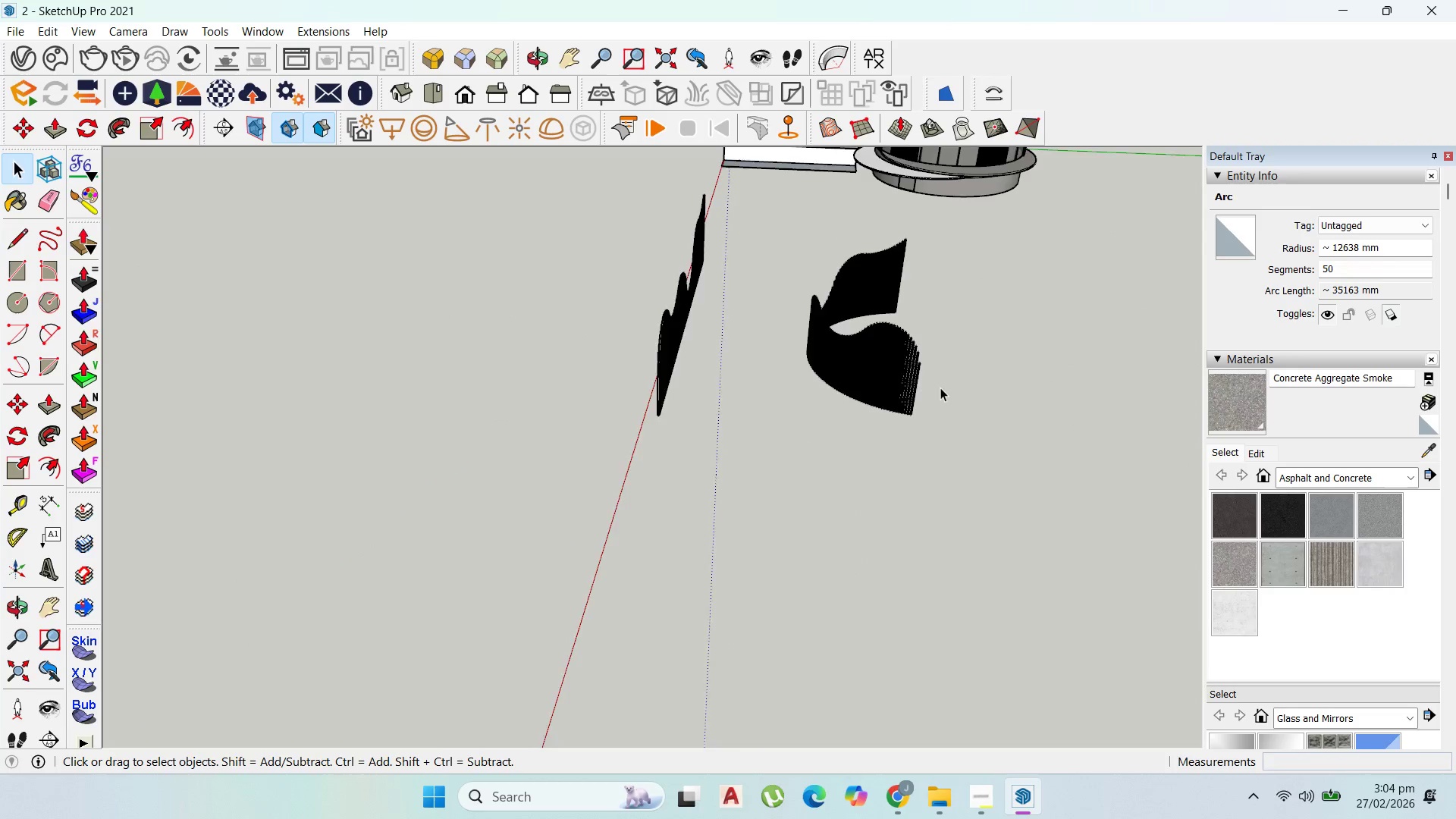 
left_click([893, 375])
 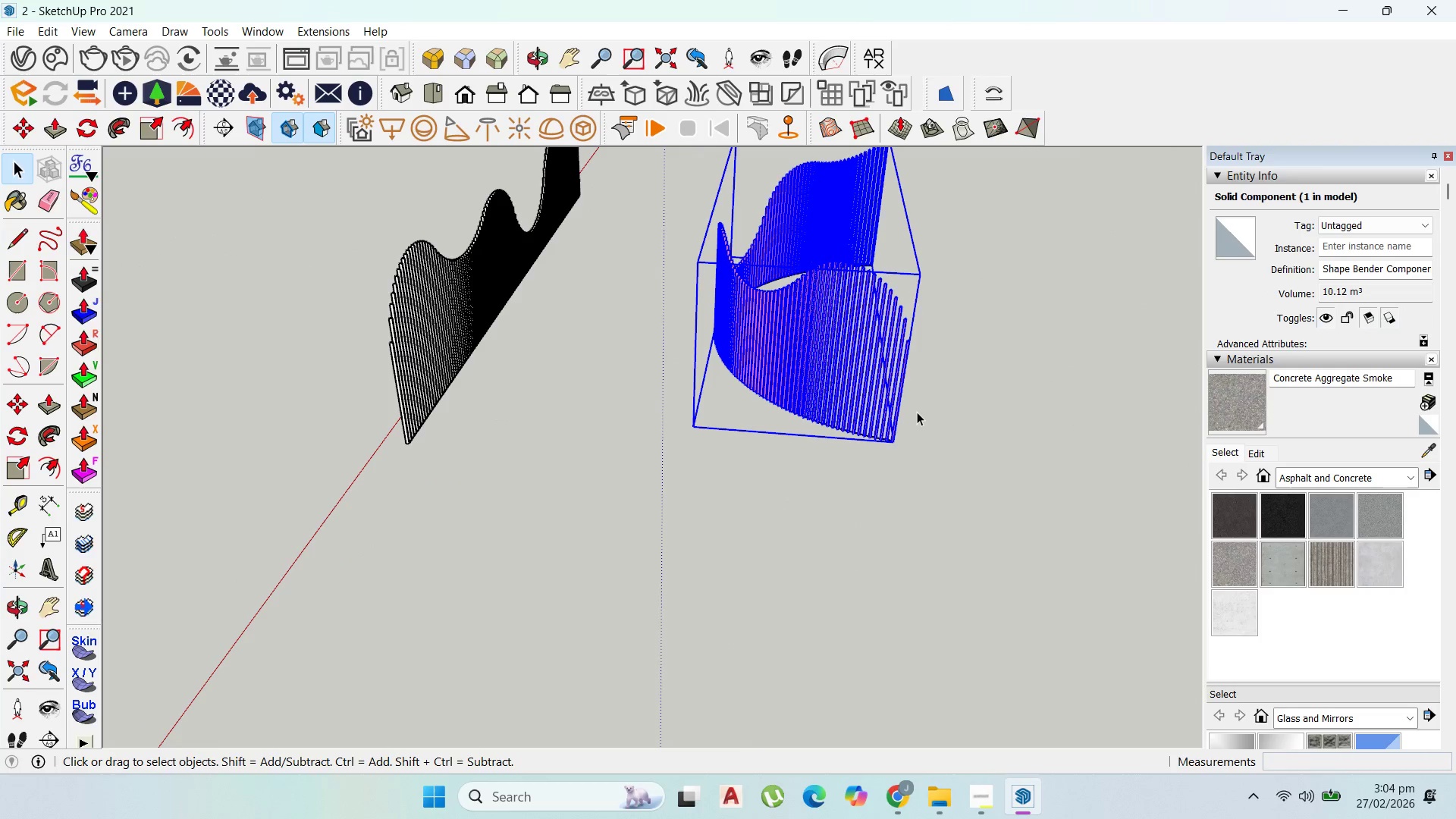 
scroll: coordinate [916, 382], scroll_direction: up, amount: 6.0
 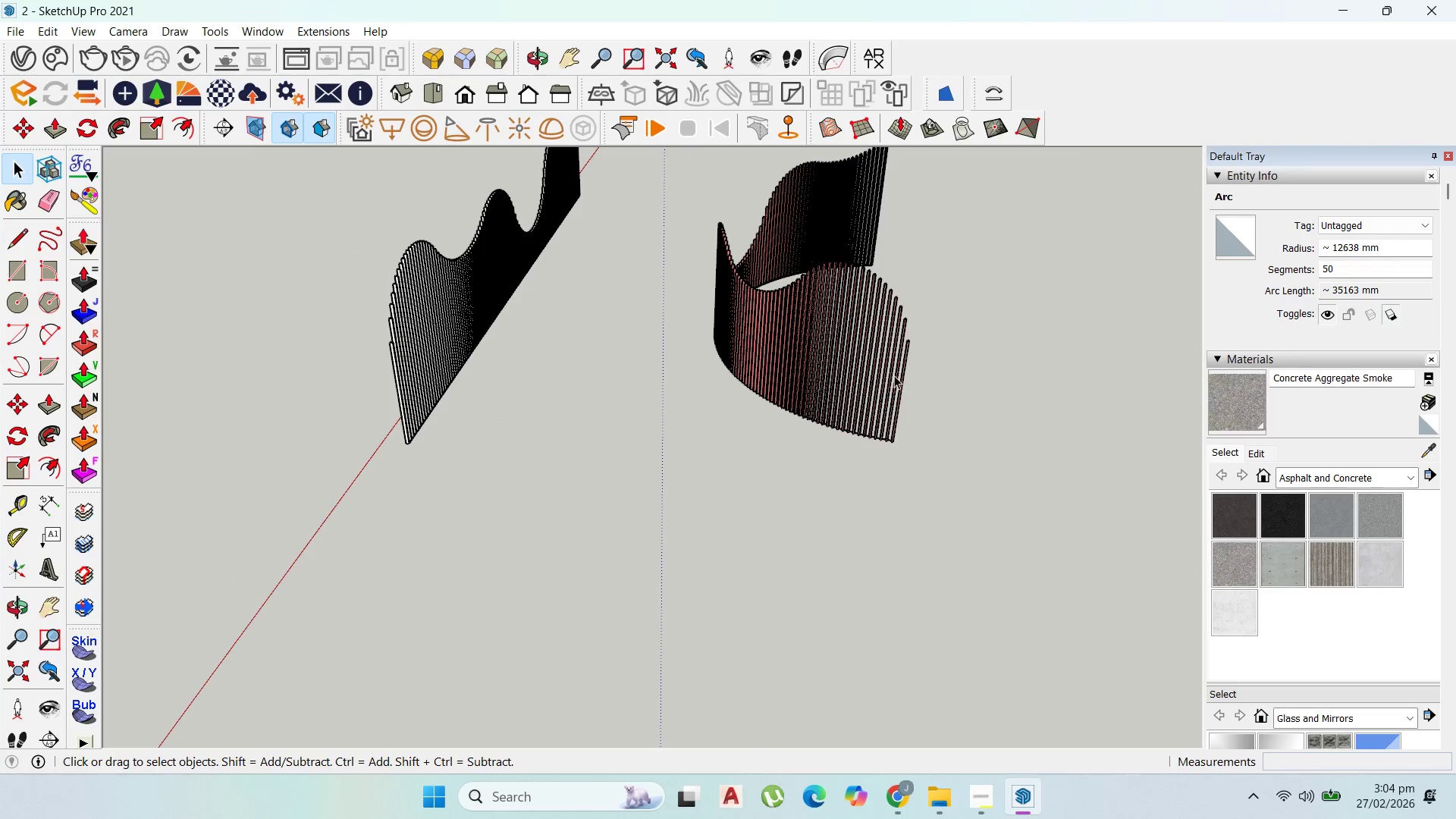 
key(Comma)
 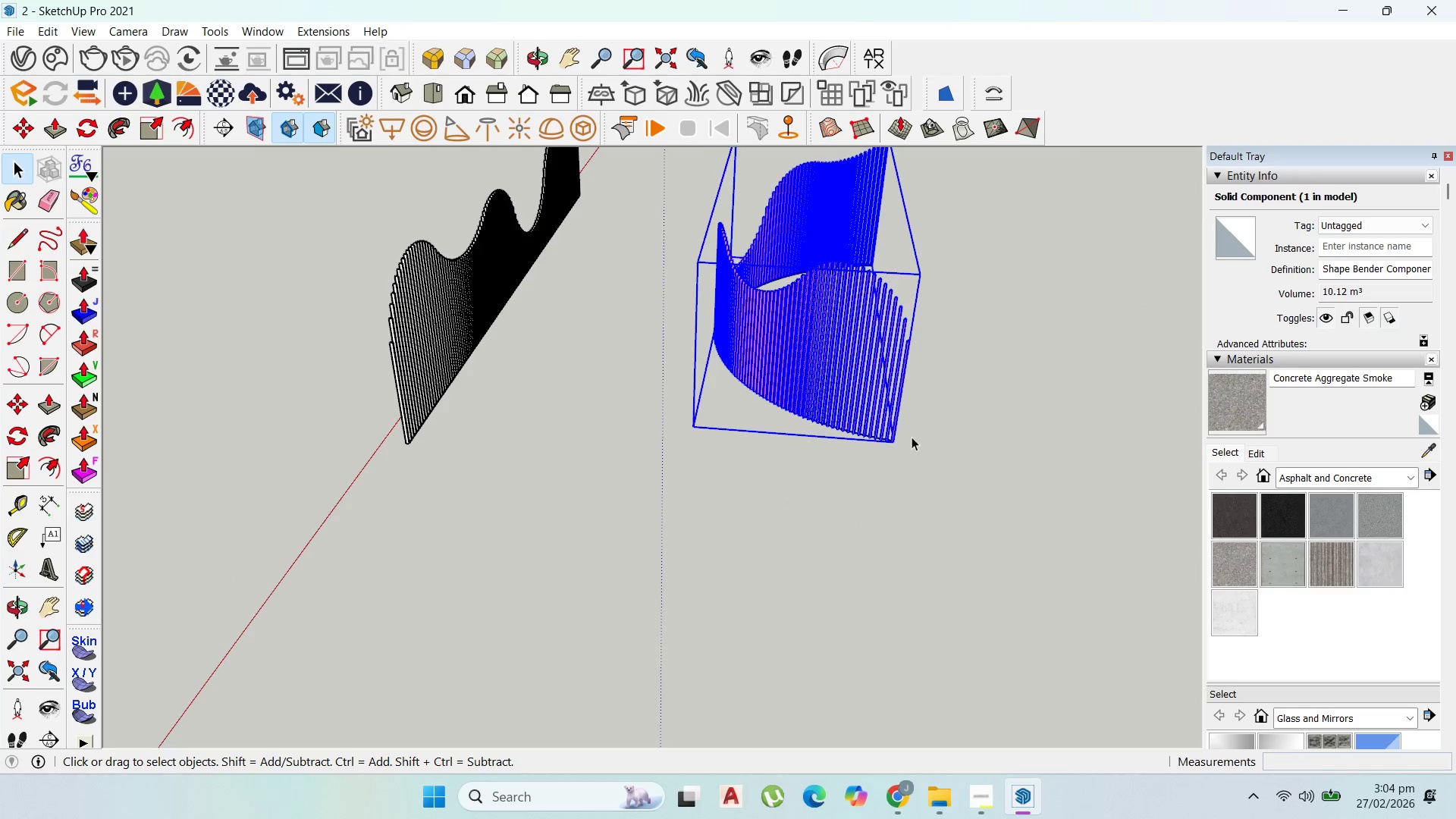 
scroll: coordinate [890, 442], scroll_direction: up, amount: 4.0
 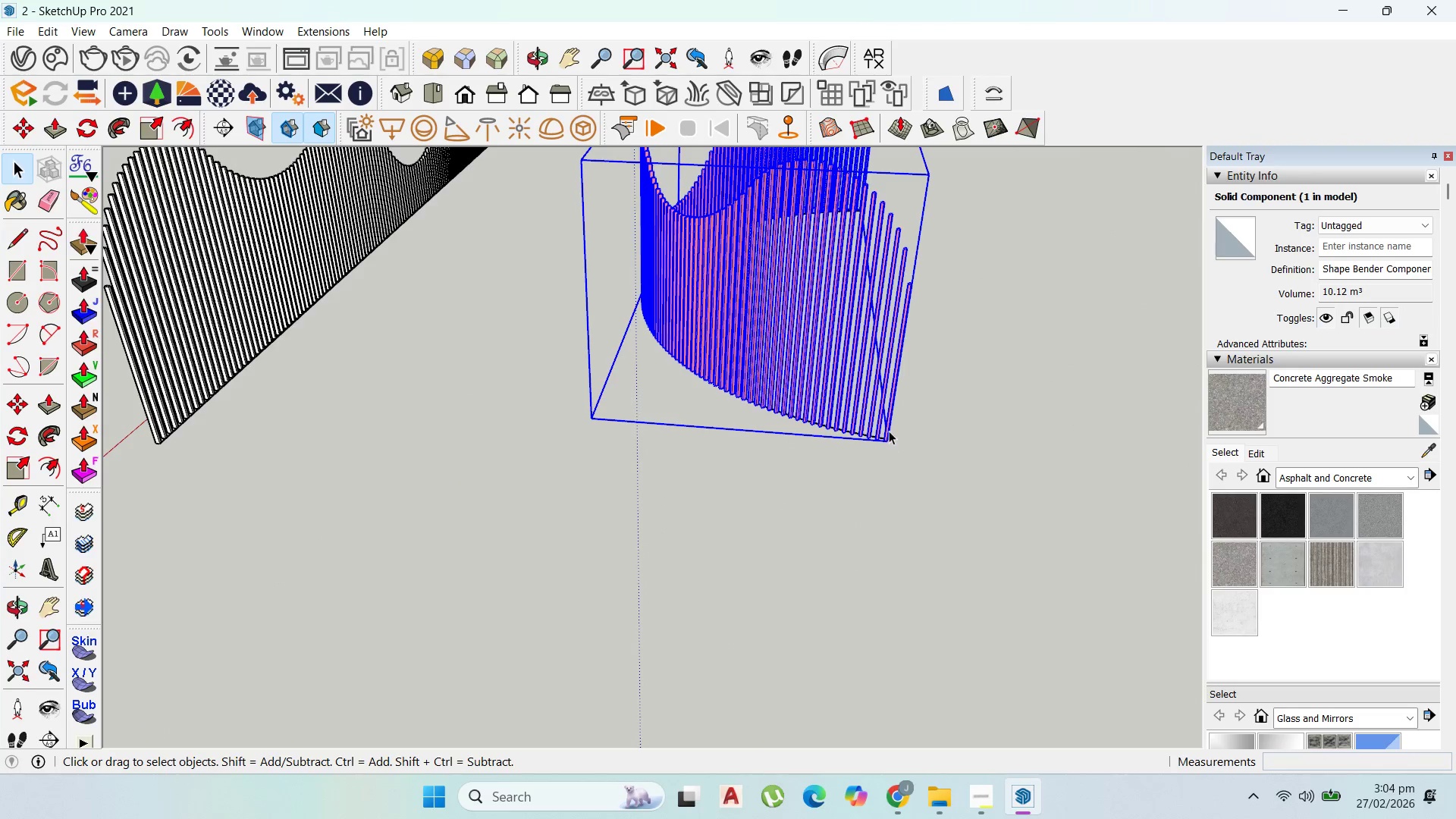 
key(M)
 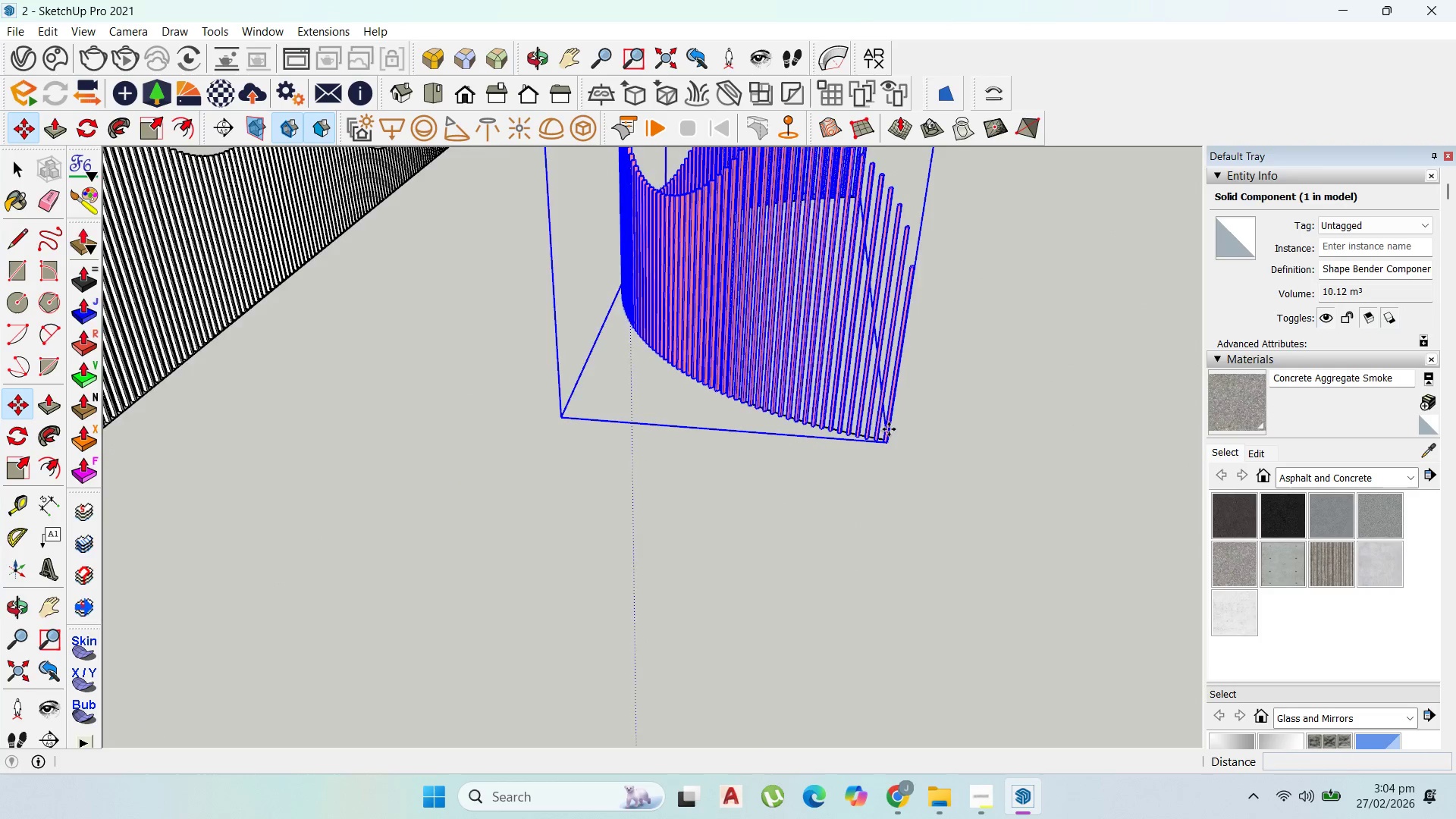 
scroll: coordinate [886, 430], scroll_direction: up, amount: 3.0
 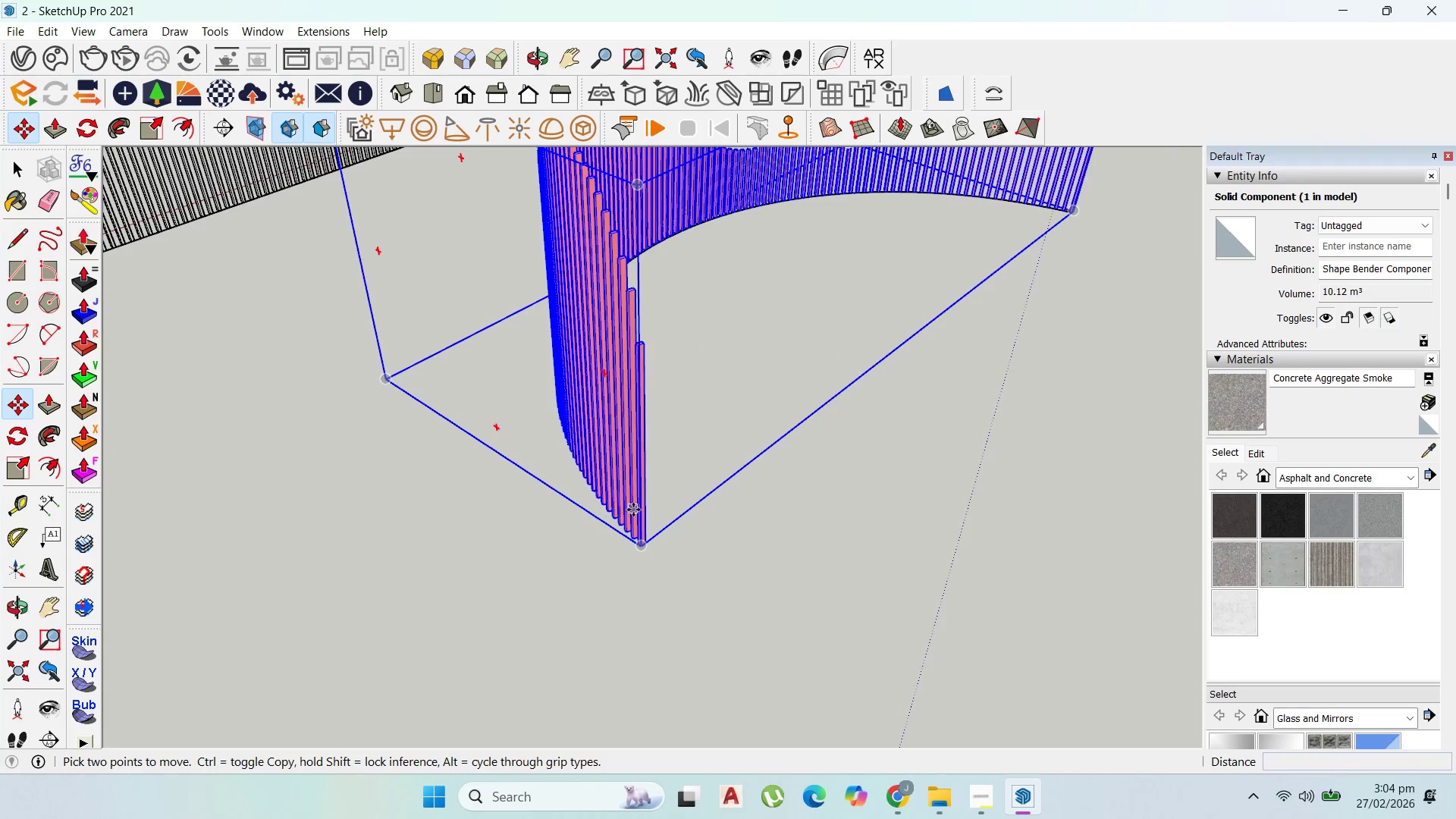 
left_click([638, 556])
 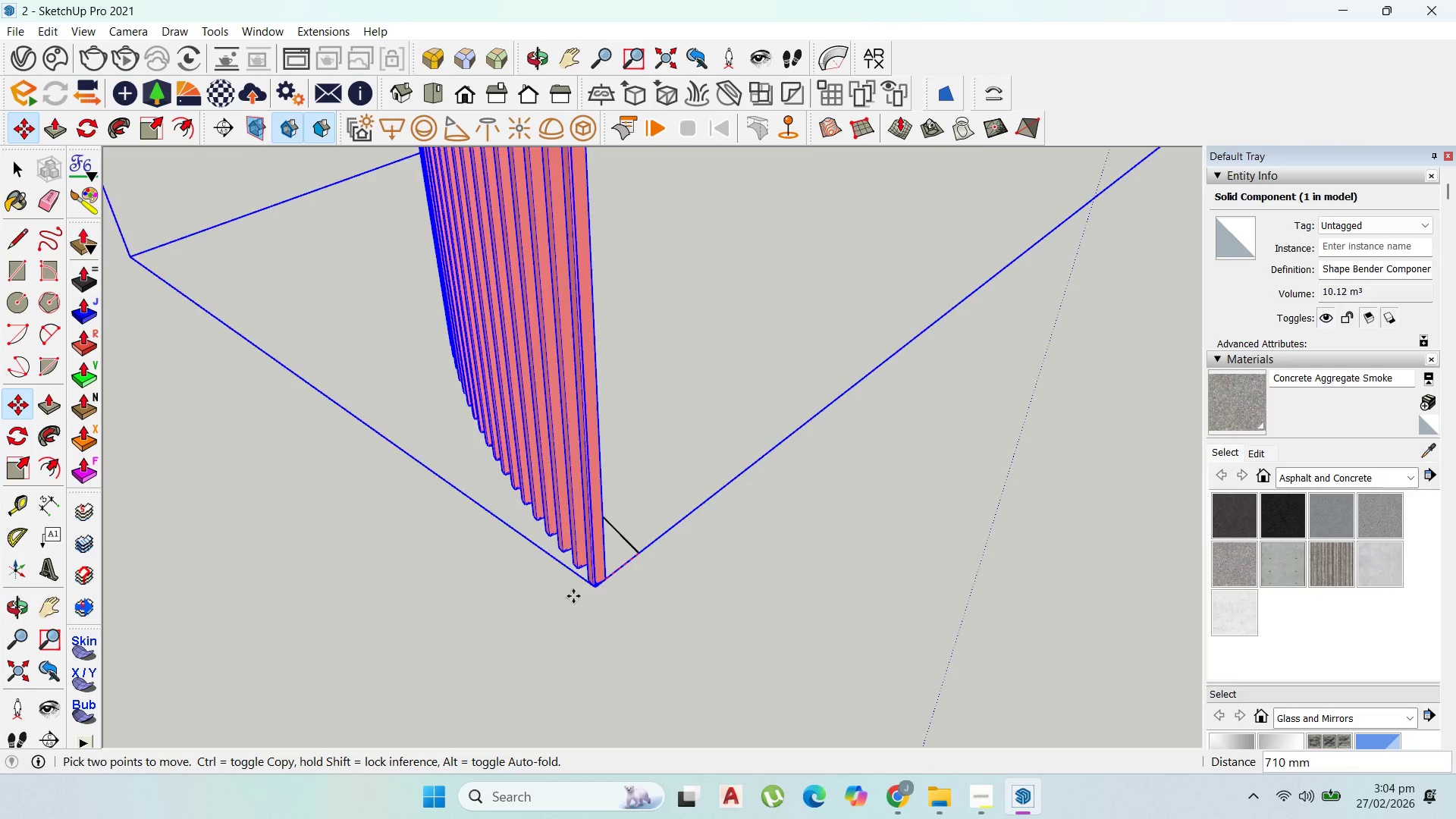 
scroll: coordinate [640, 556], scroll_direction: up, amount: 8.0
 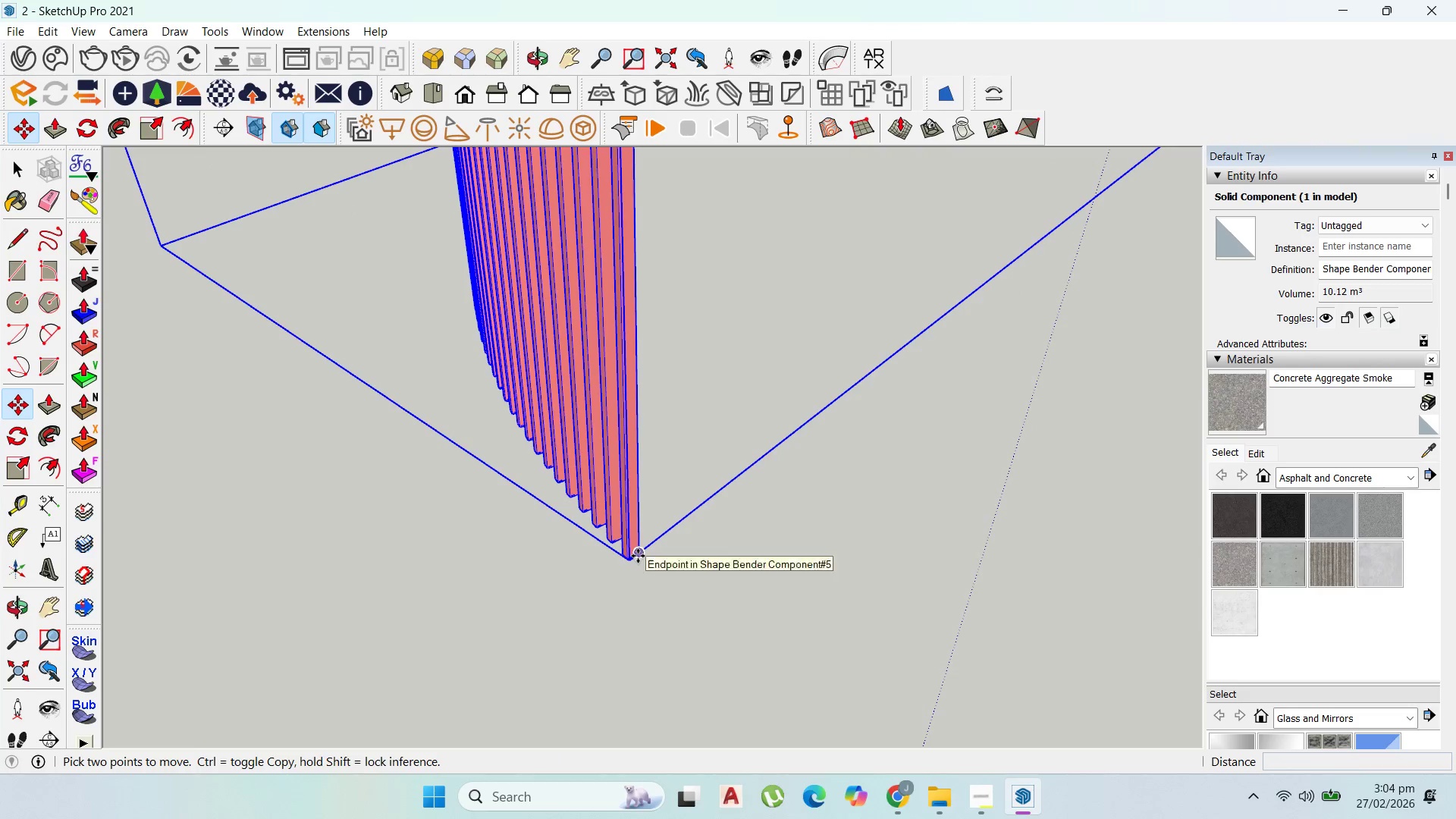 
scroll: coordinate [506, 642], scroll_direction: down, amount: 34.0
 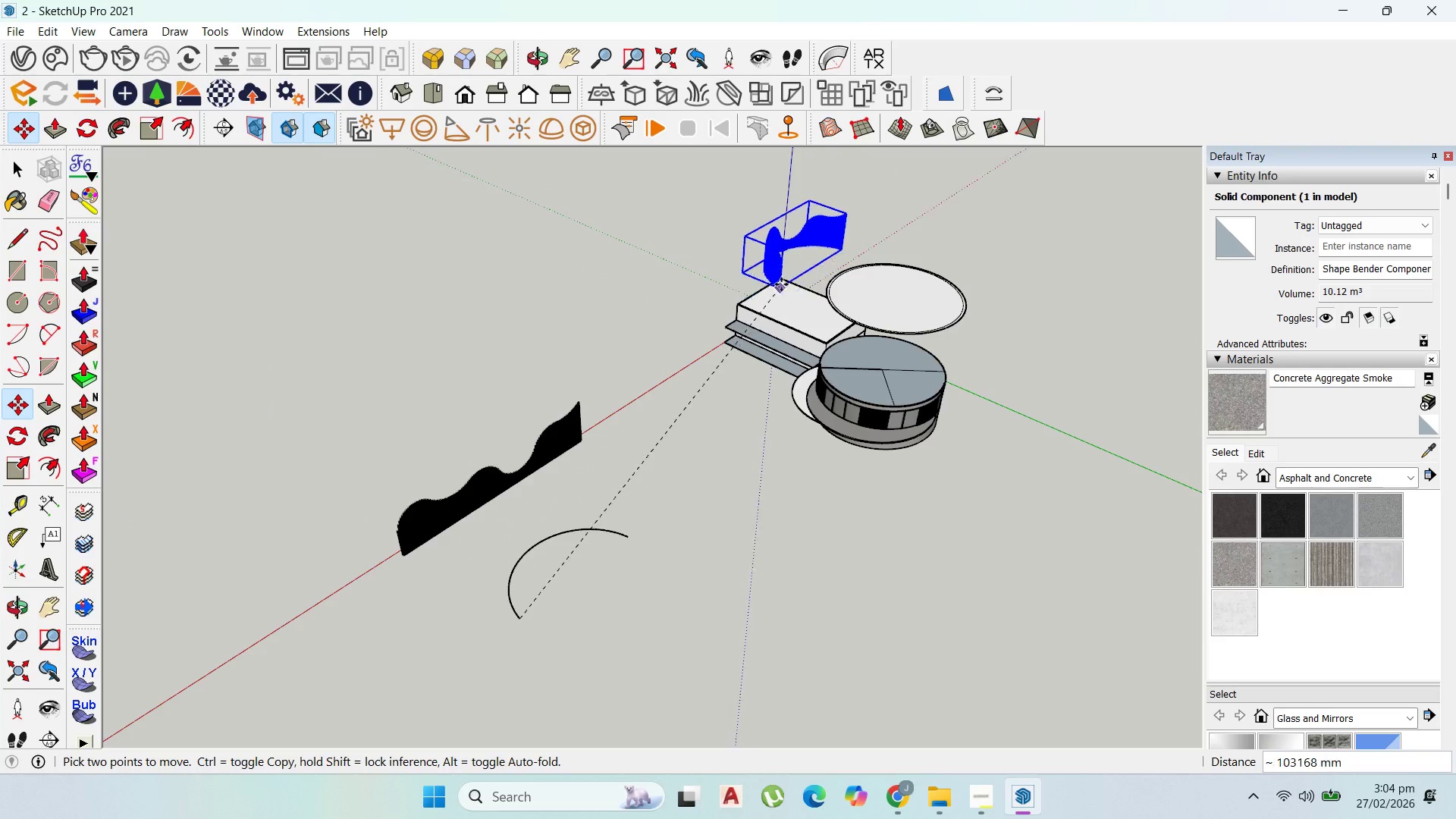 
scroll: coordinate [918, 375], scroll_direction: up, amount: 11.0
 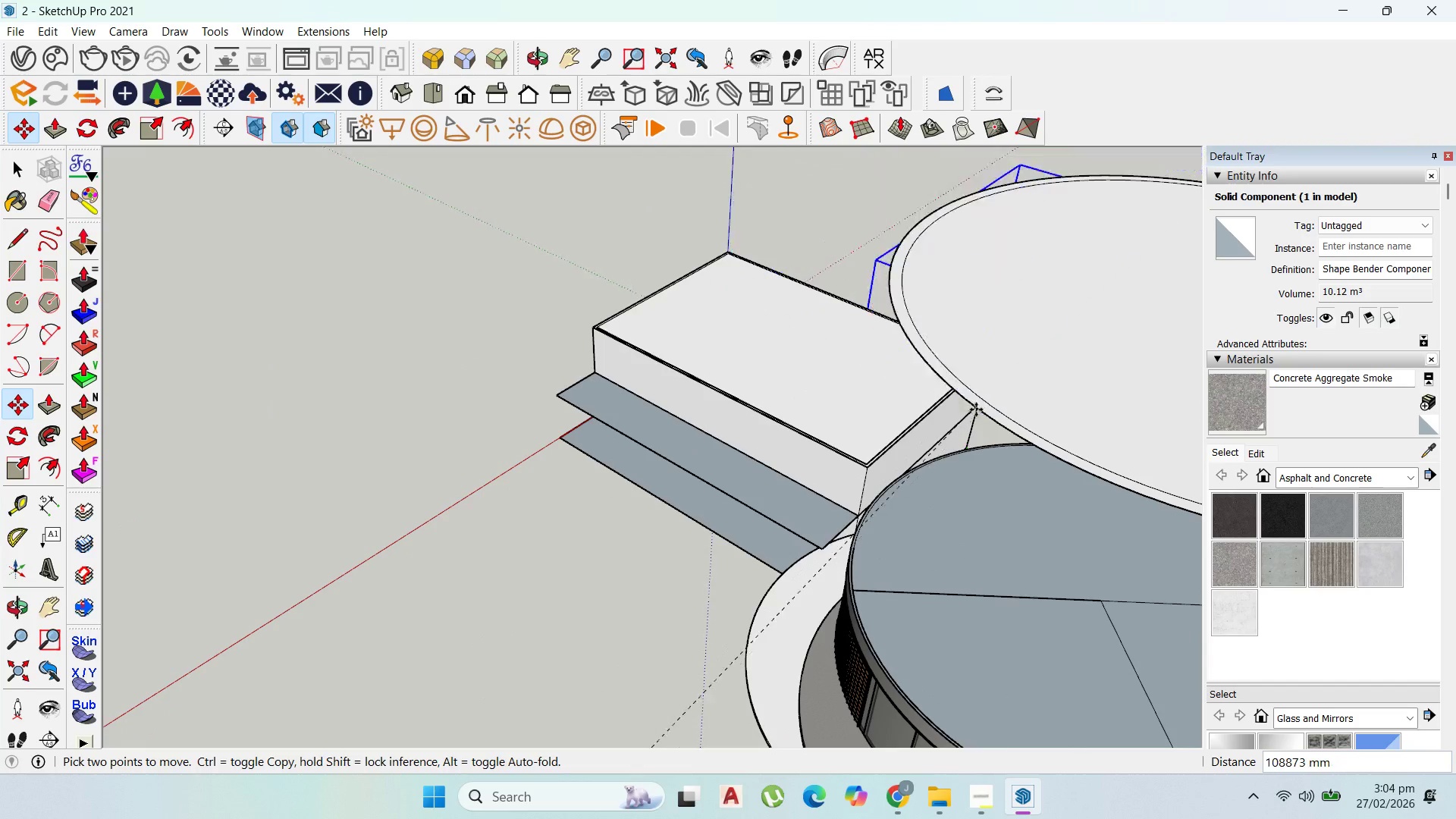 
scroll: coordinate [937, 416], scroll_direction: none, amount: 0.0
 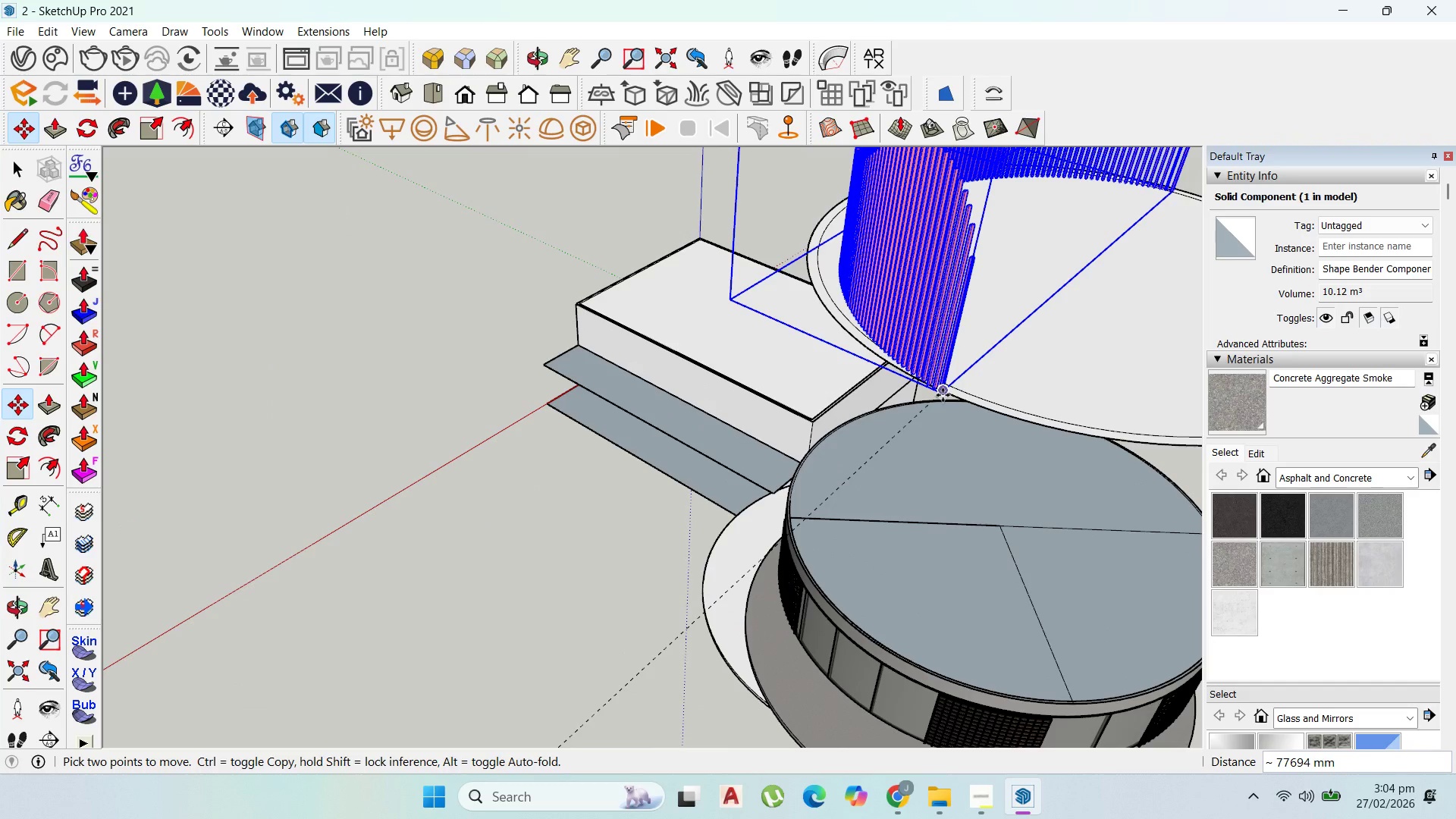 
left_click([943, 395])
 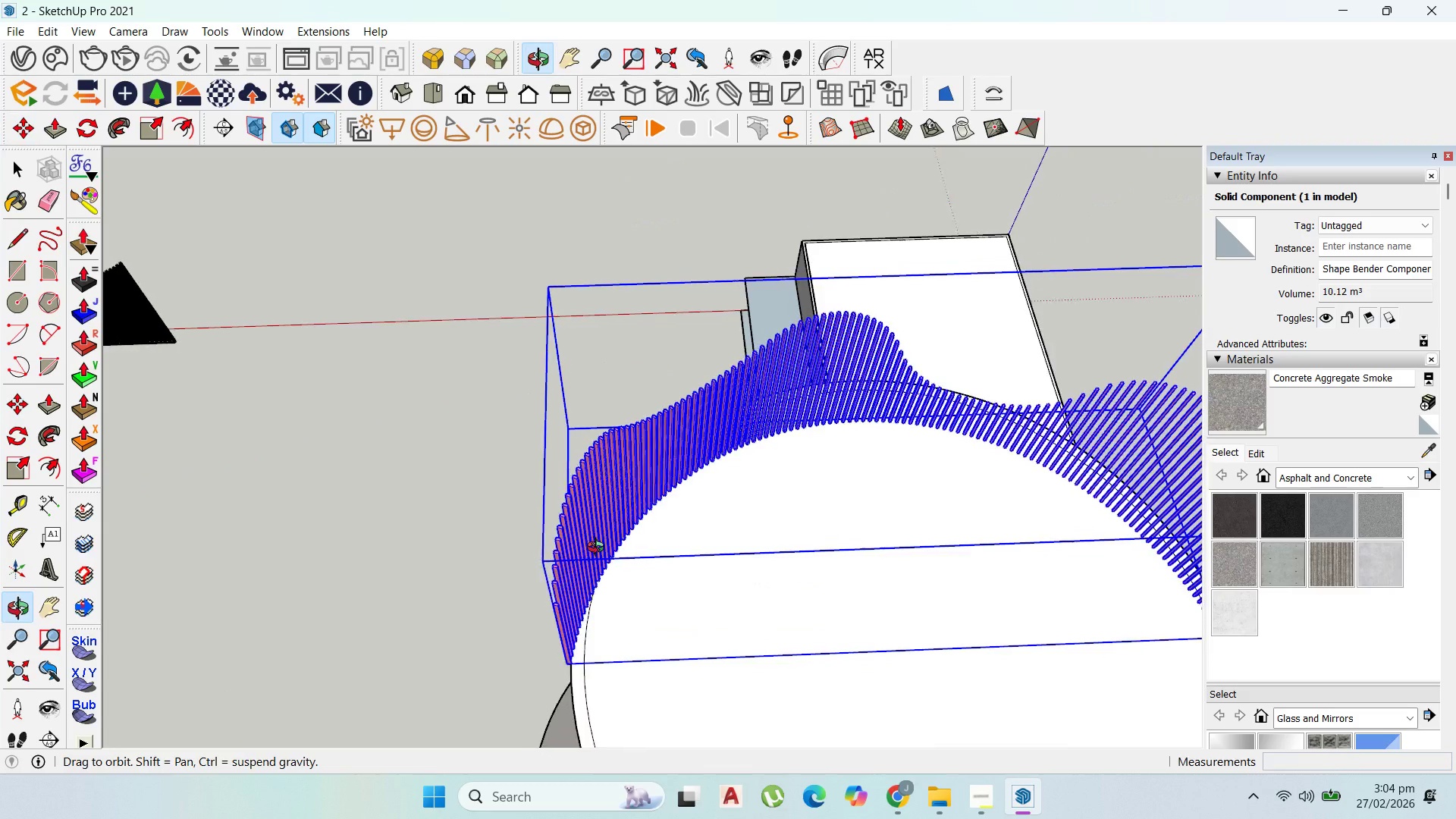 
scroll: coordinate [858, 480], scroll_direction: up, amount: 9.0
 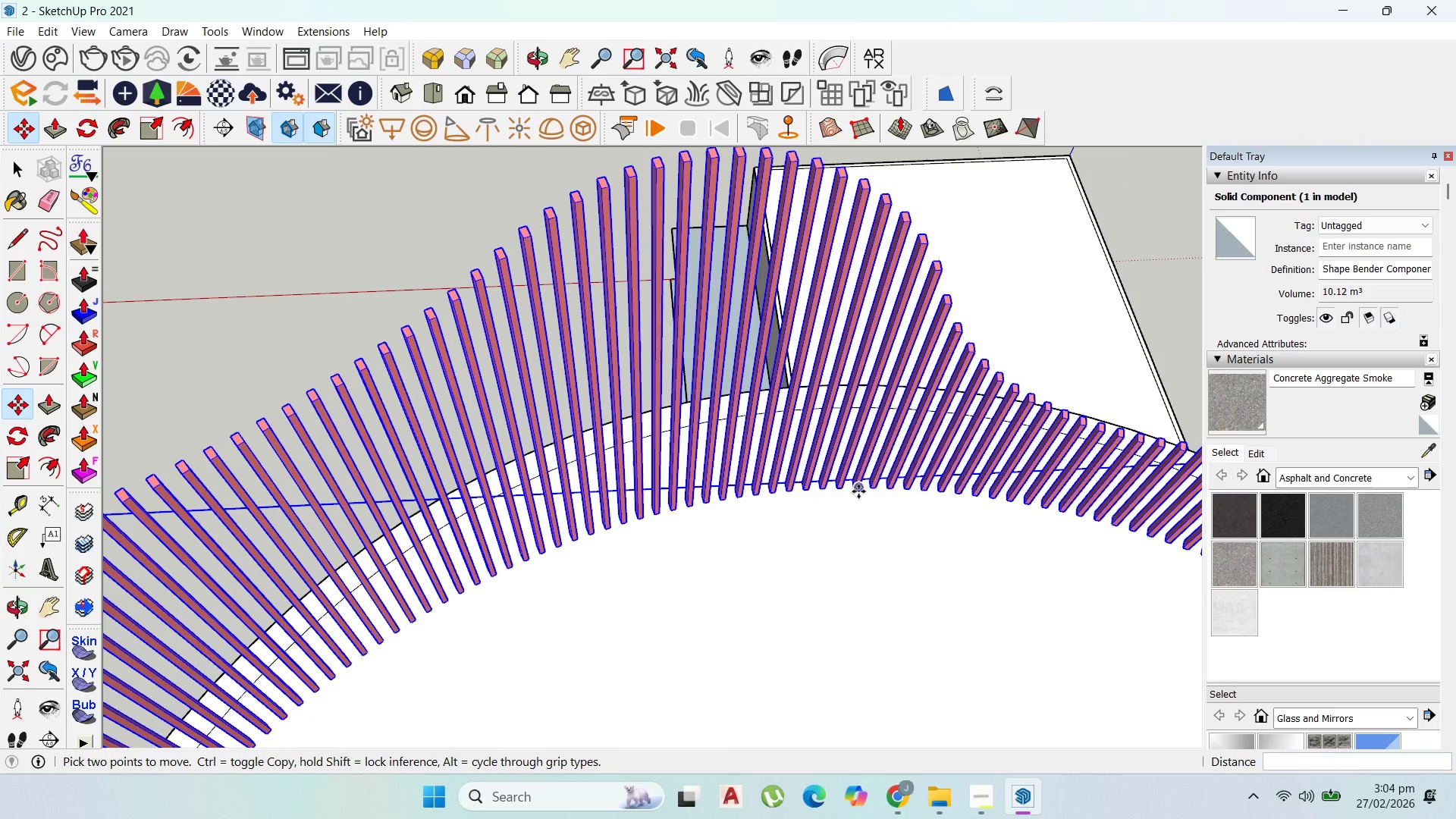 
left_click([858, 491])
 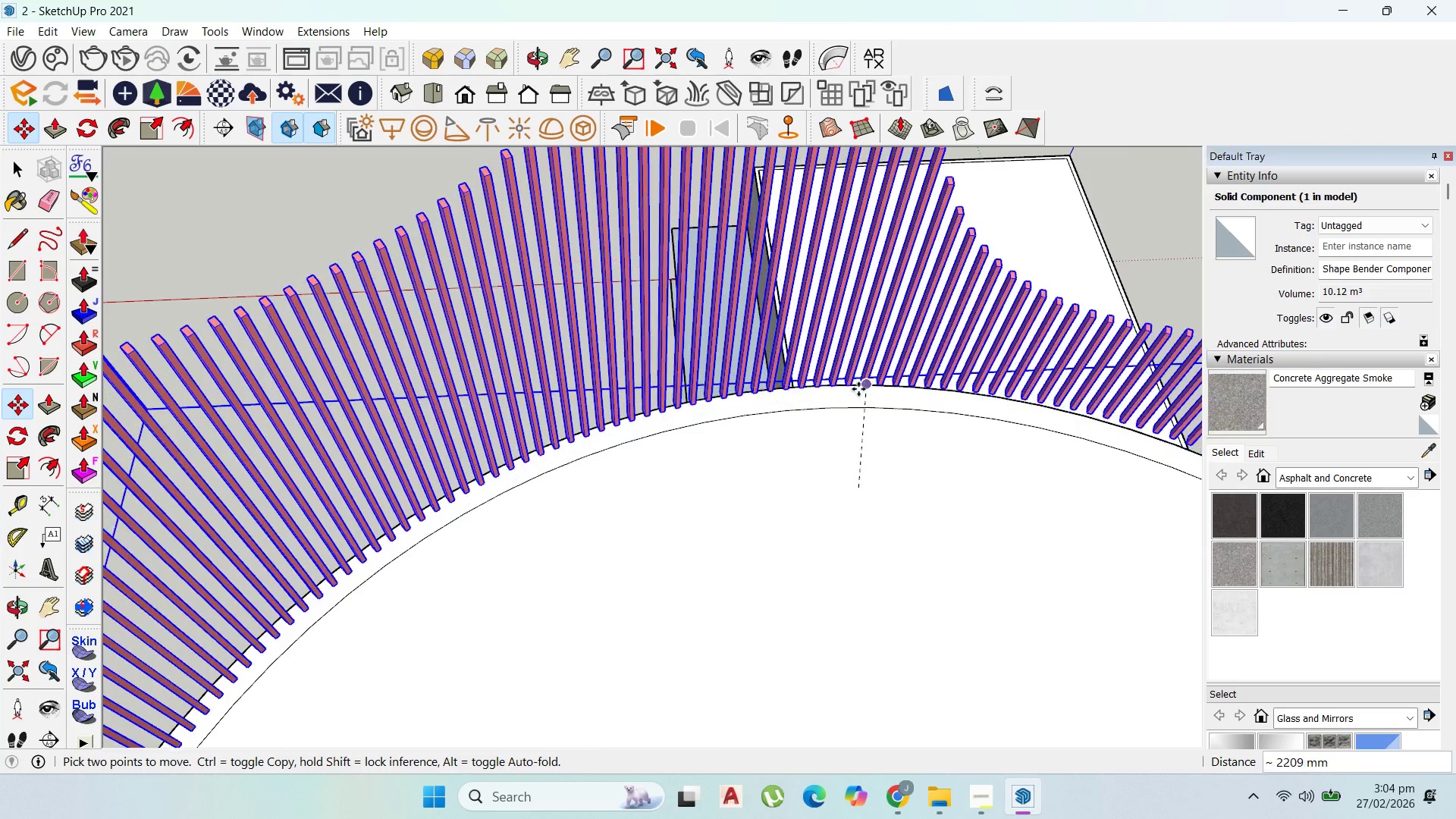 
left_click([858, 387])
 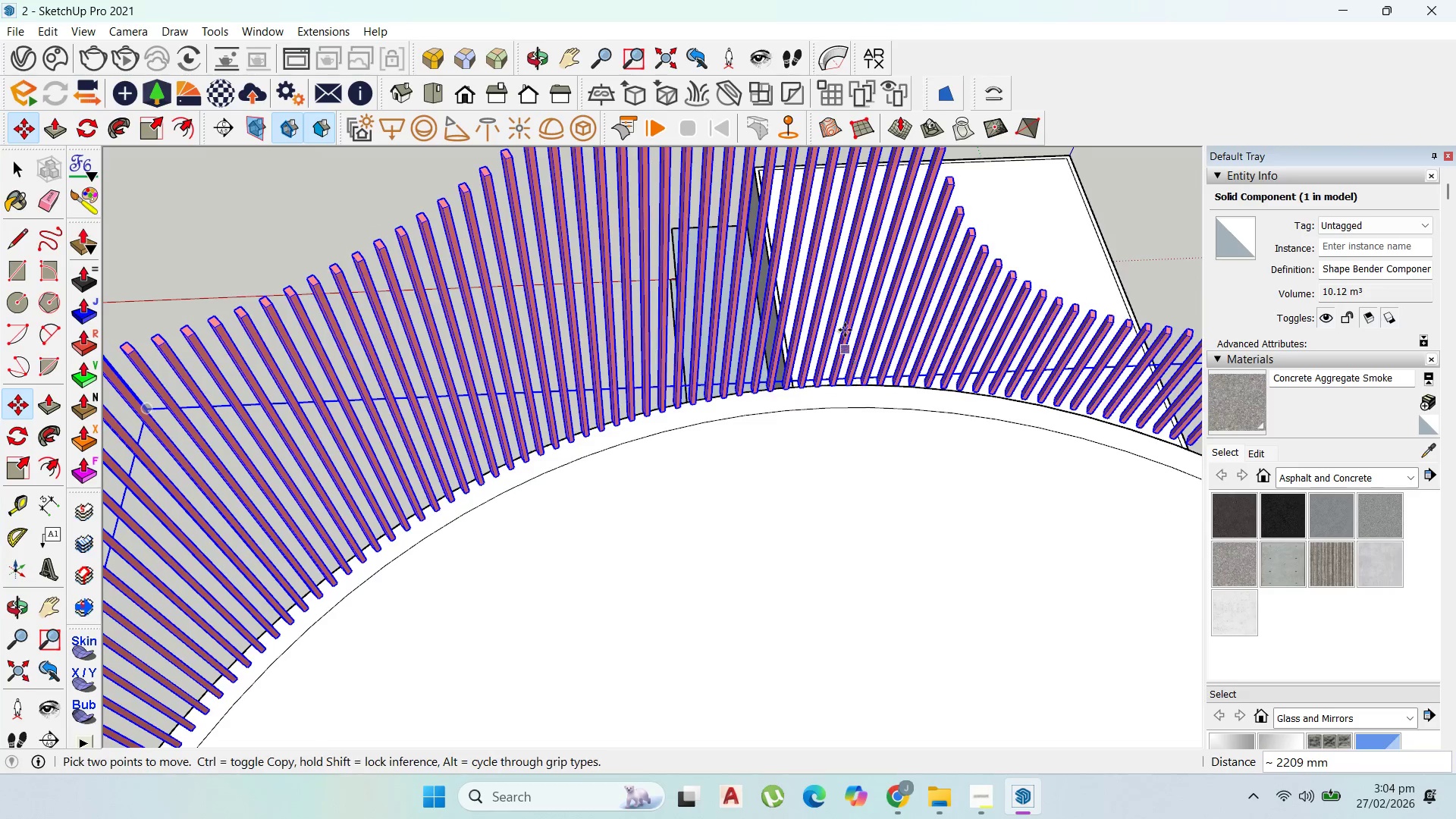 
scroll: coordinate [455, 640], scroll_direction: up, amount: 2.0
 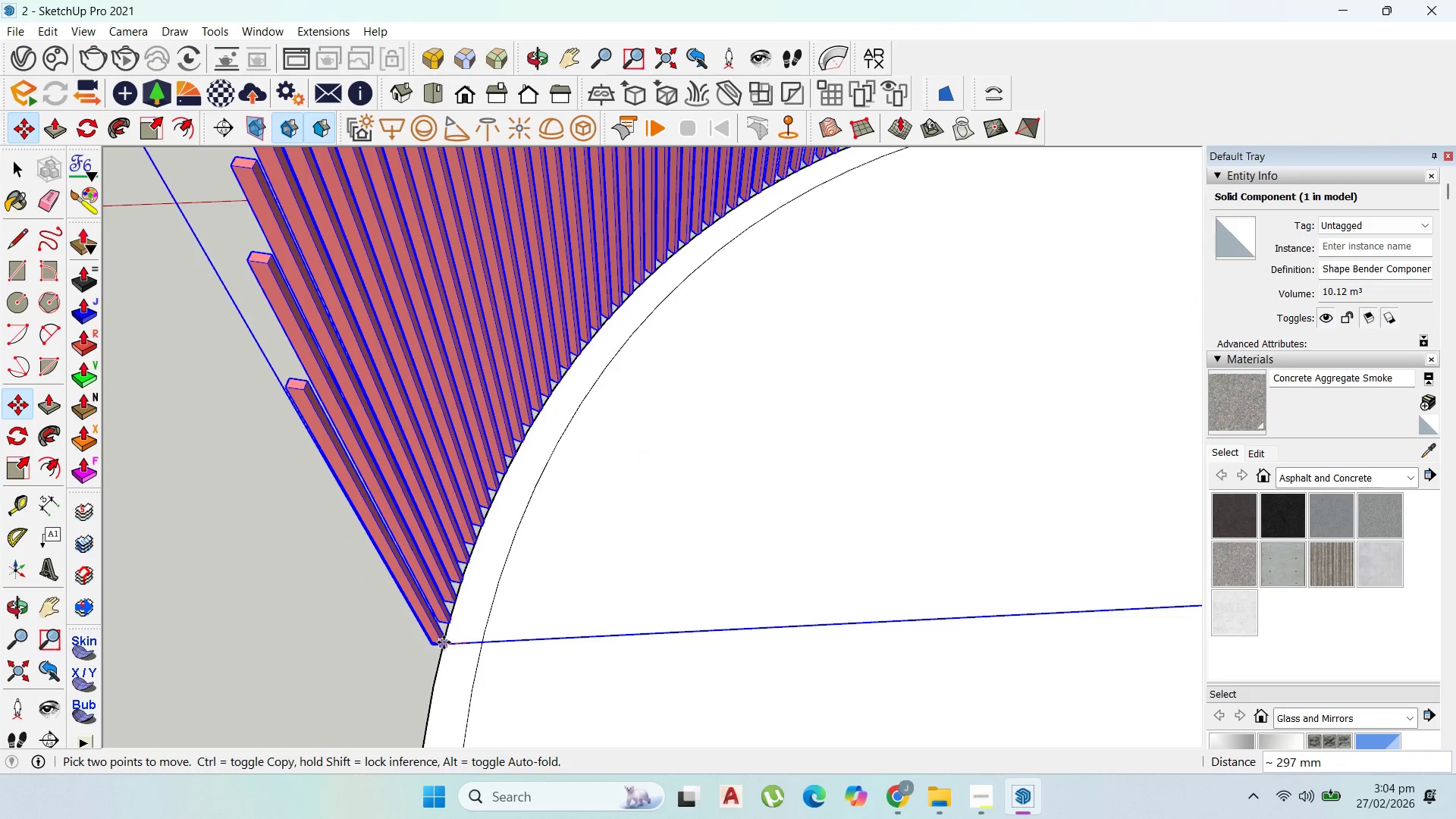 
left_click([443, 642])
 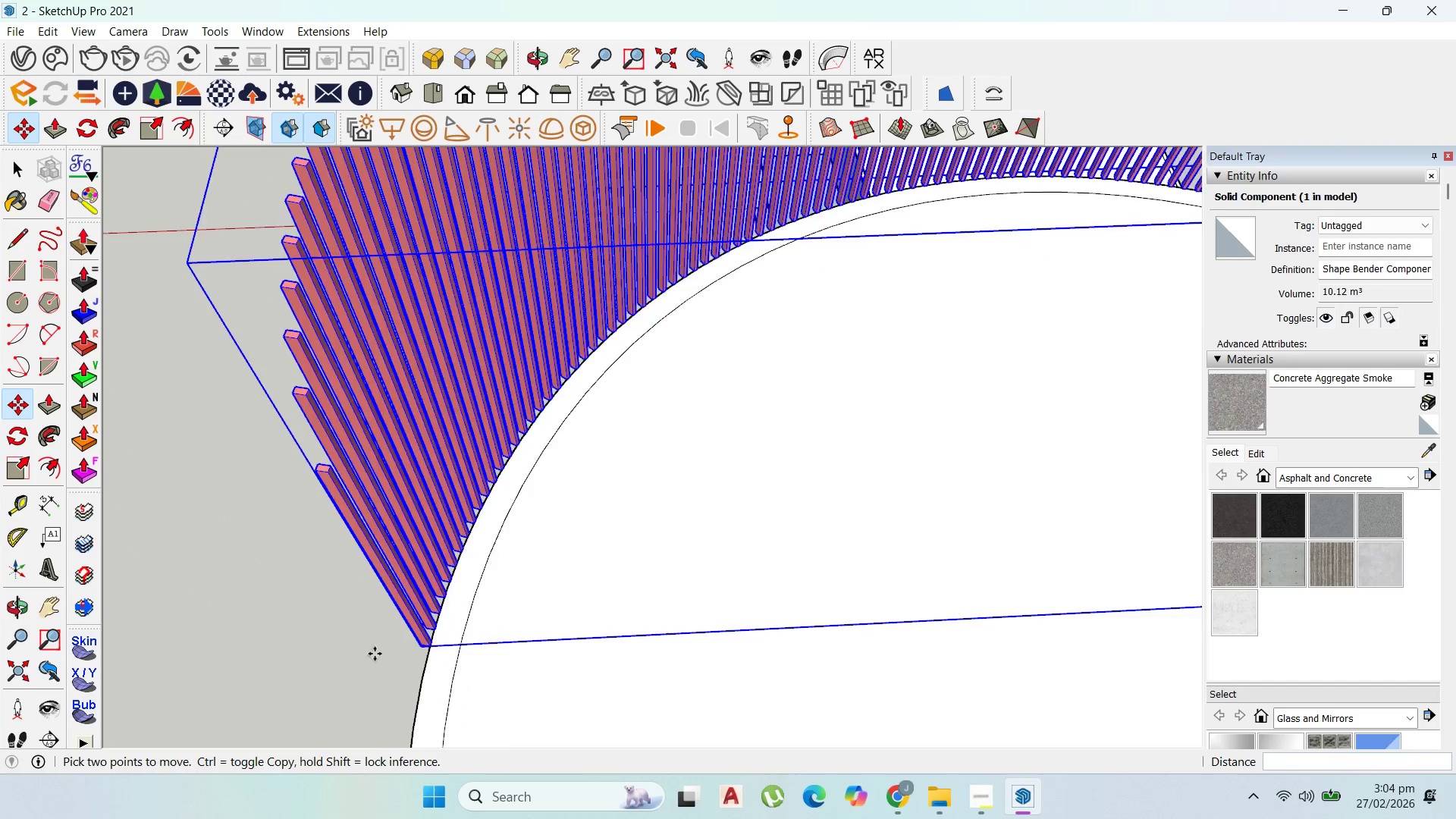 
scroll: coordinate [696, 551], scroll_direction: down, amount: 3.0
 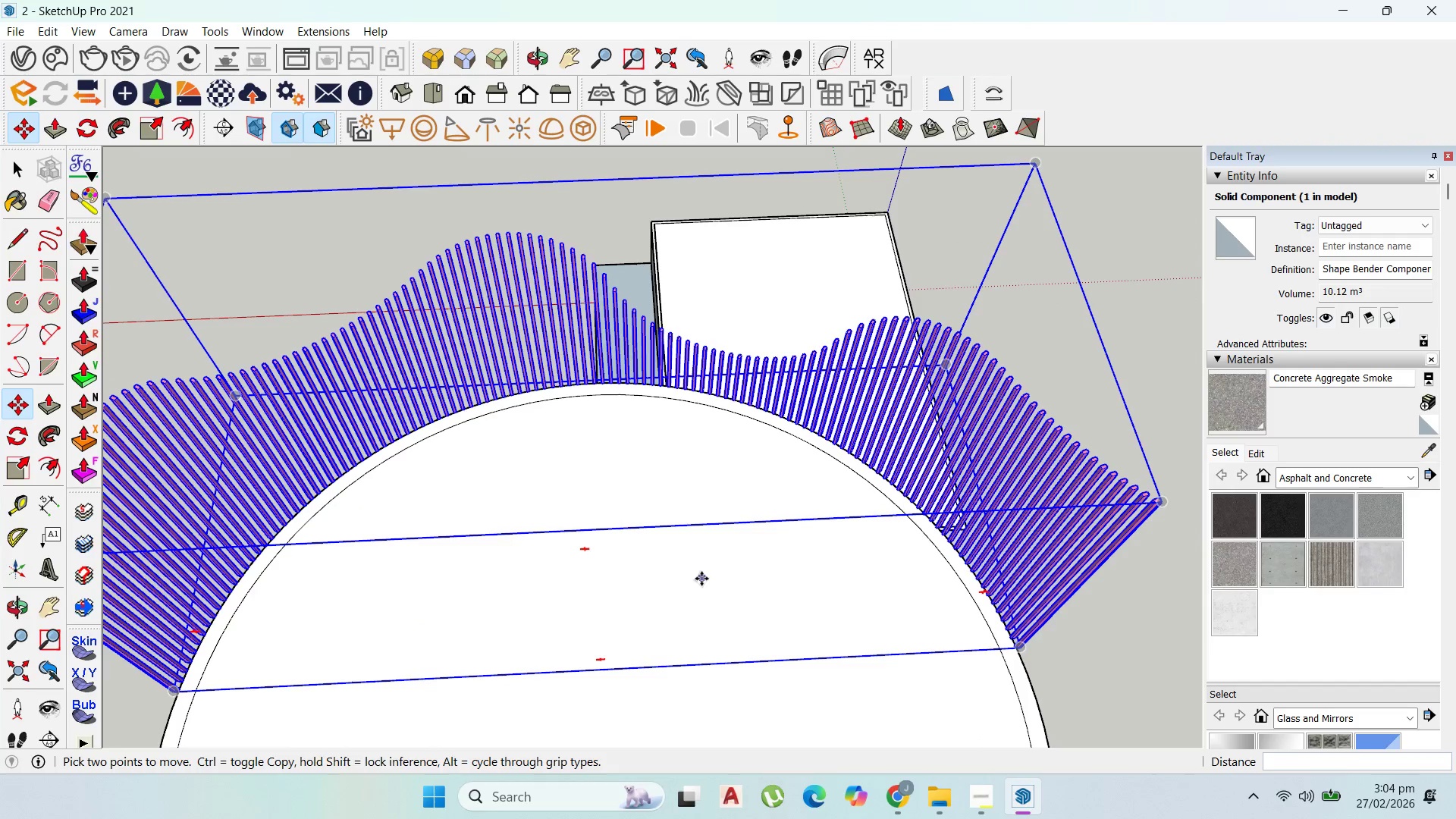 
scroll: coordinate [1042, 648], scroll_direction: up, amount: 9.0
 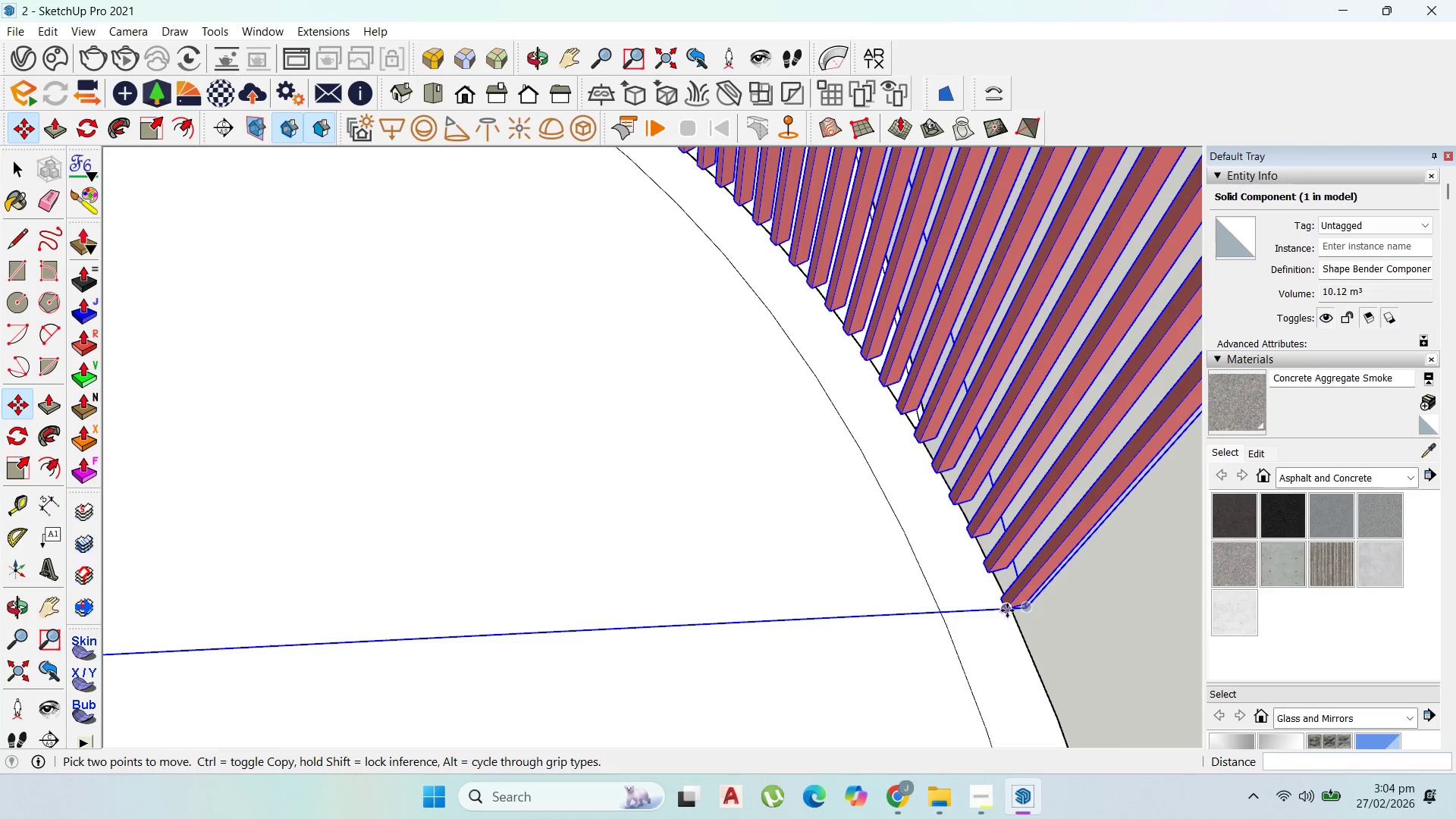 
left_click([1007, 610])
 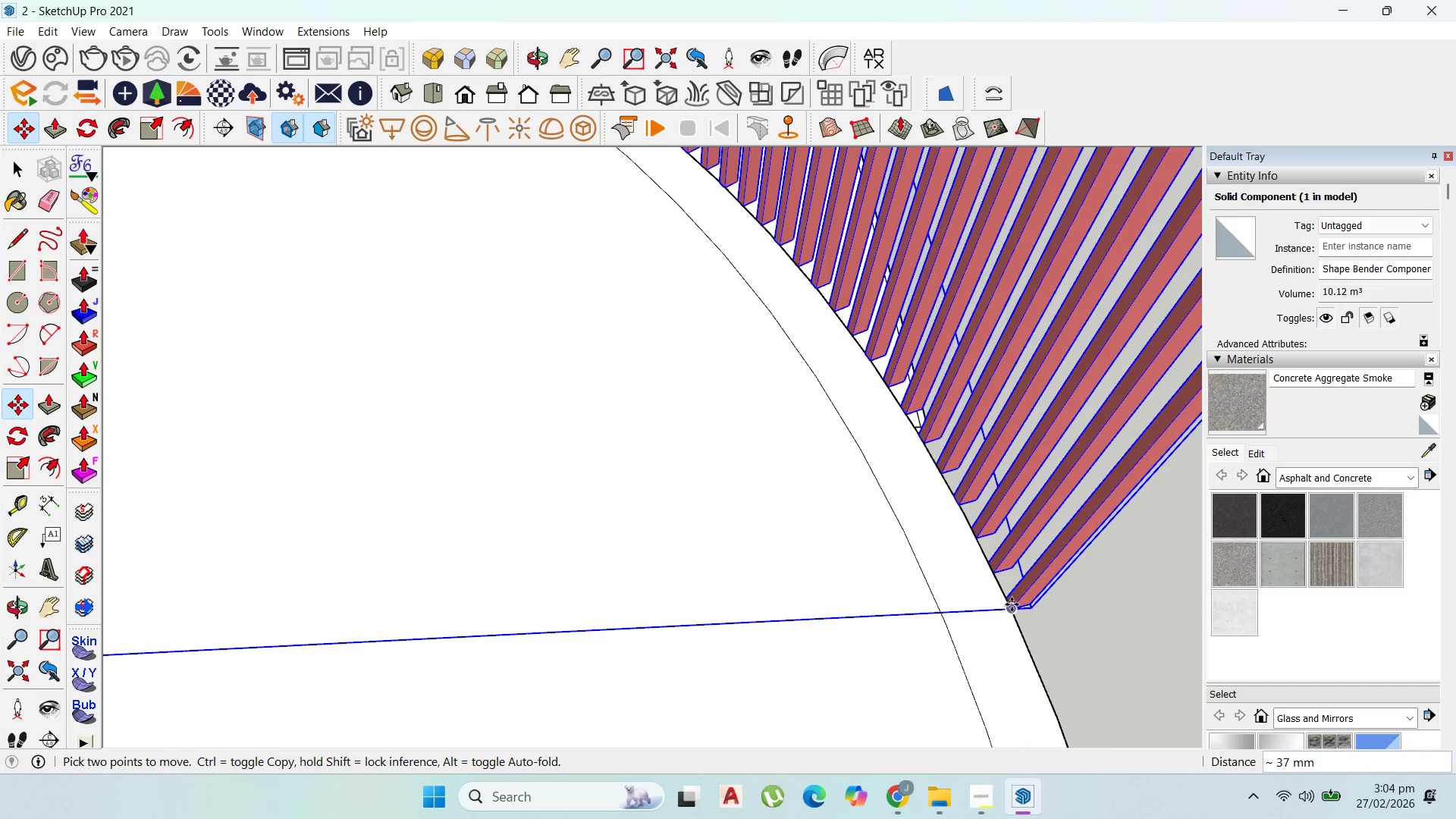 
left_click([1012, 604])
 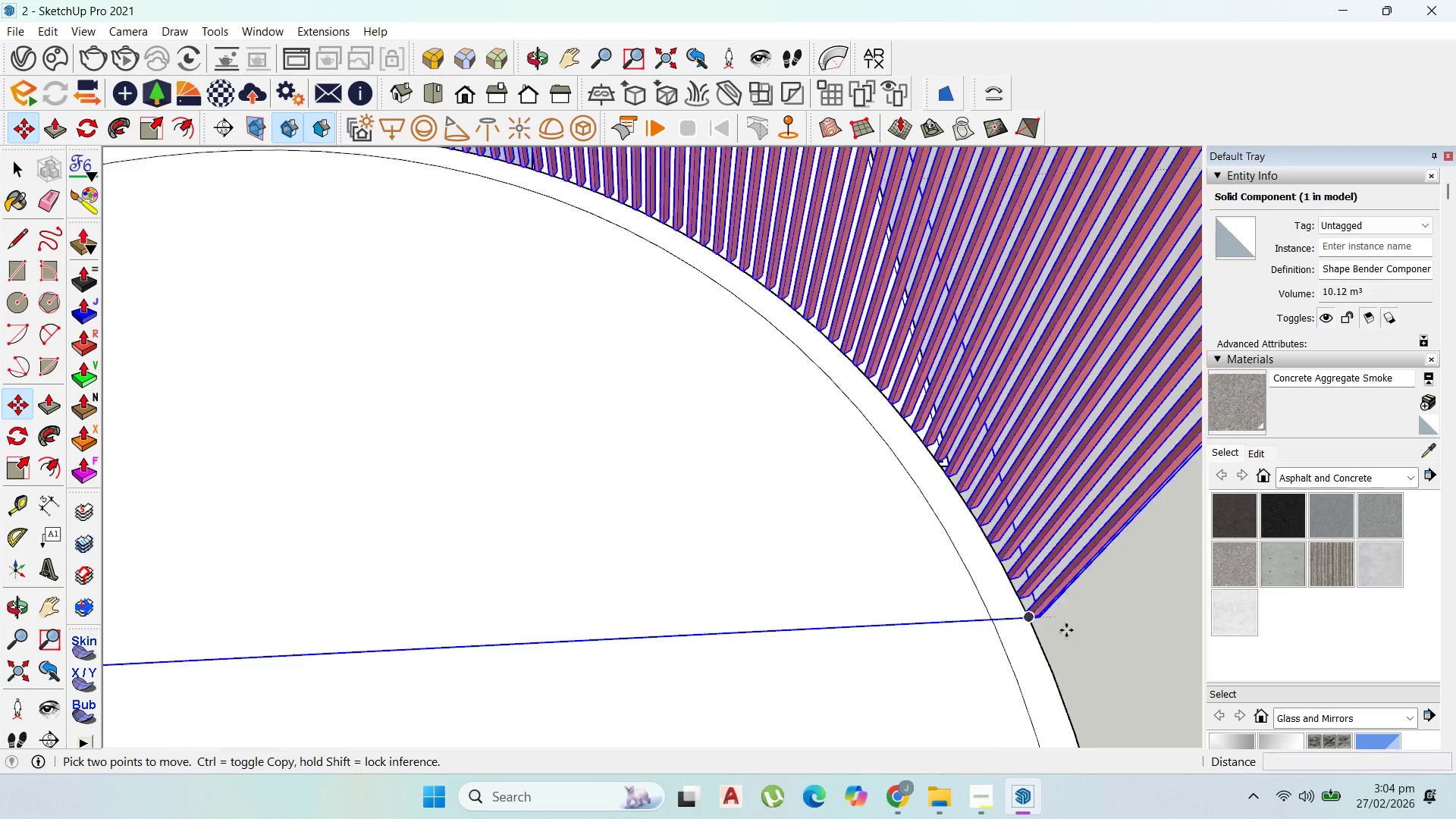 
left_click([768, 419])
 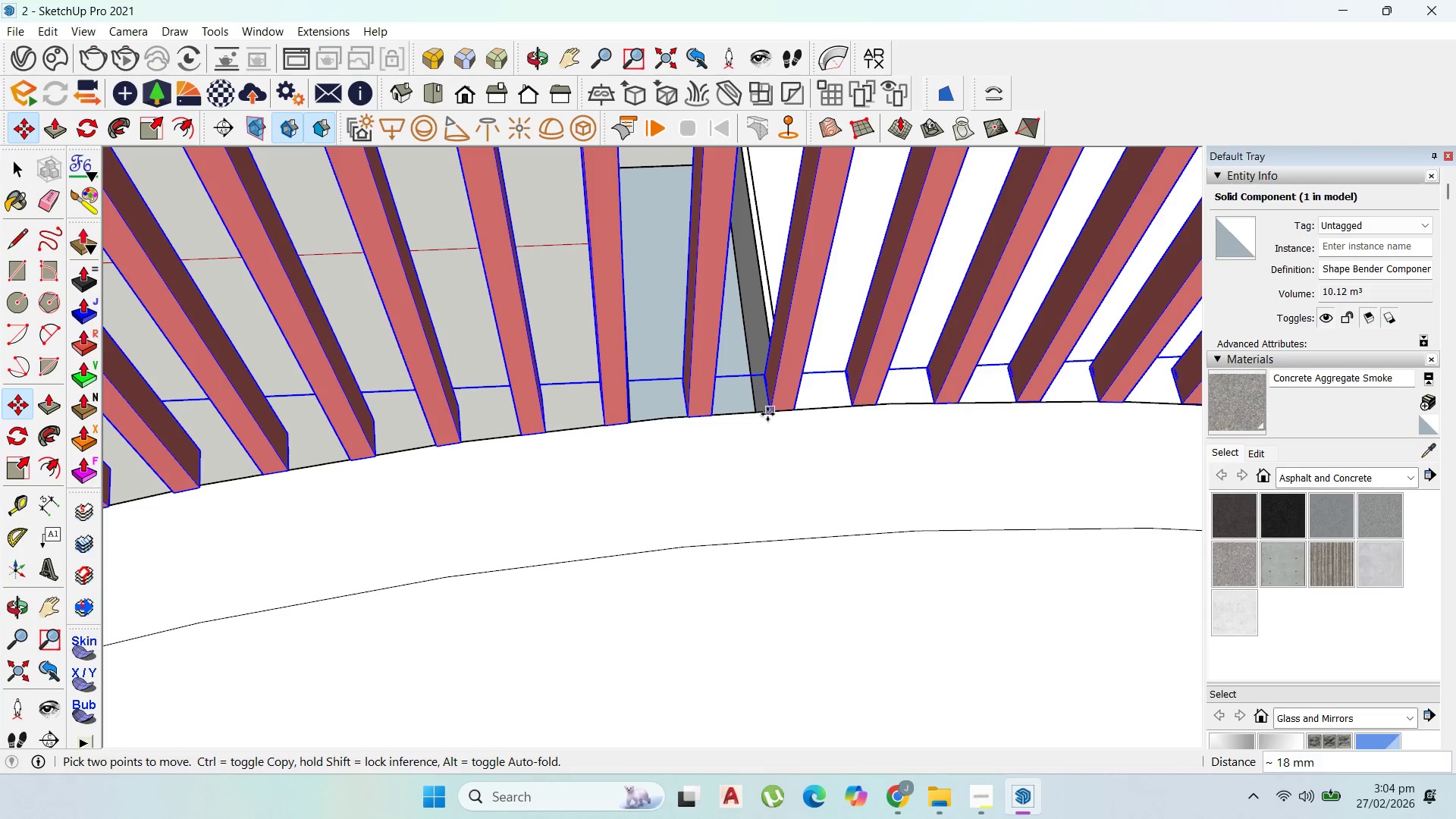 
scroll: coordinate [771, 420], scroll_direction: up, amount: 15.0
 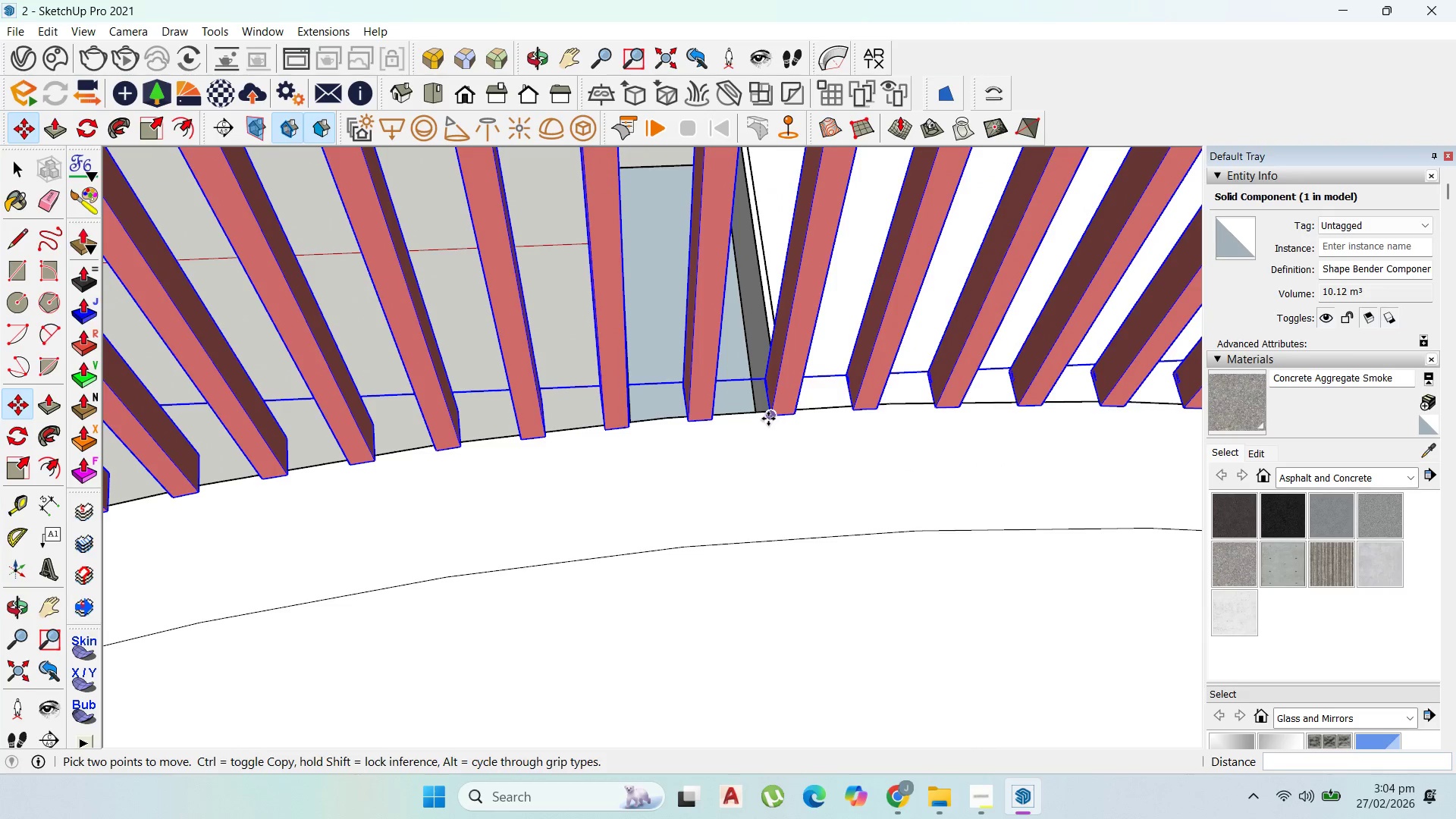 
left_click([767, 414])
 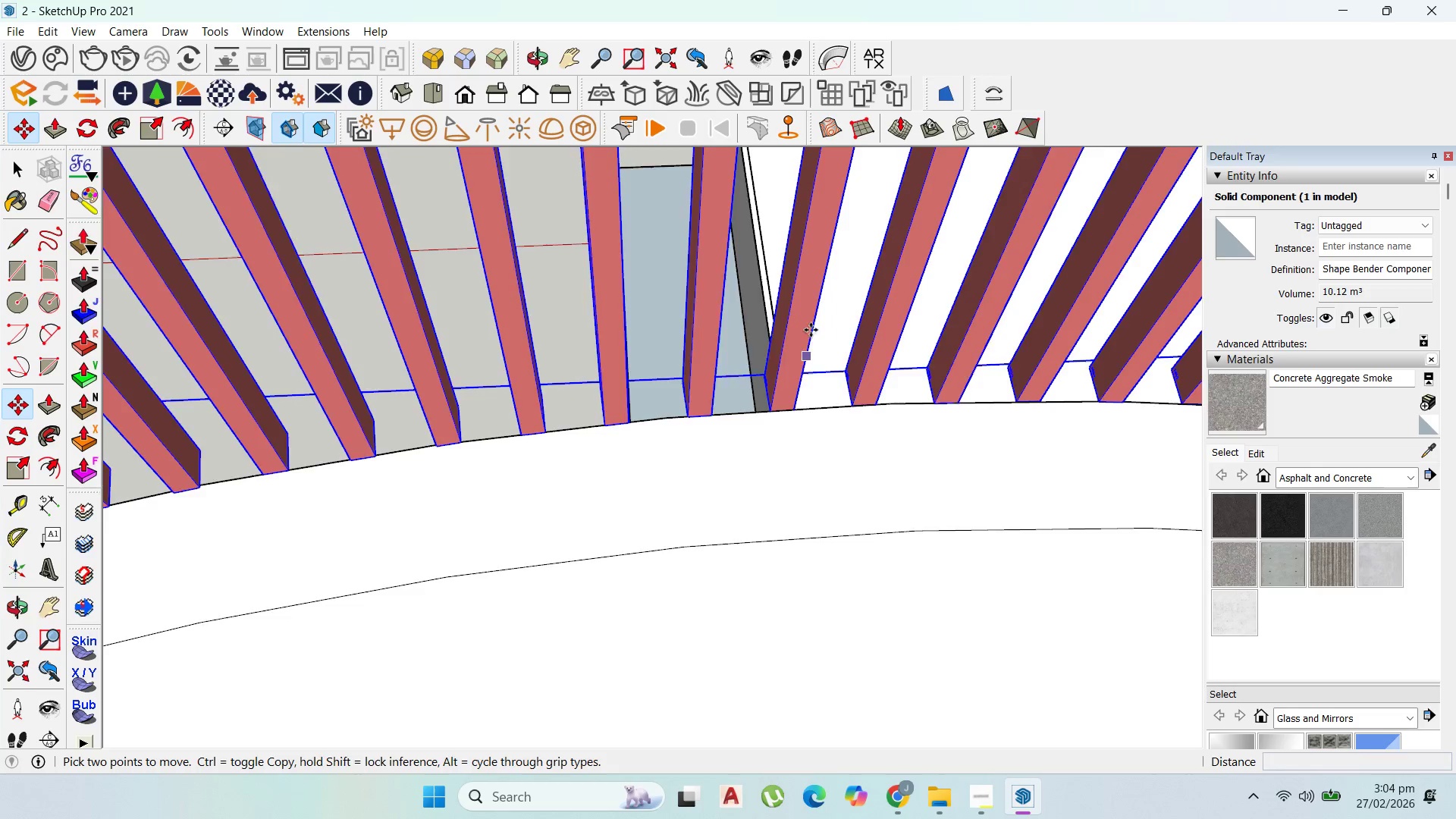 
scroll: coordinate [967, 308], scroll_direction: down, amount: 24.0
 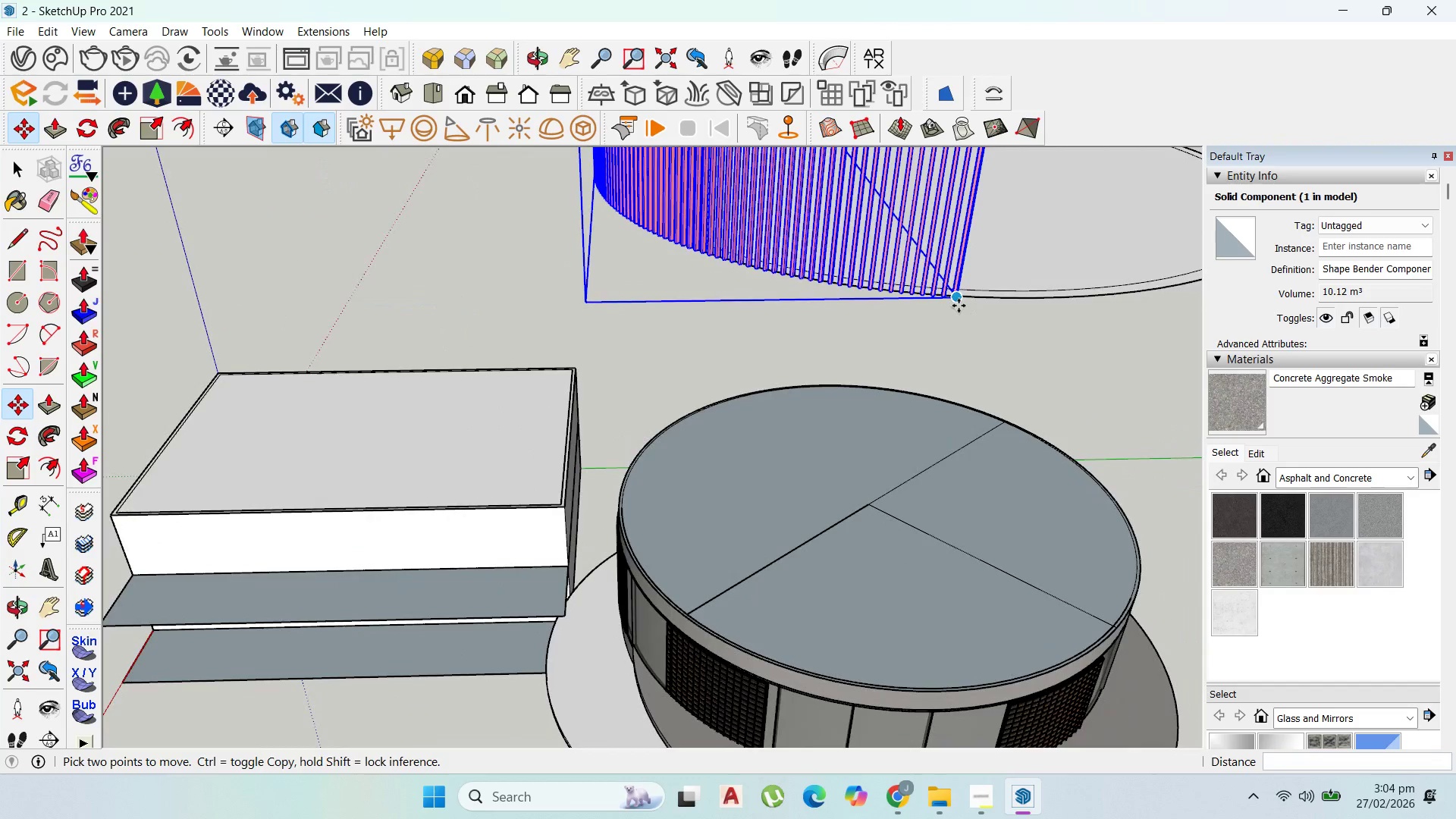 
left_click([959, 306])
 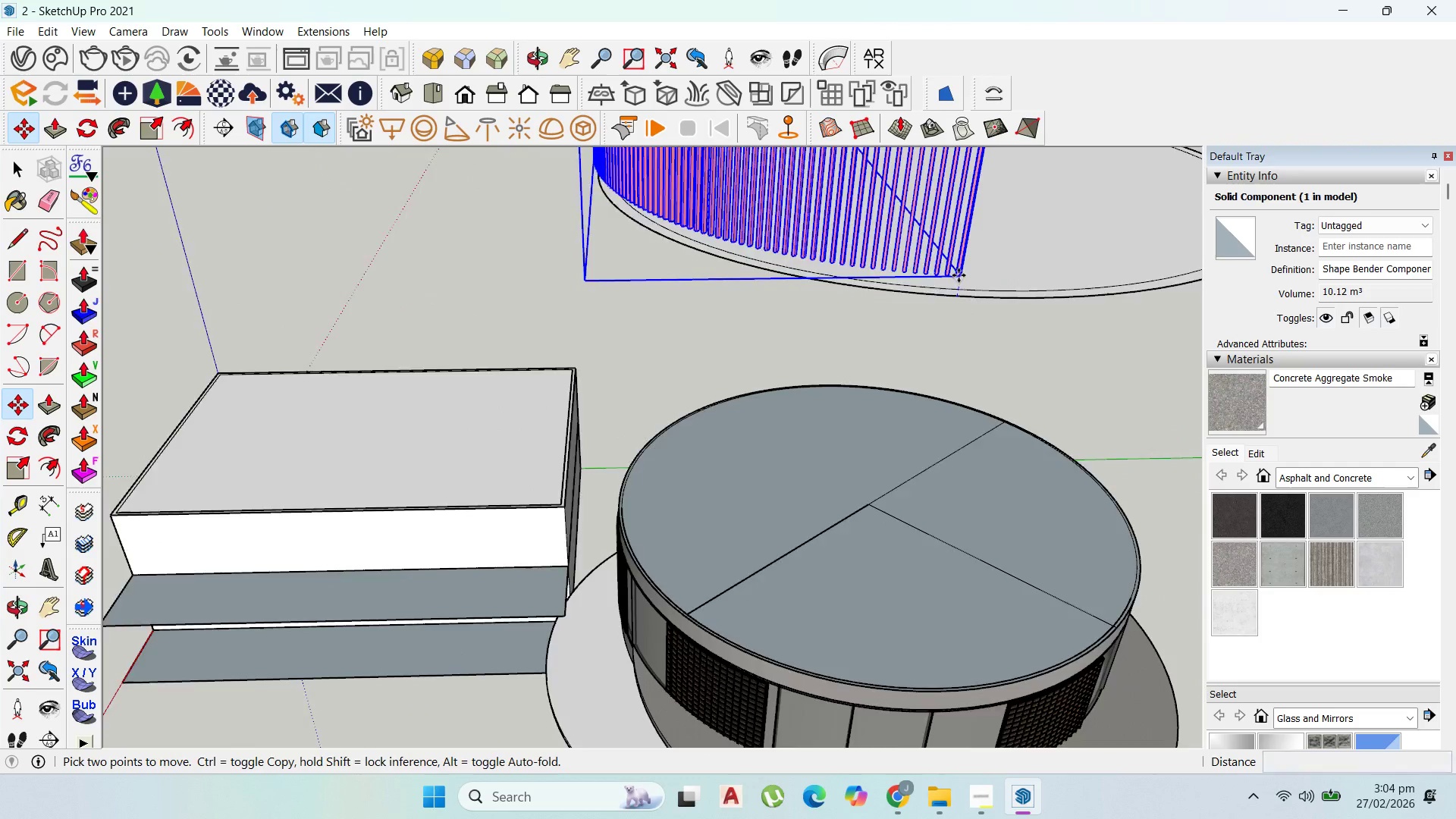 
scroll: coordinate [958, 265], scroll_direction: down, amount: 10.0
 